 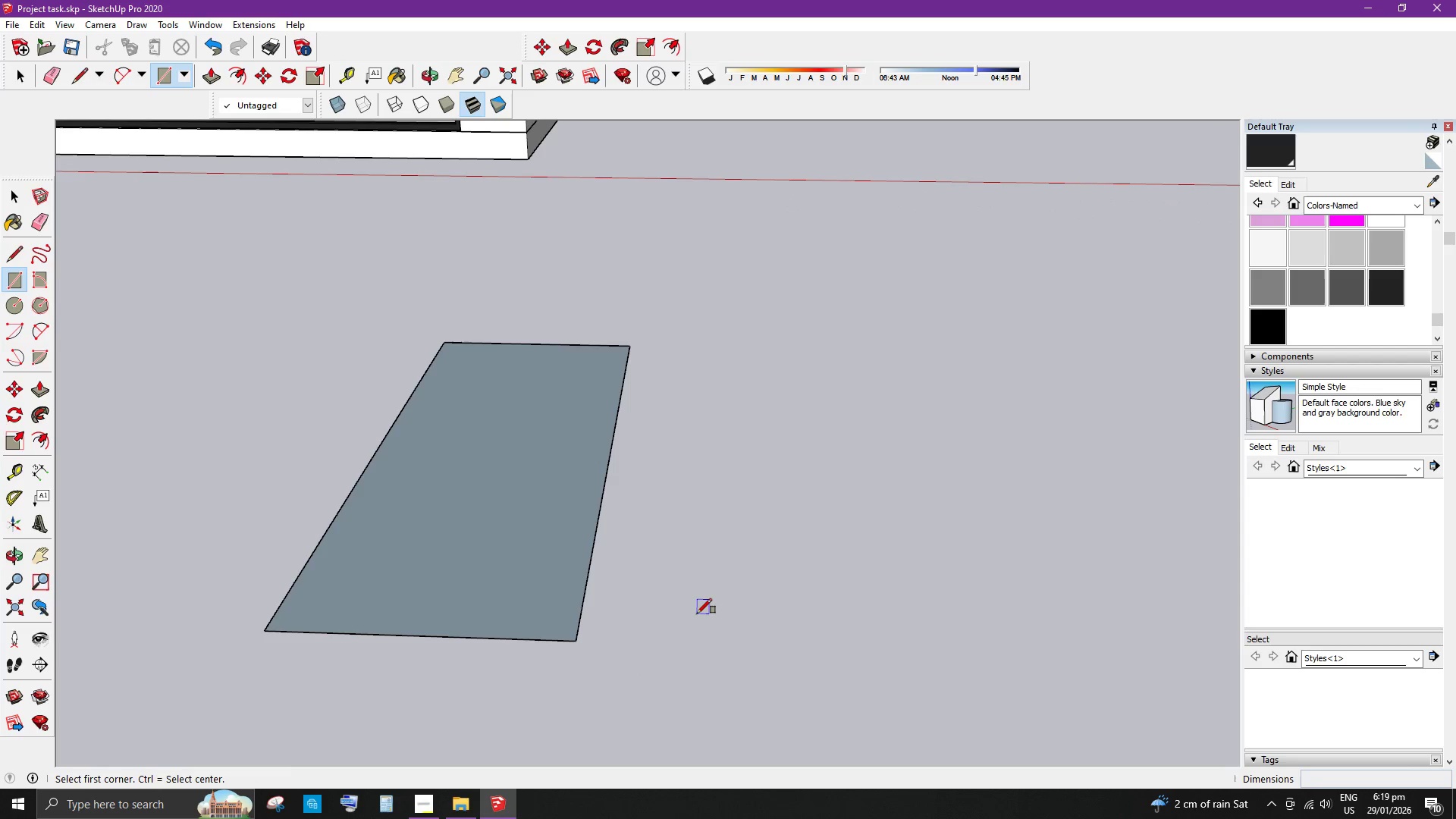 
left_click([695, 612])
 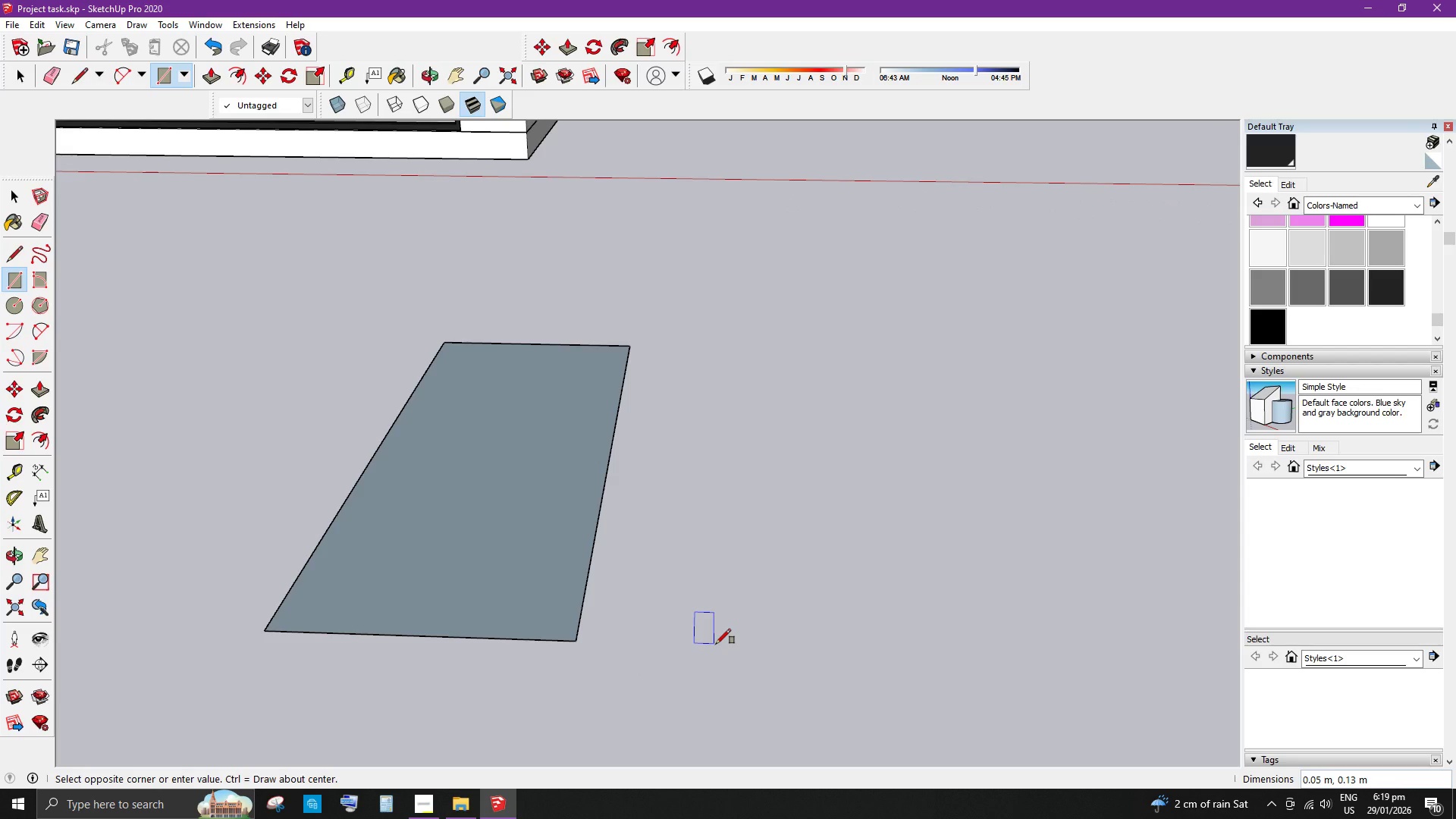 
key(NumpadDecimal)
 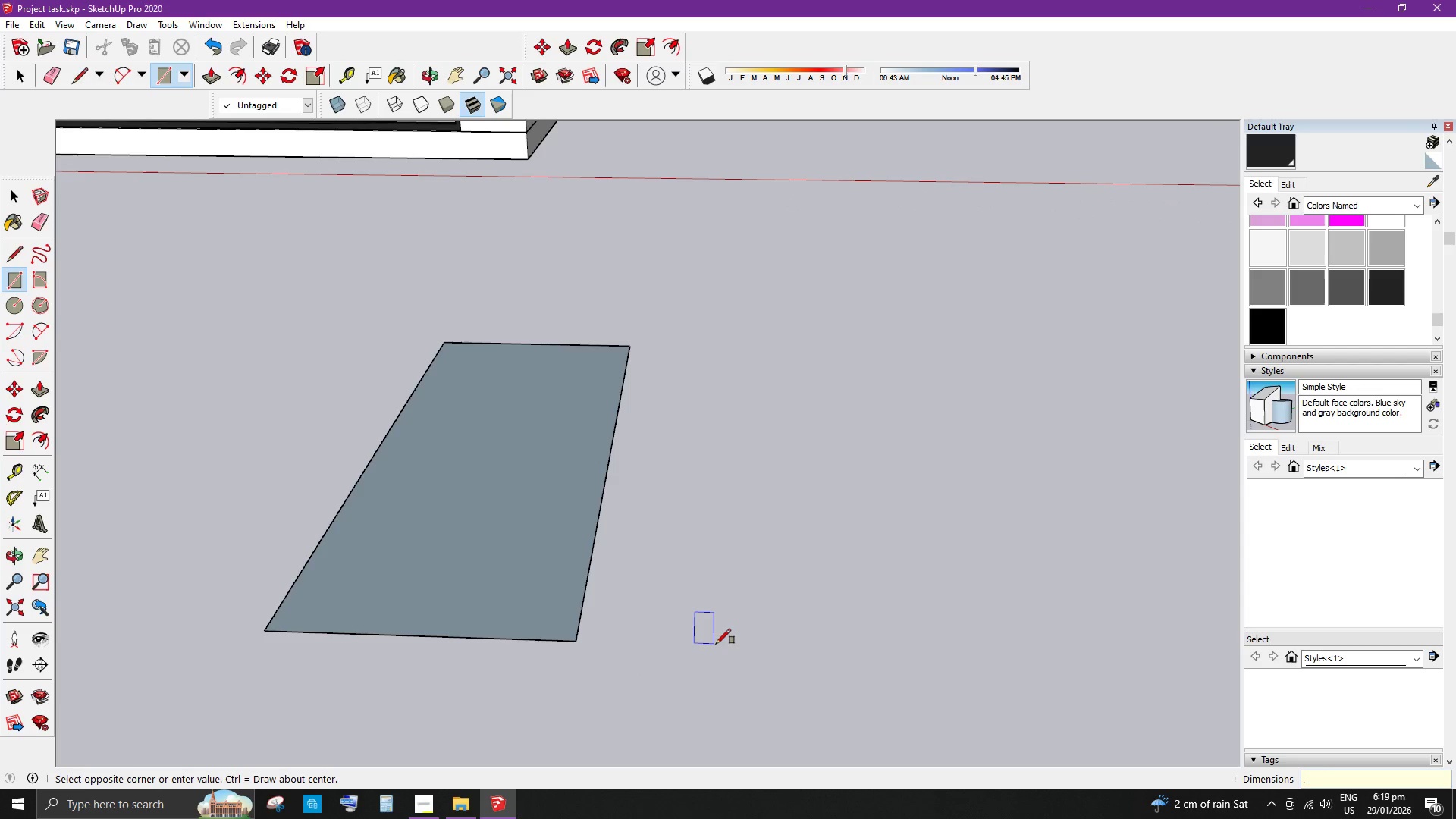 
key(Numpad0)
 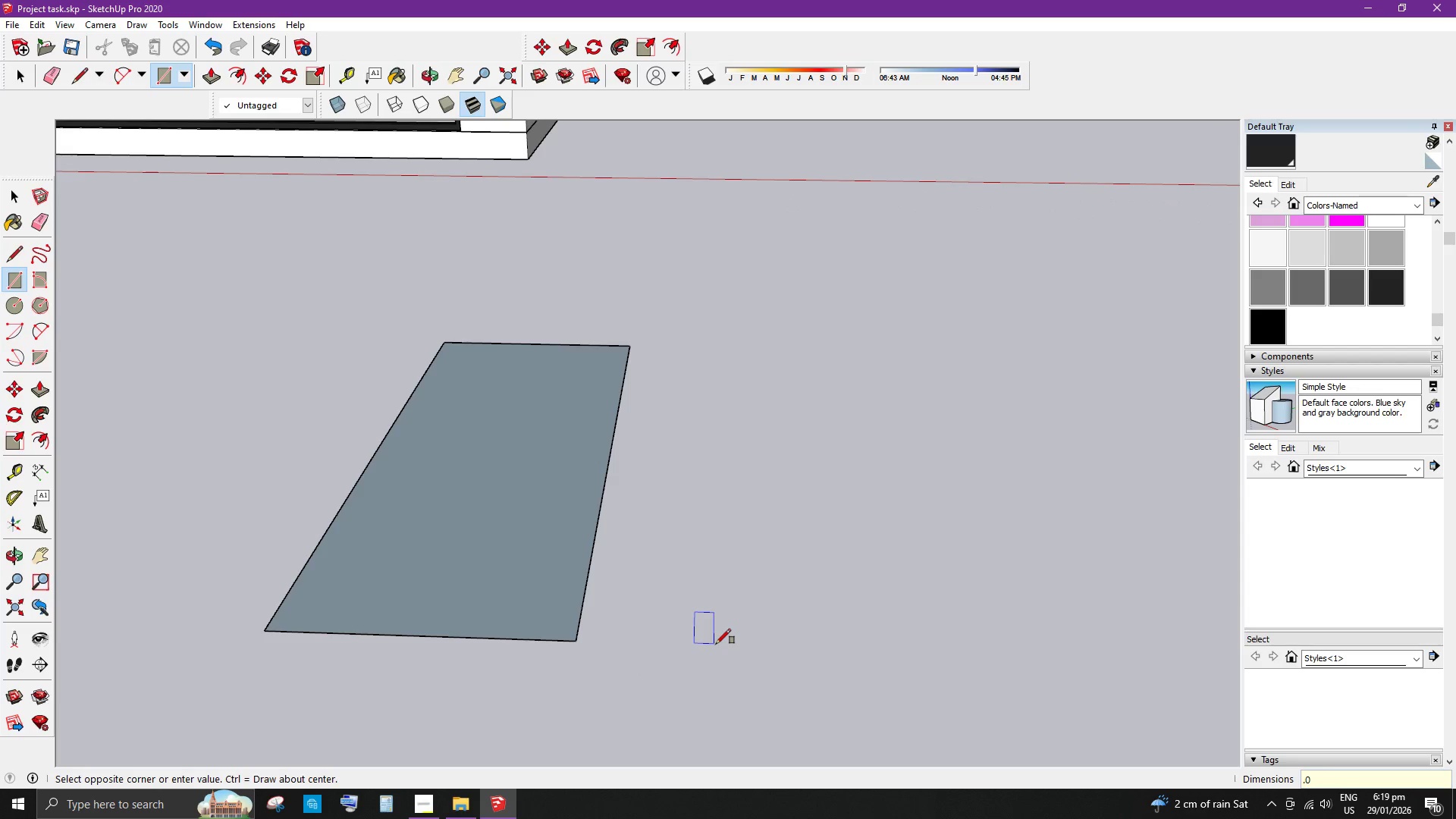 
key(Numpad5)
 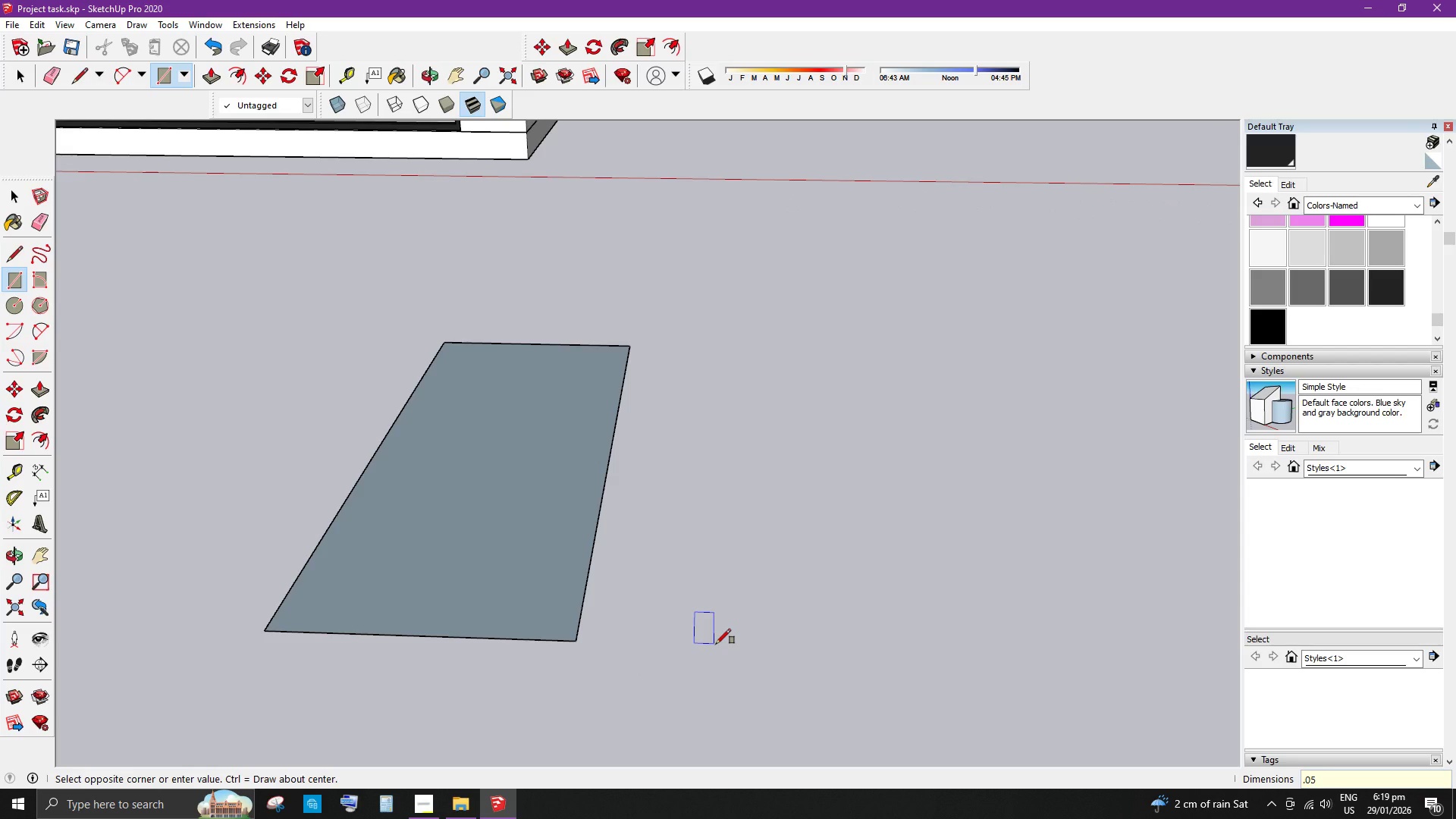 
key(Comma)
 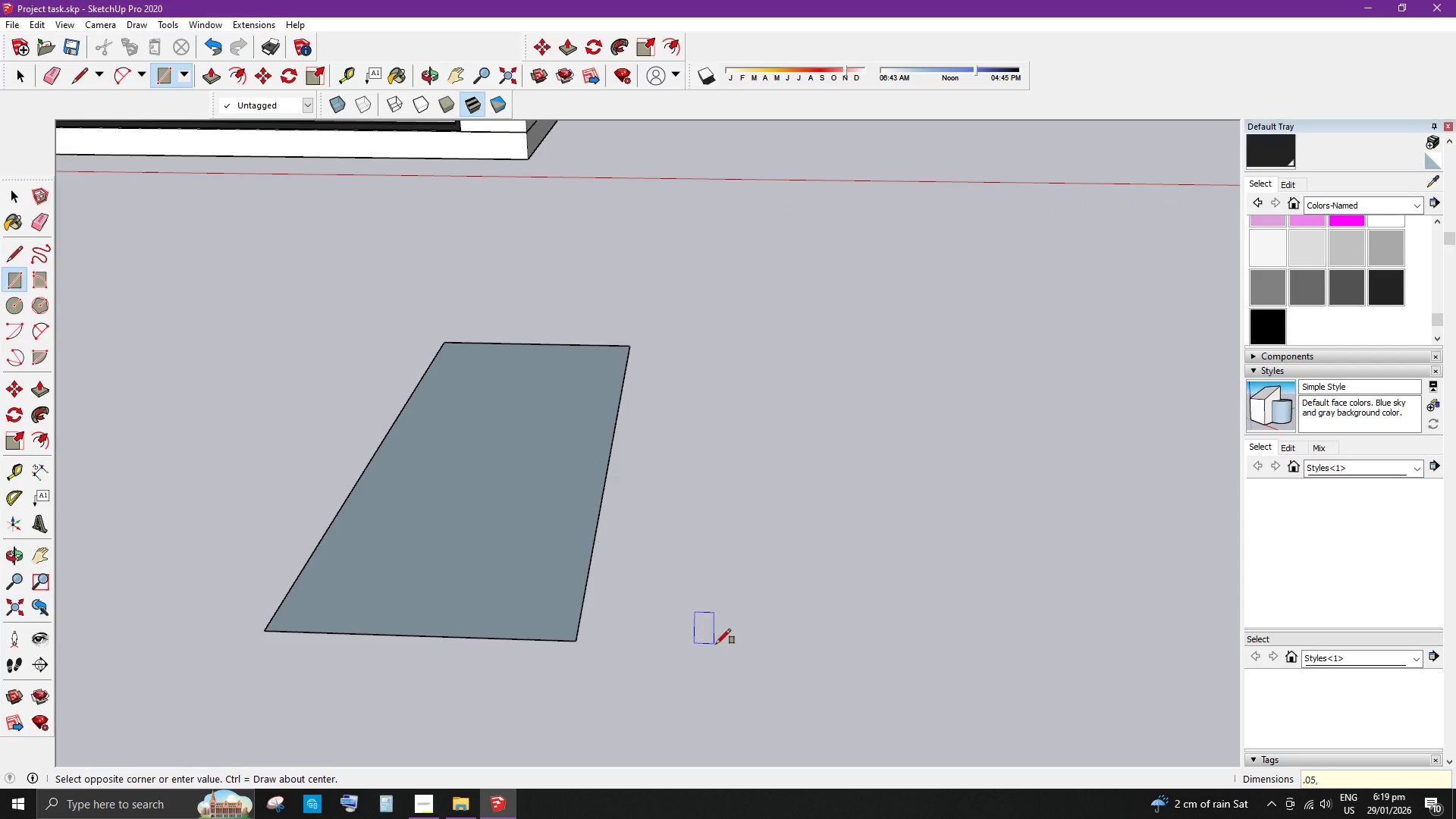 
hold_key(key=NumpadDecimal, duration=0.31)
 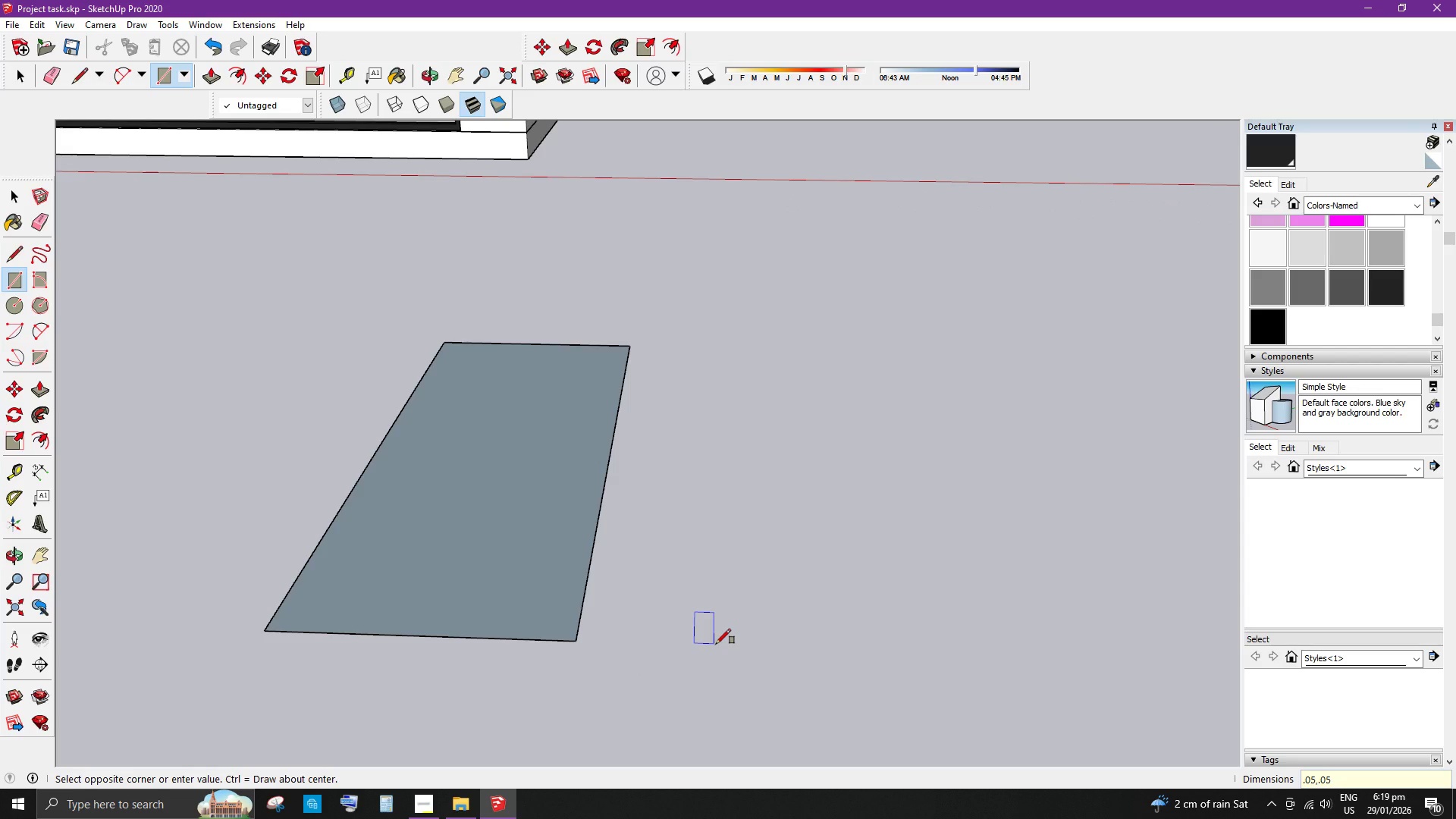 
key(Numpad0)
 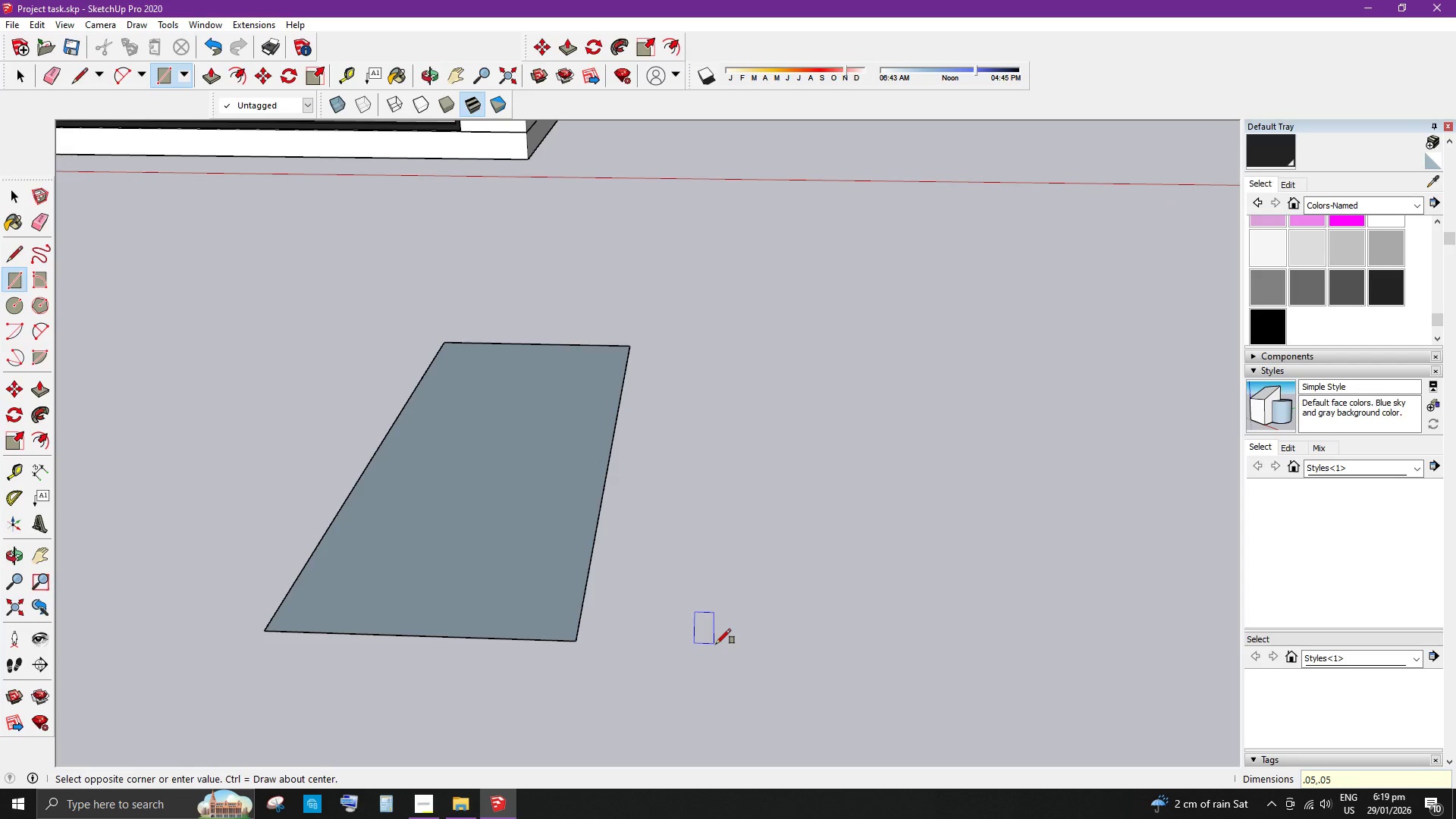 
key(Numpad5)
 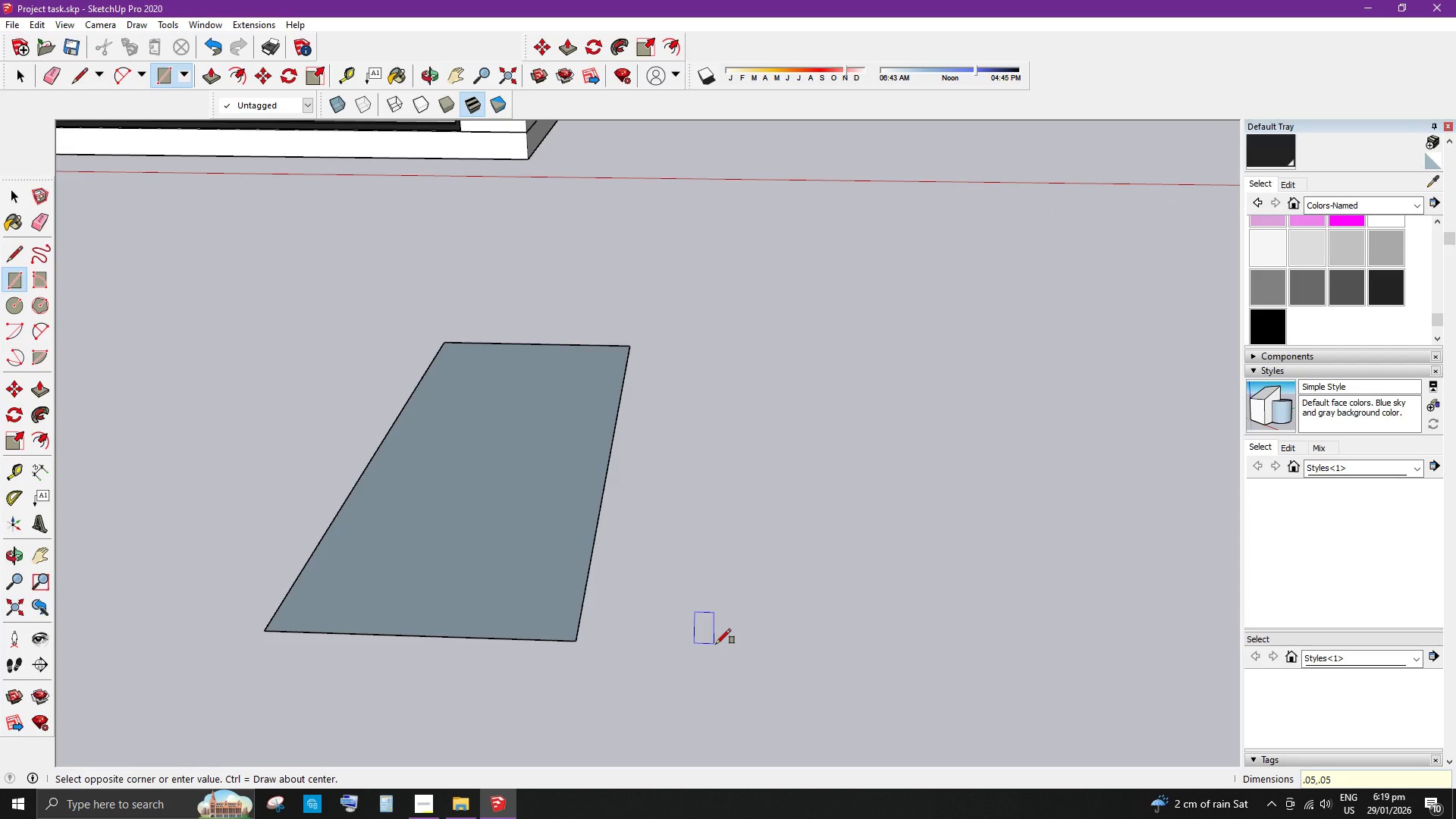 
key(Delete)
 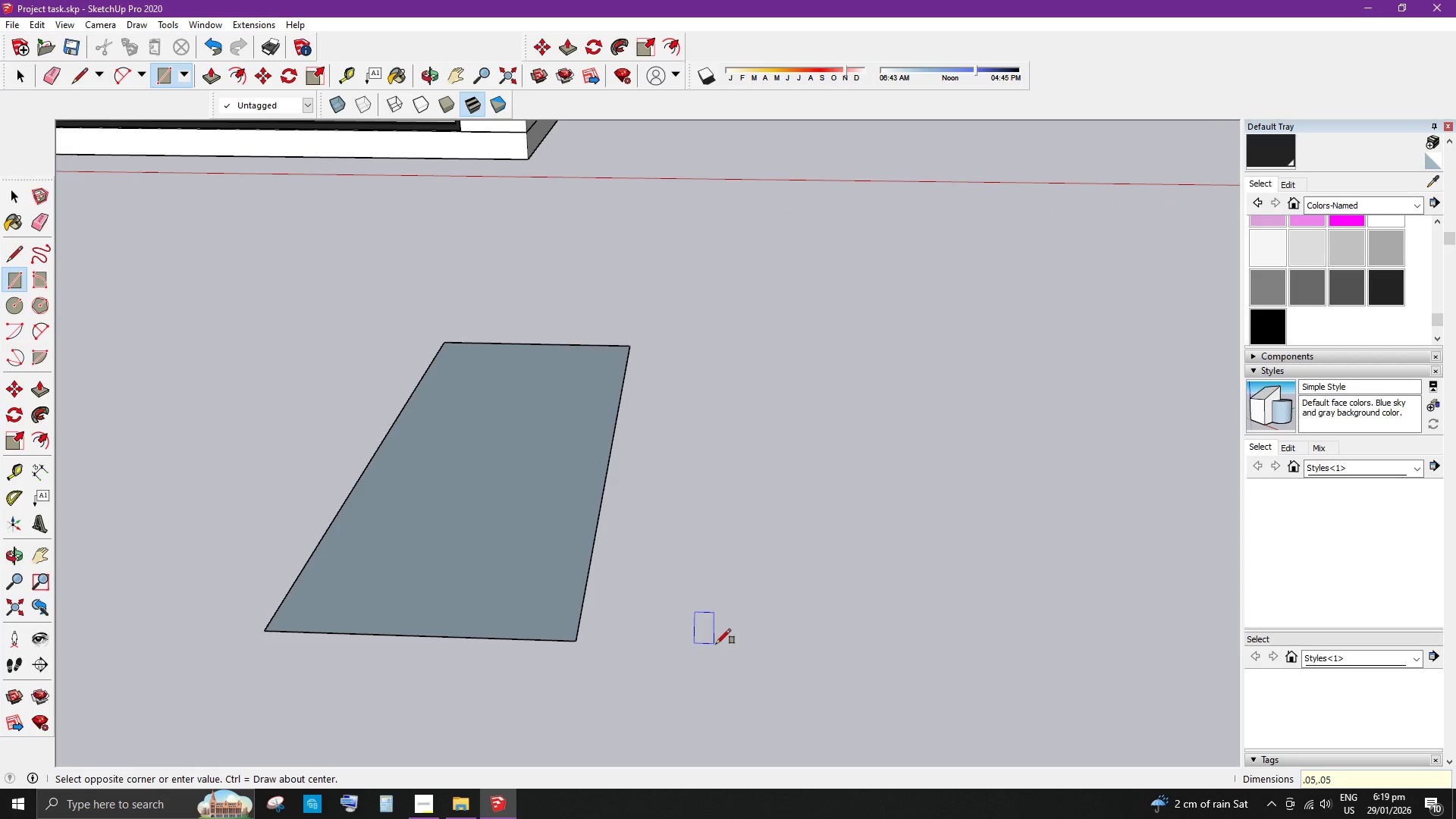 
key(Enter)
 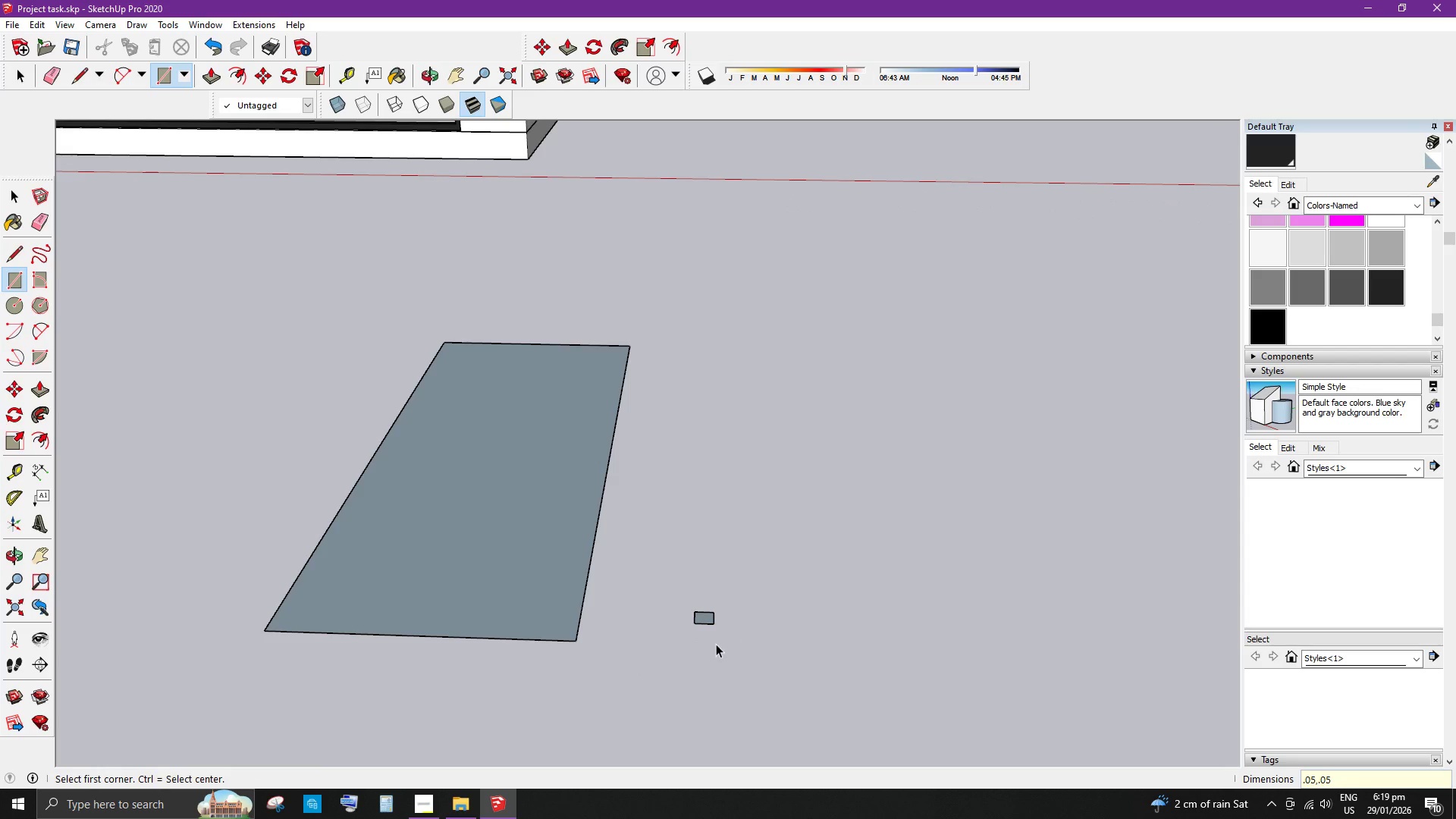 
key(Space)
 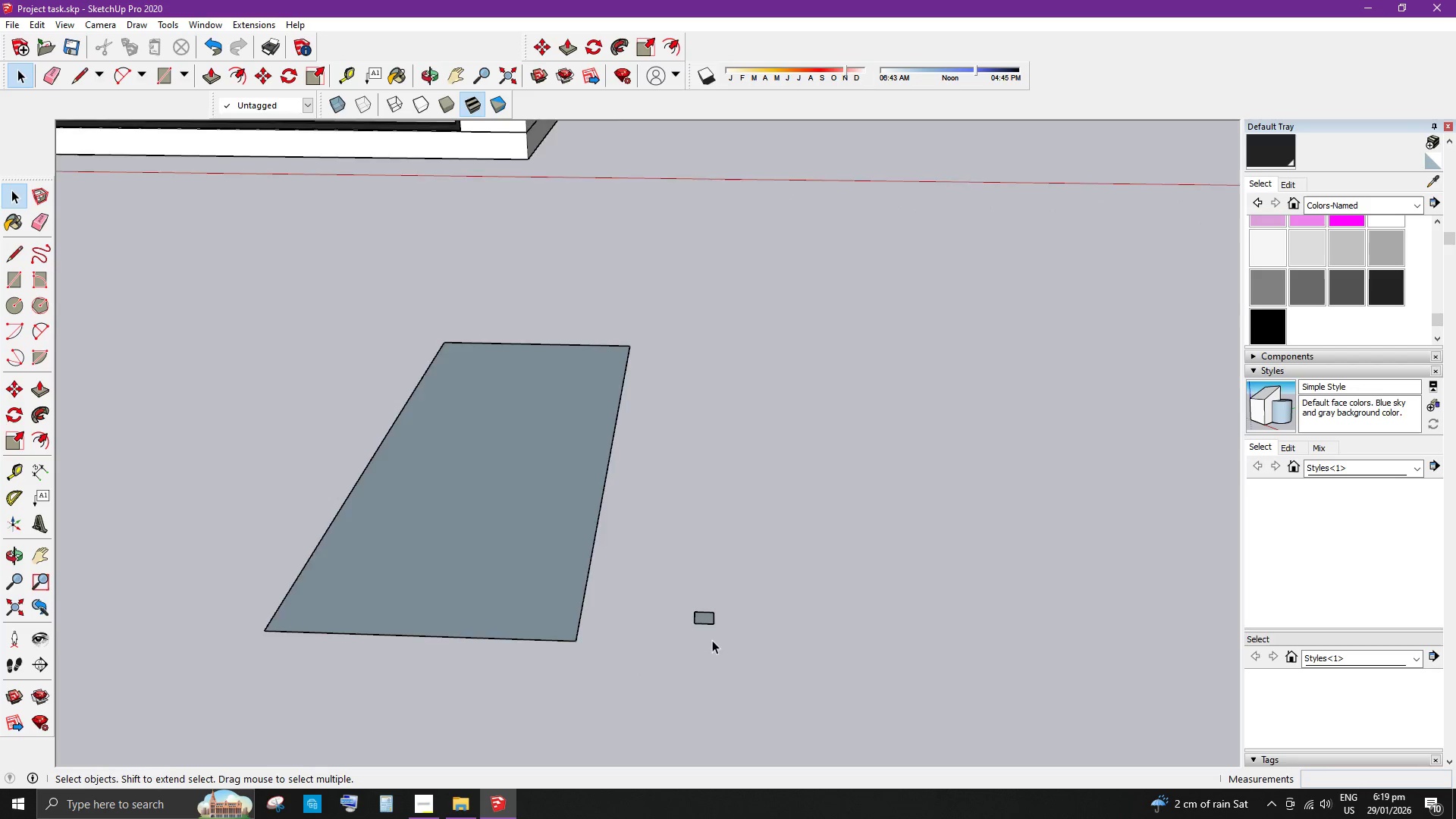 
scroll: coordinate [693, 664], scroll_direction: up, amount: 19.0
 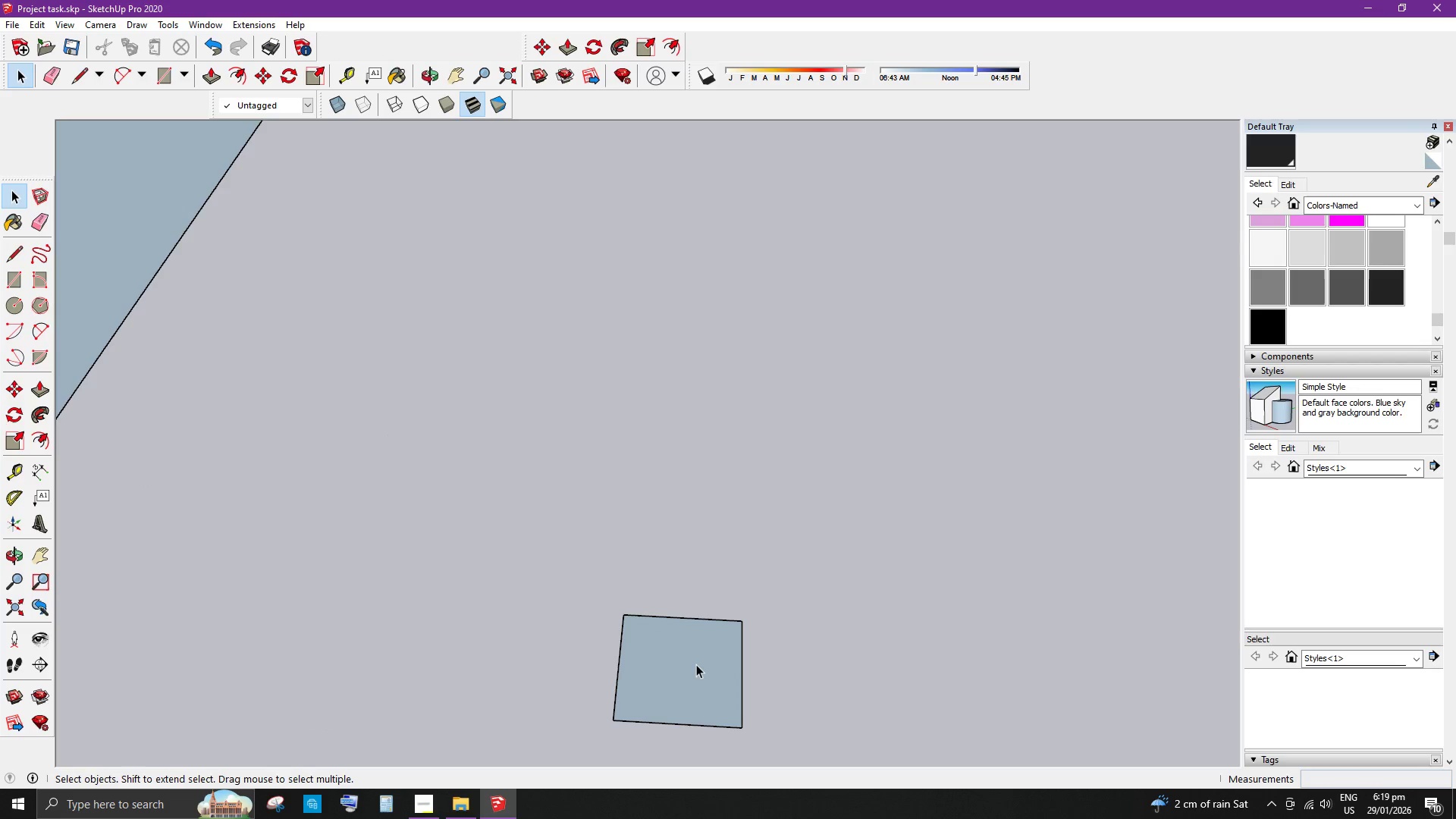 
key(L)
 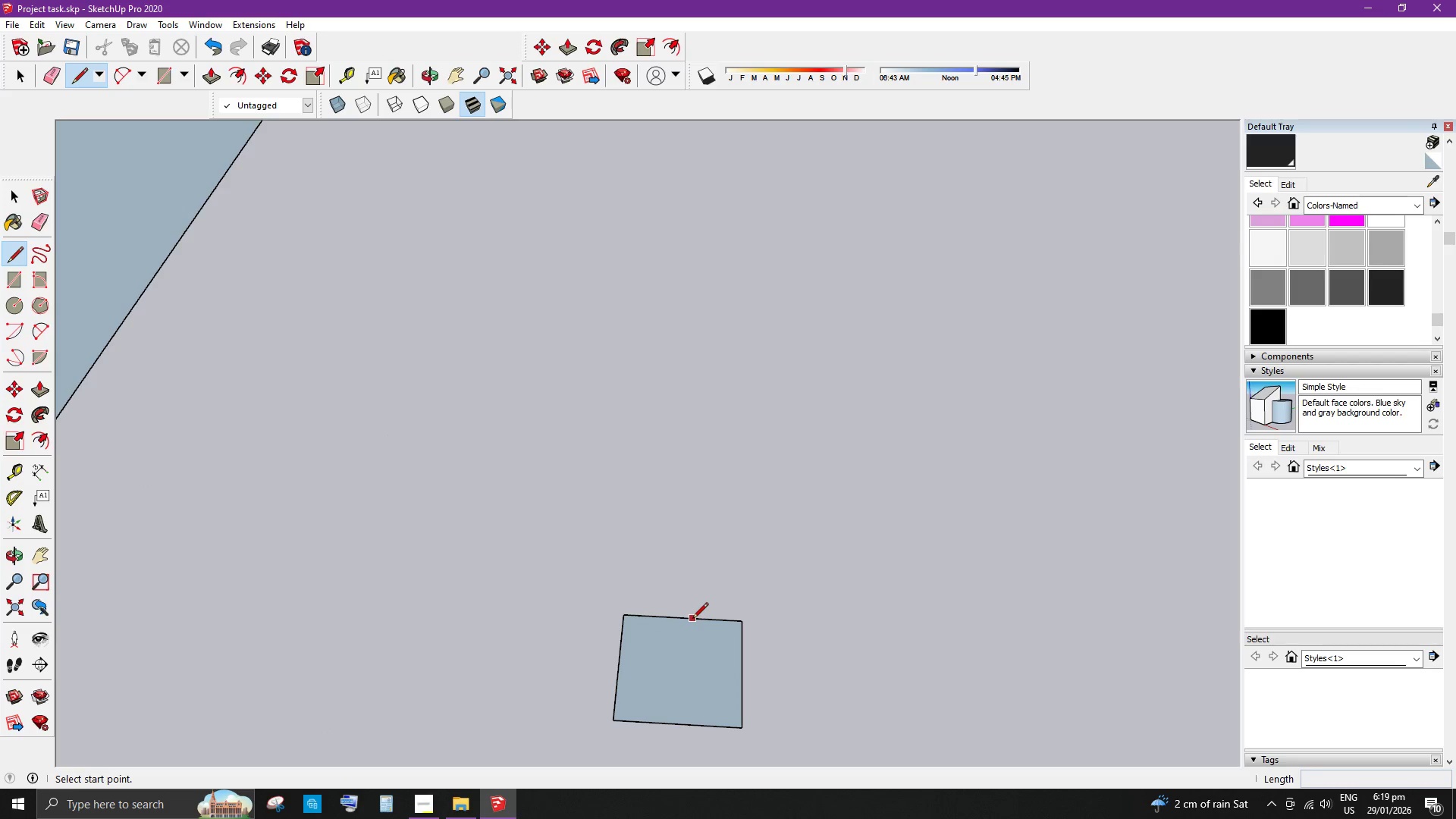 
left_click([692, 620])
 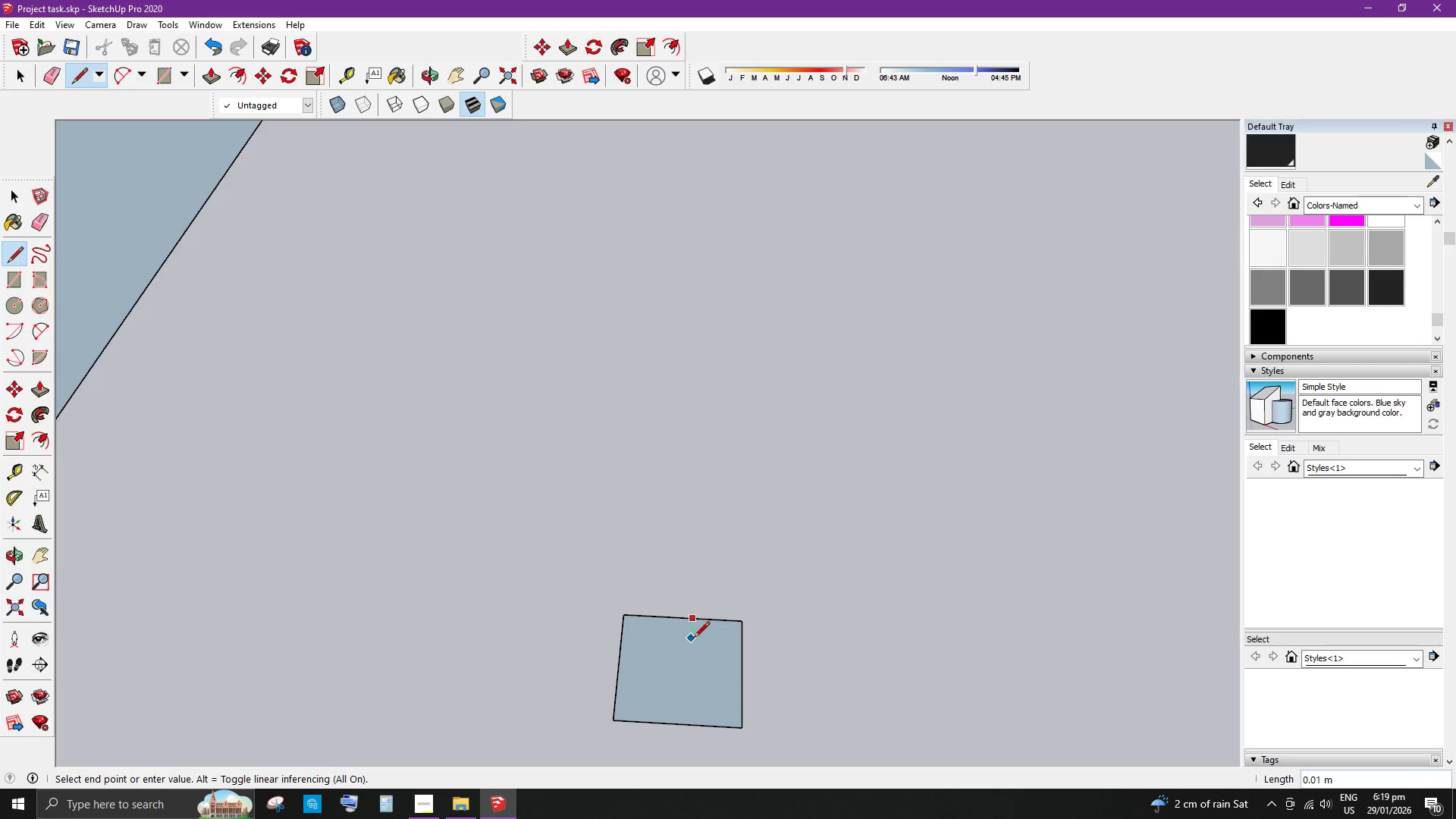 
scroll: coordinate [694, 639], scroll_direction: up, amount: 2.0
 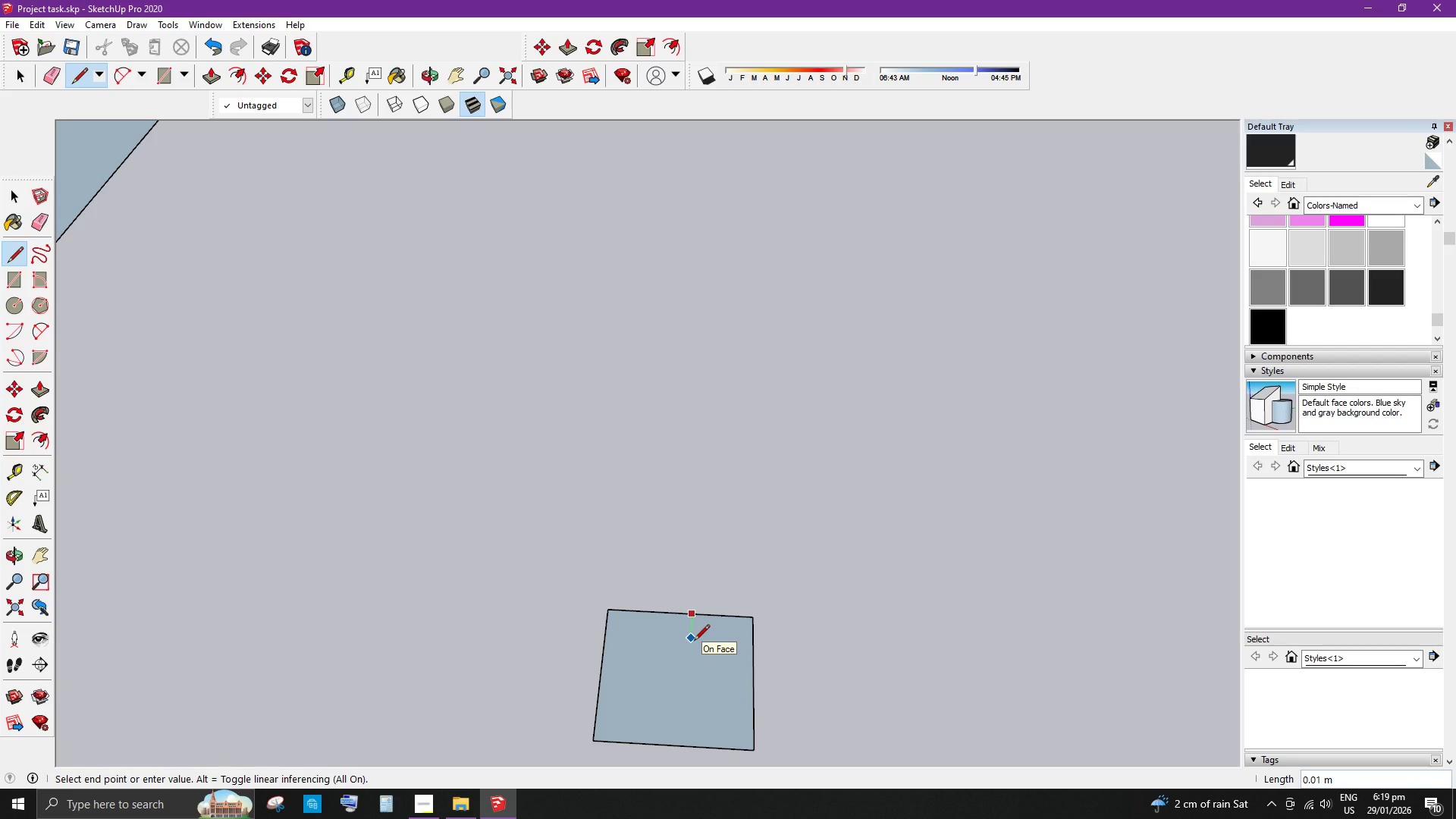 
left_click([694, 642])
 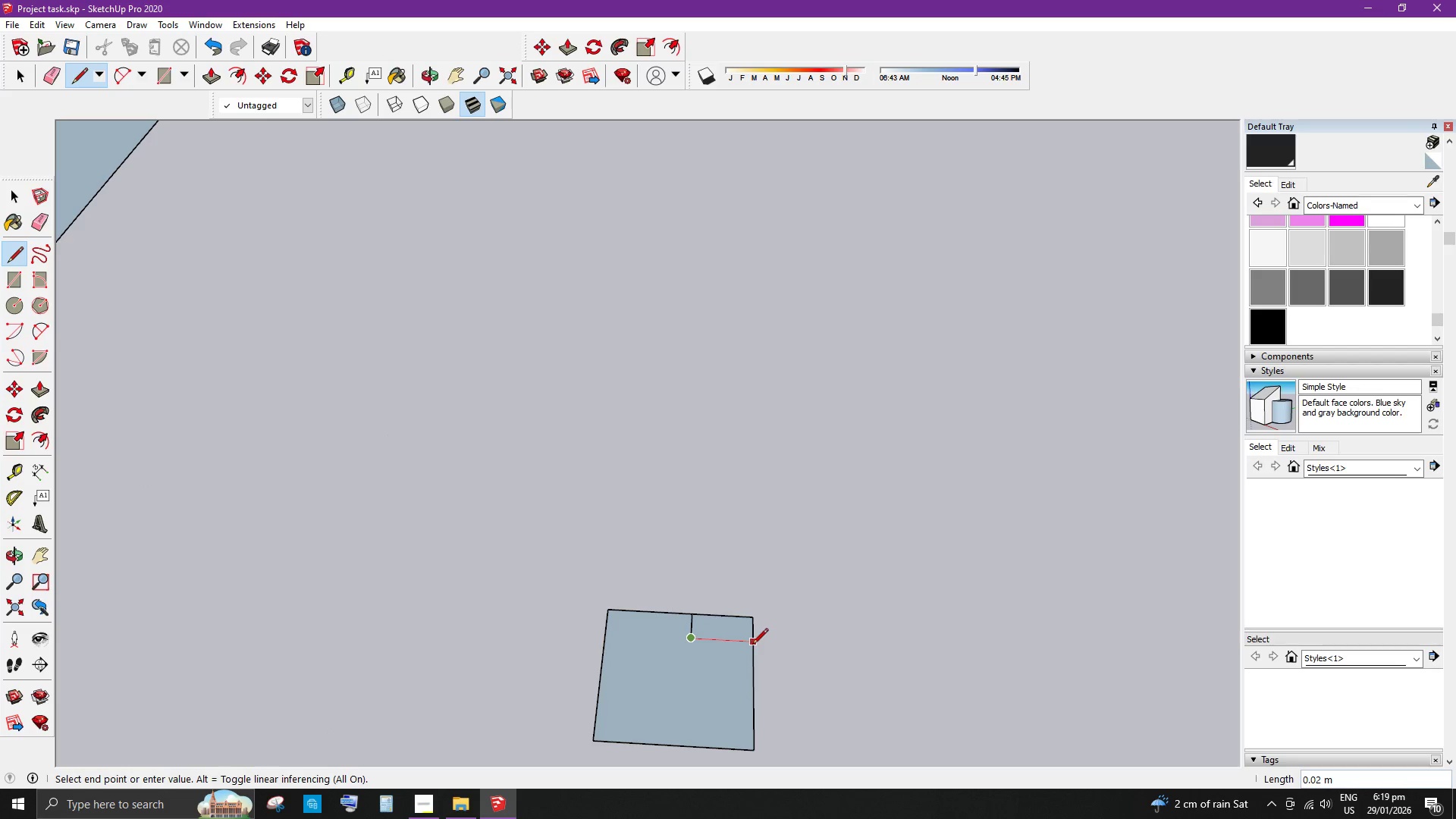 
left_click([752, 645])
 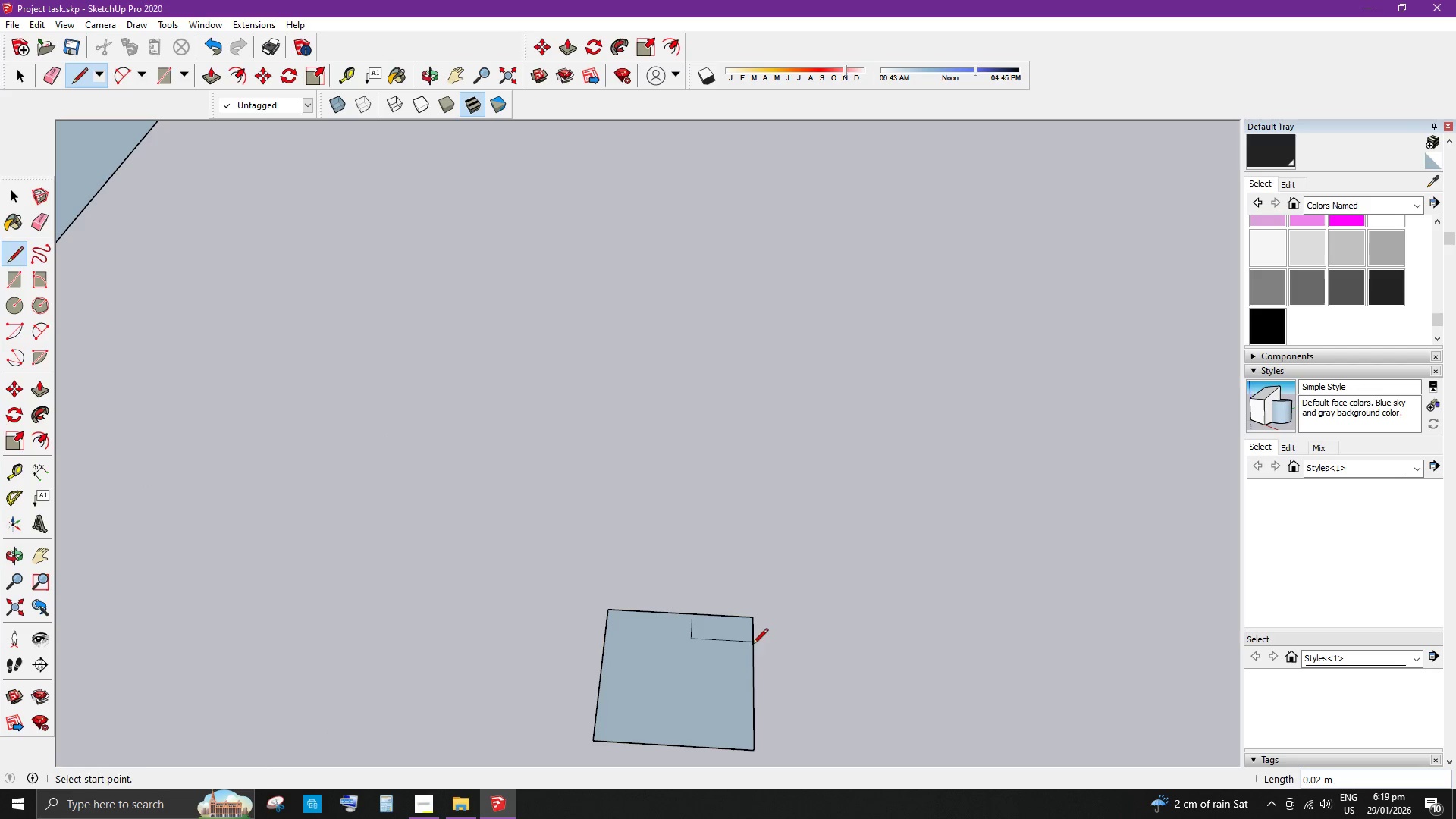 
key(Space)
 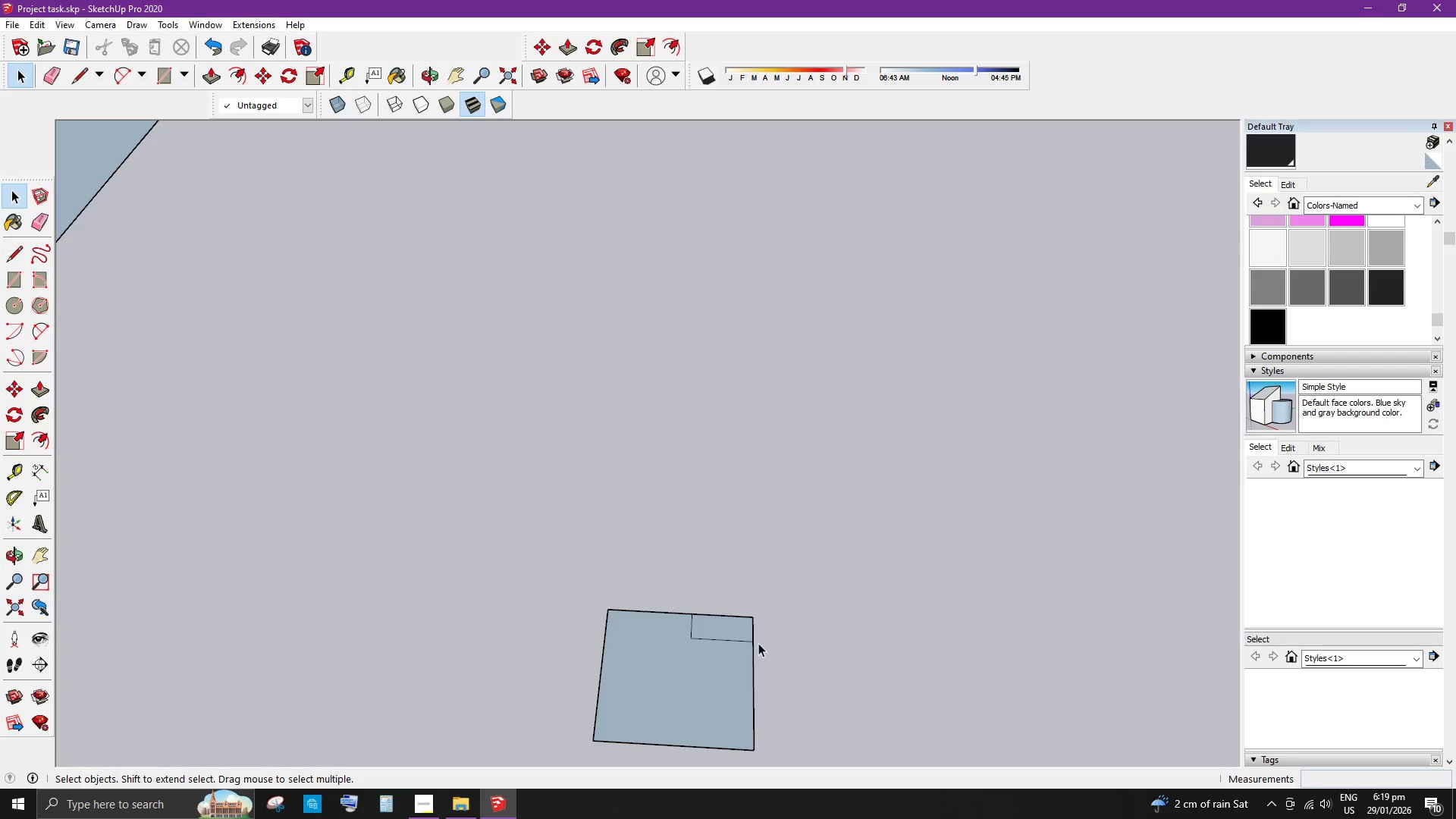 
key(E)
 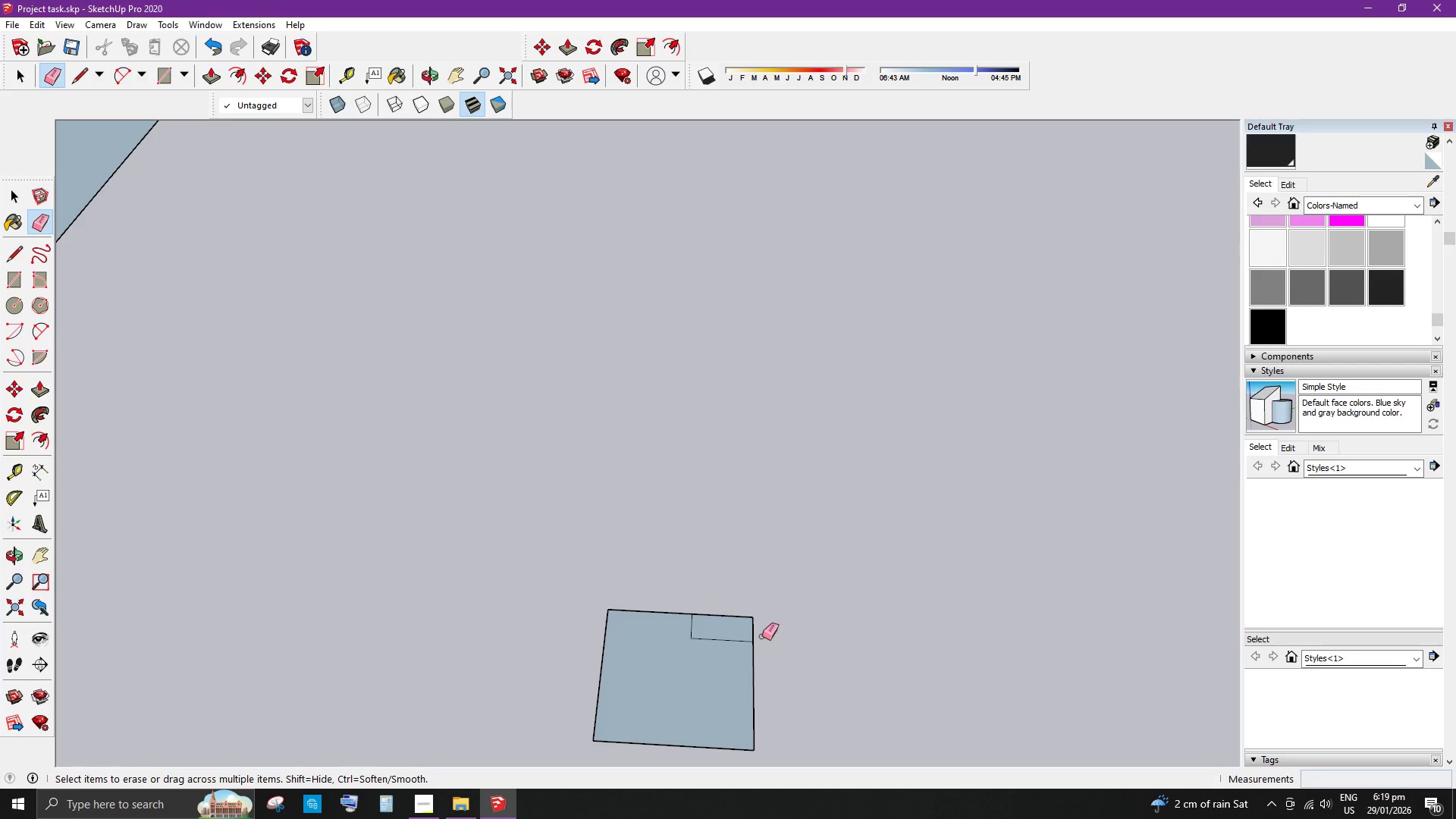 
left_click_drag(start_coordinate=[760, 634], to_coordinate=[748, 621])
 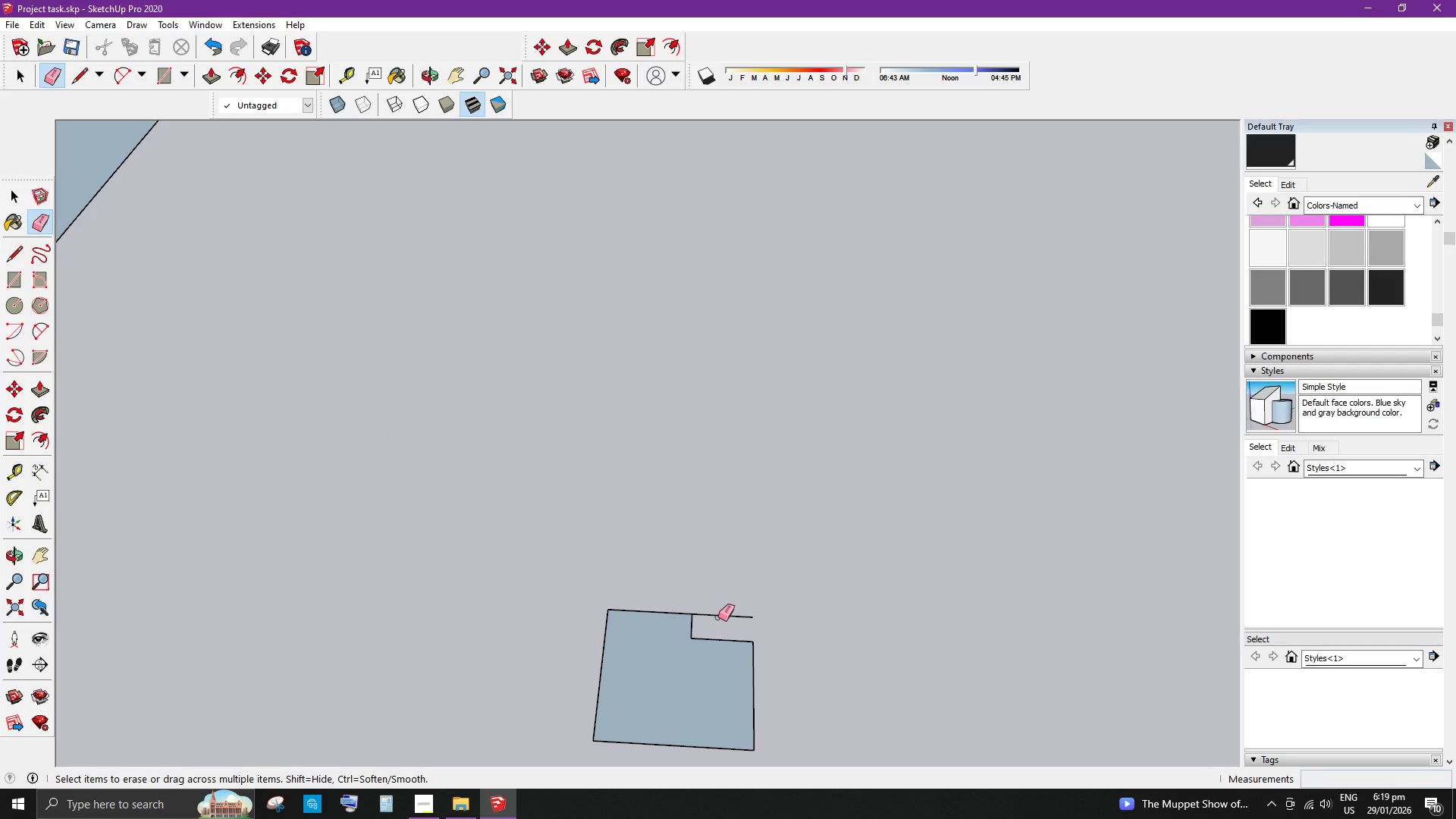 
left_click_drag(start_coordinate=[718, 620], to_coordinate=[723, 617])
 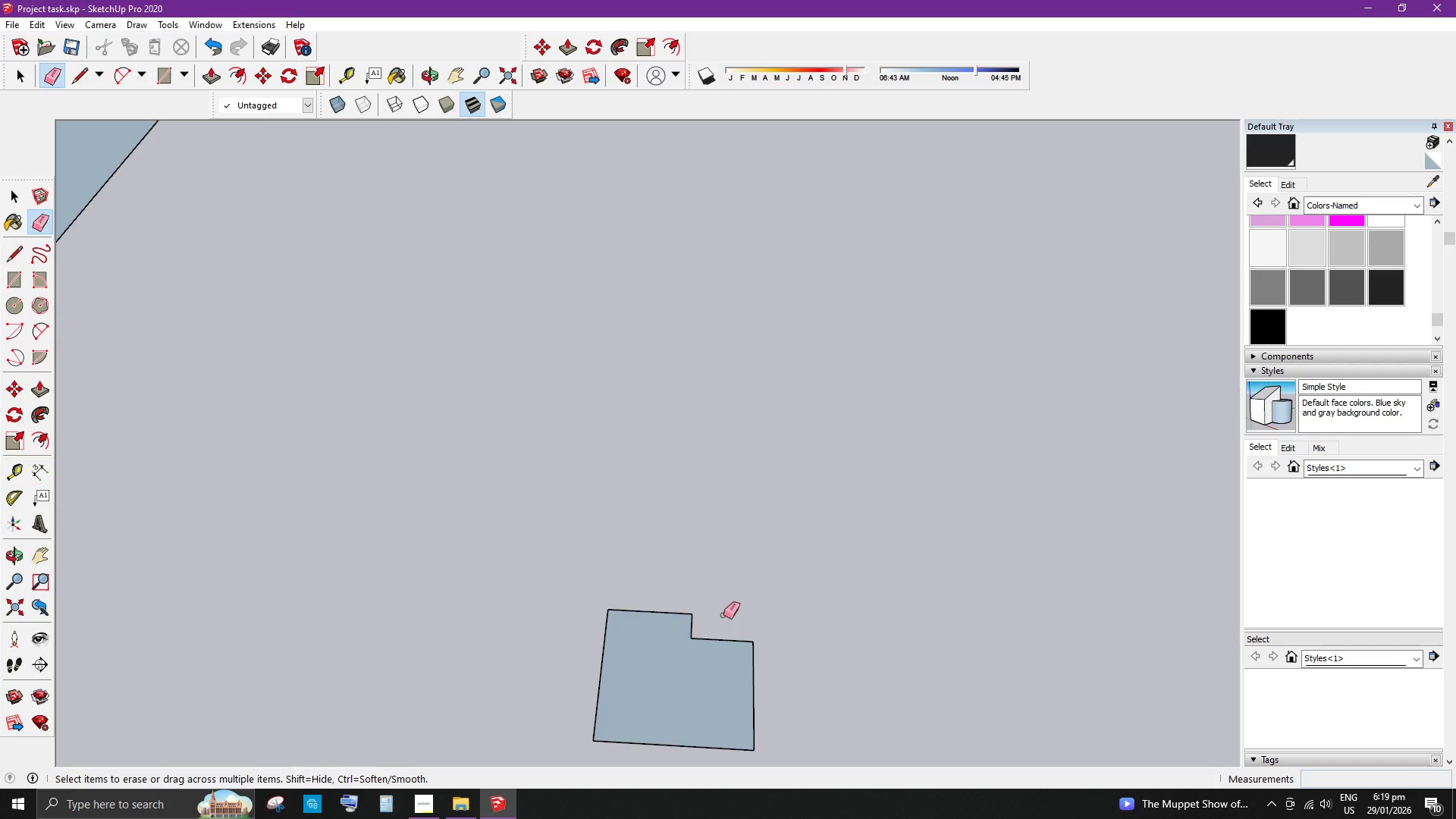 
double_click([723, 615])
 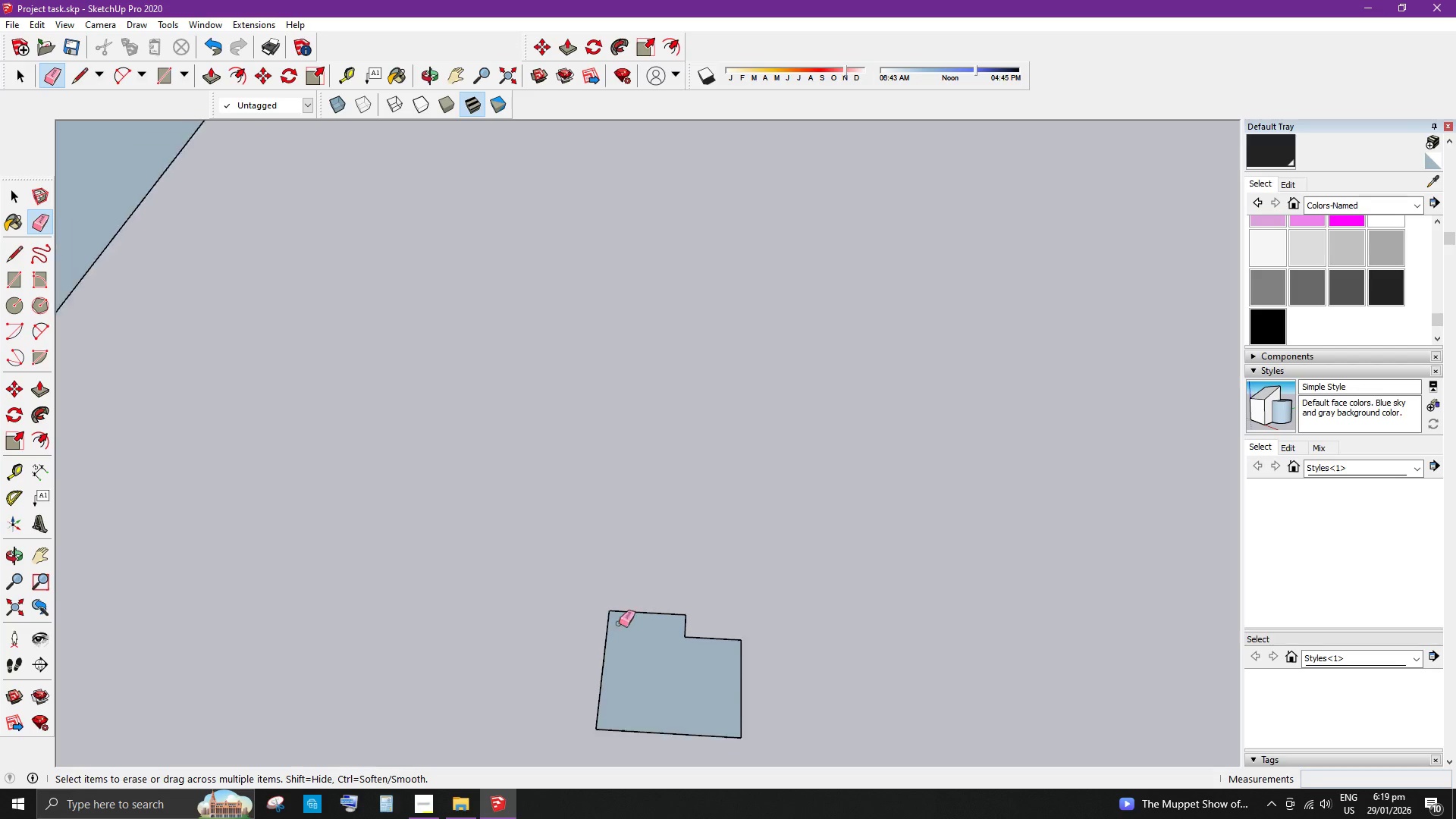 
key(Space)
 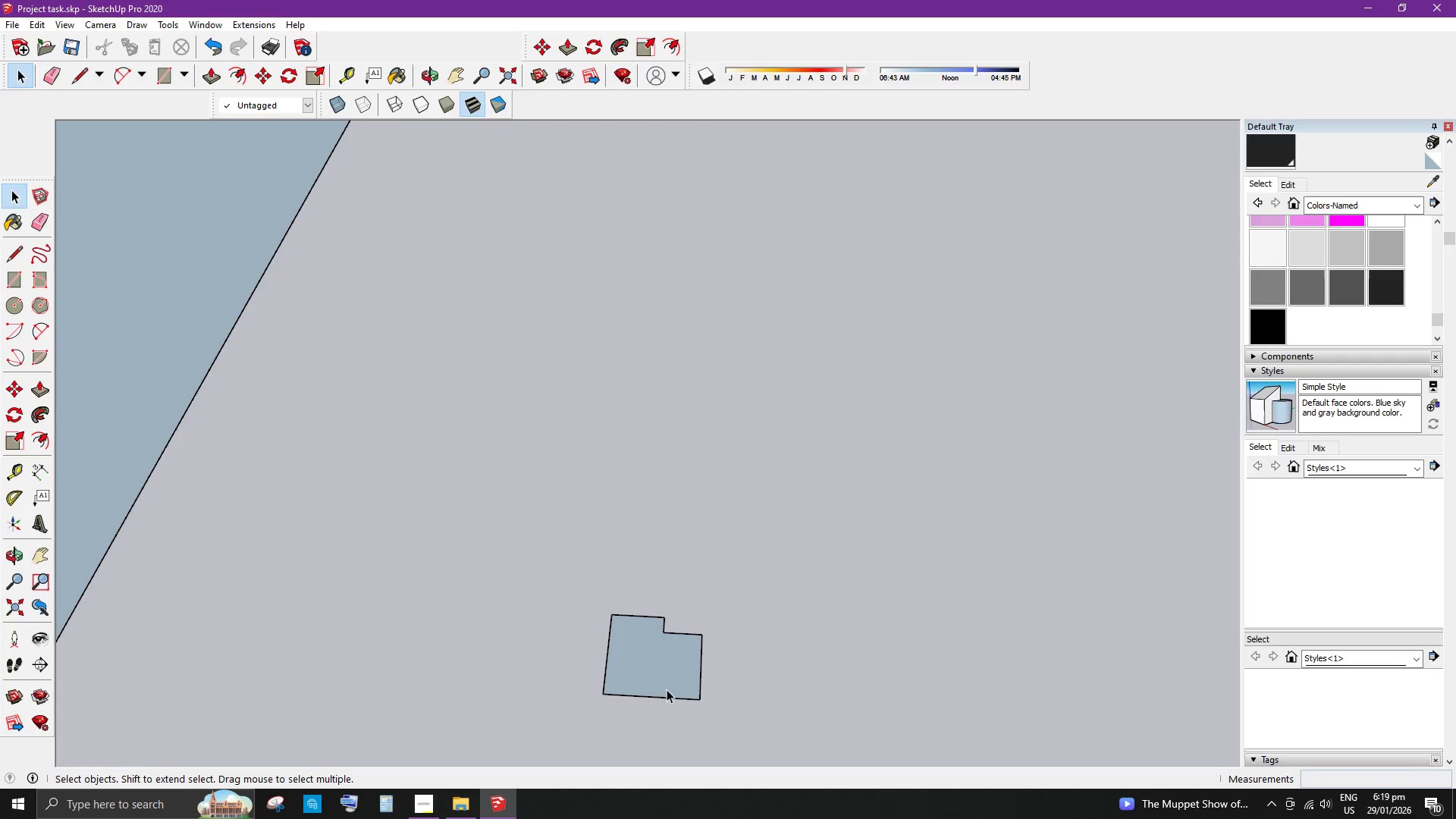 
scroll: coordinate [617, 623], scroll_direction: down, amount: 5.0
 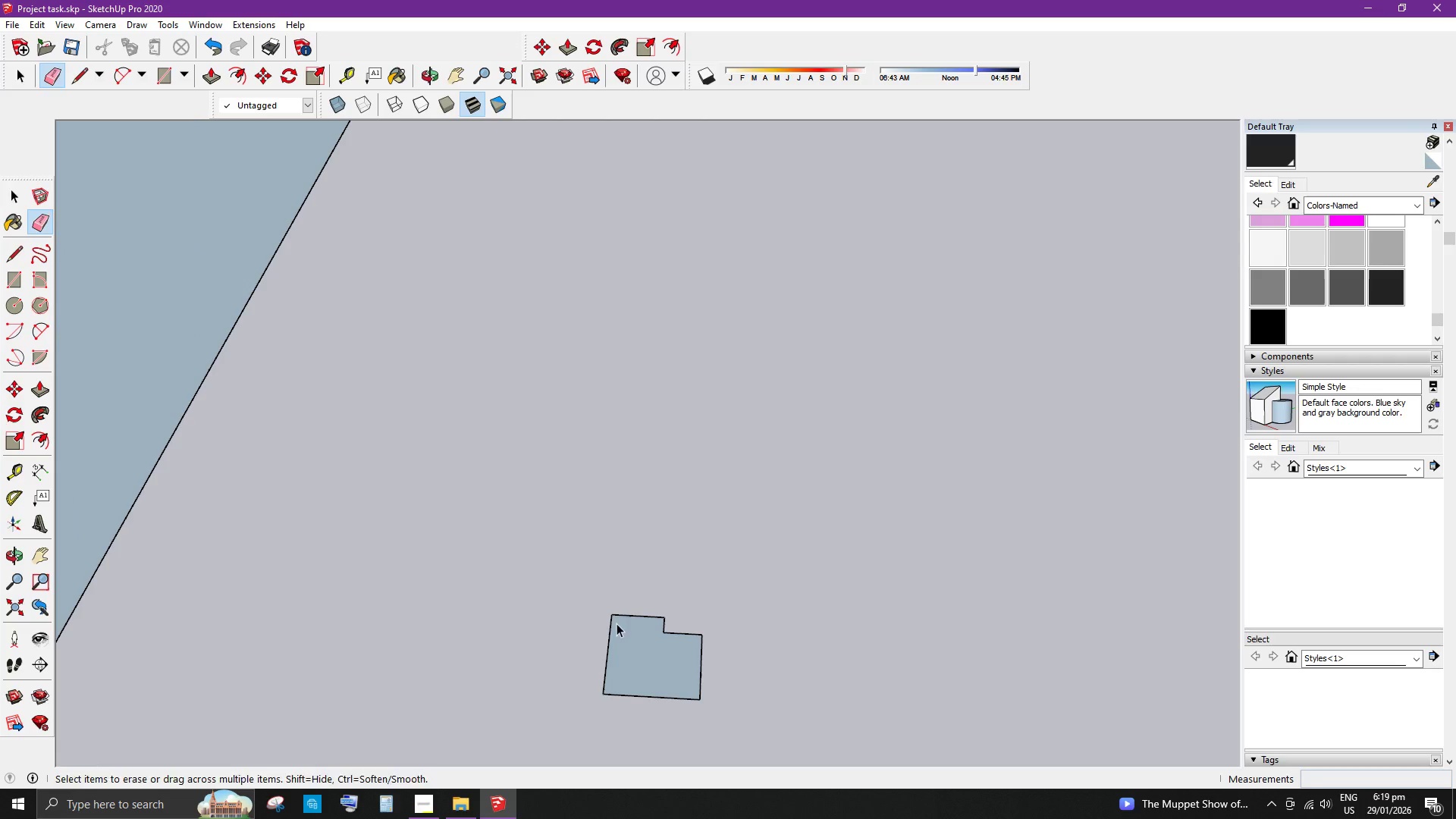 
left_click([668, 692])
 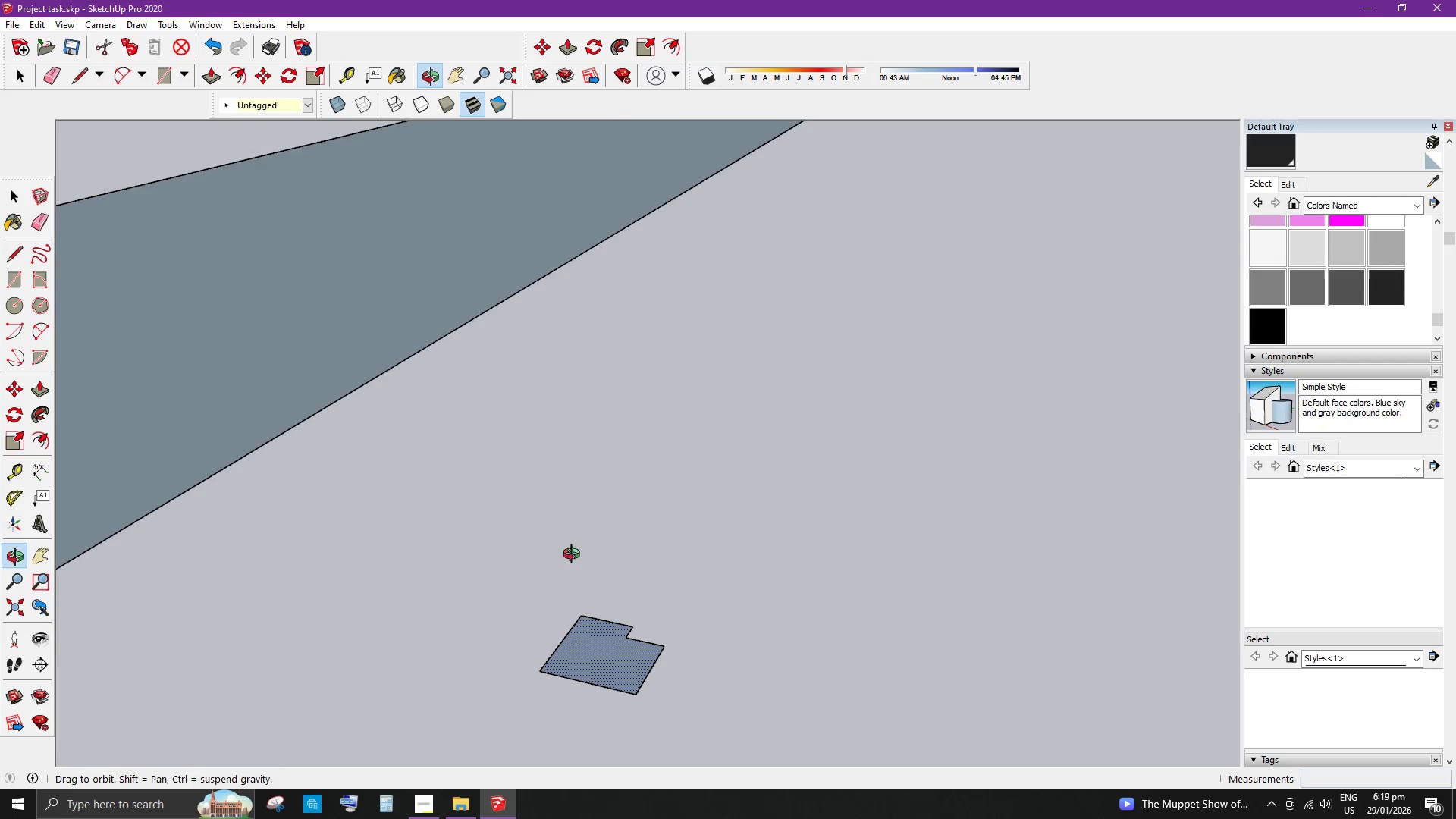 
scroll: coordinate [603, 688], scroll_direction: up, amount: 4.0
 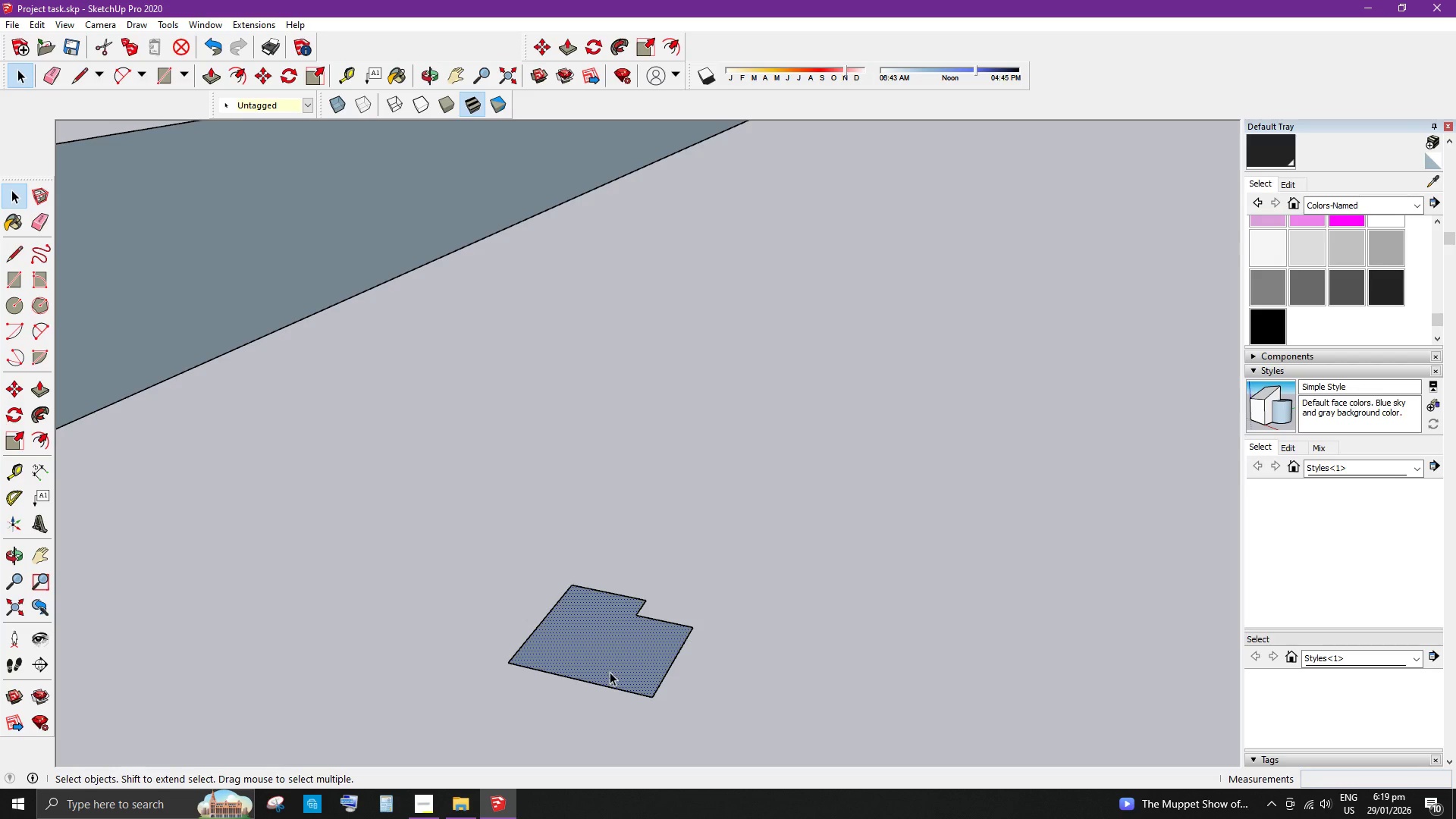 
left_click_drag(start_coordinate=[480, 524], to_coordinate=[717, 708])
 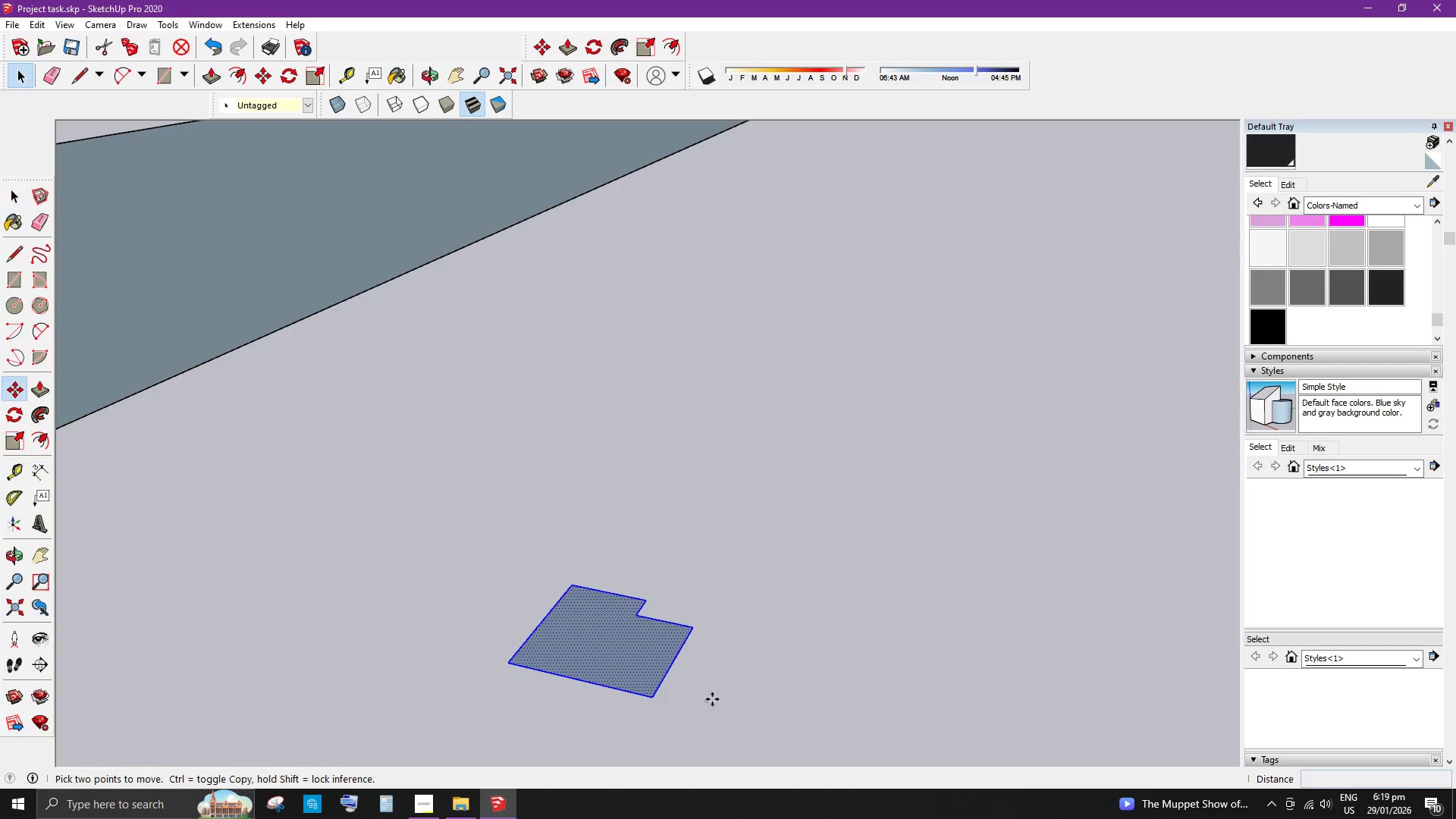 
key(M)
 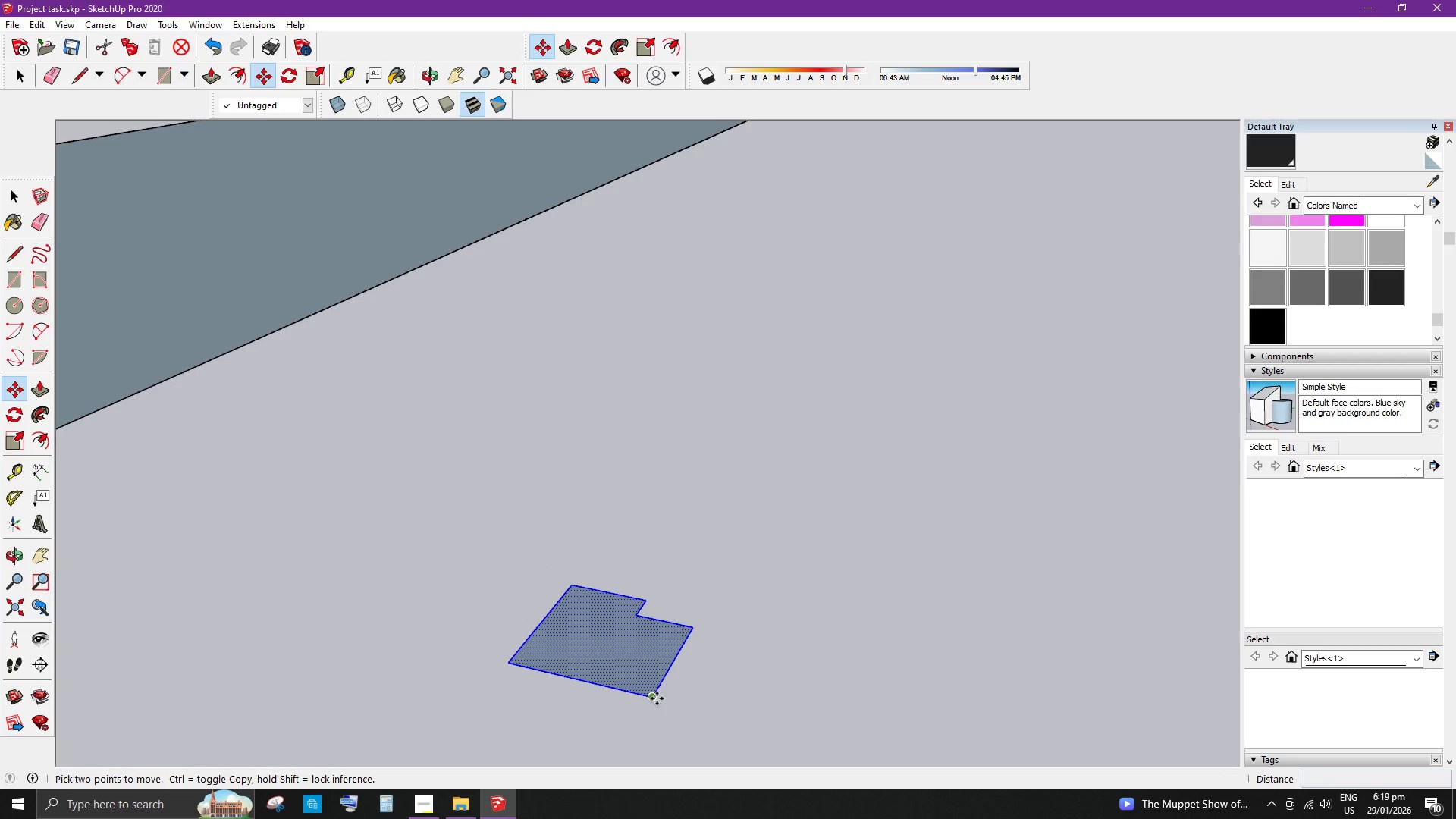 
left_click([653, 700])
 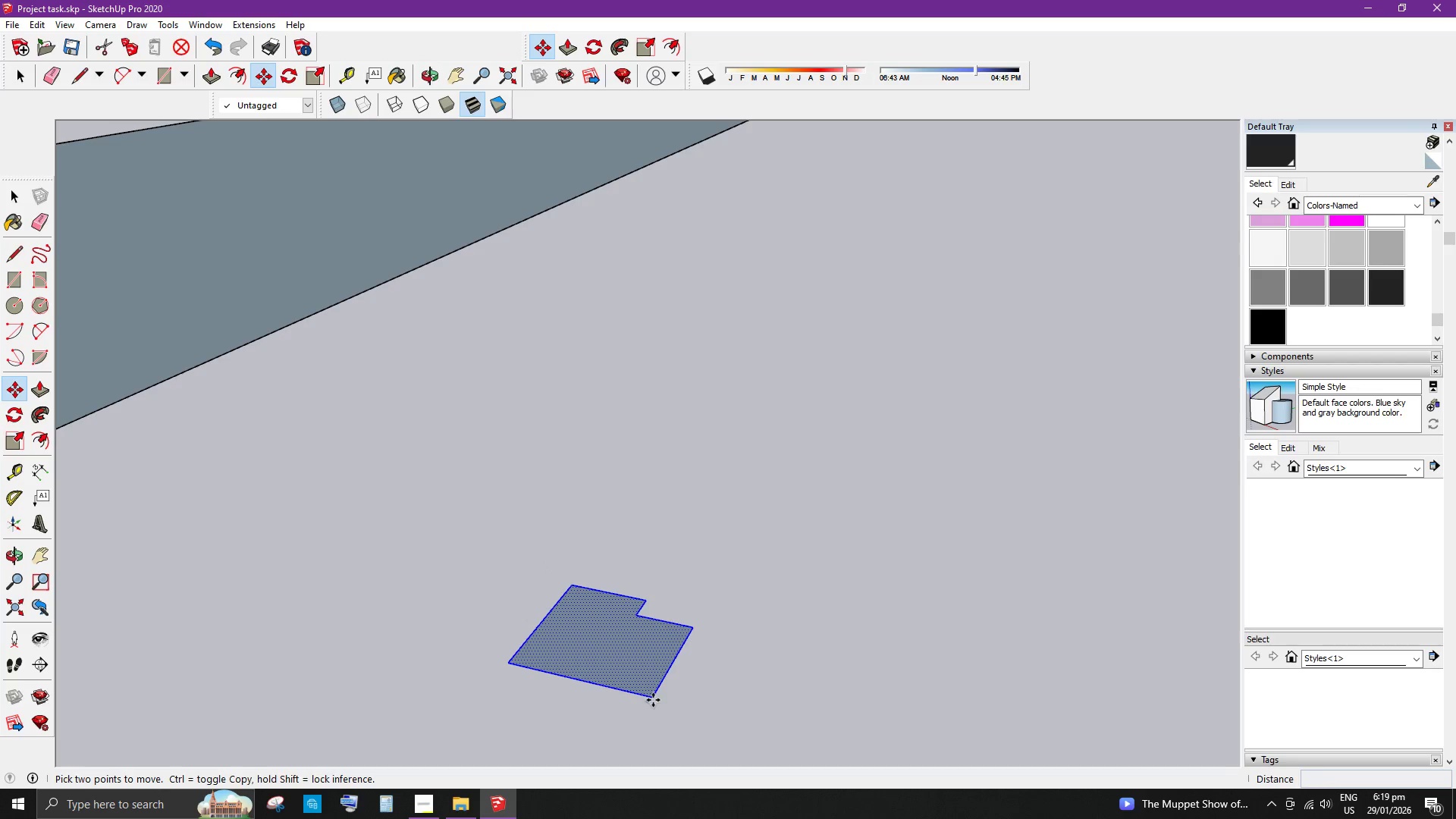 
key(Control+ControlLeft)
 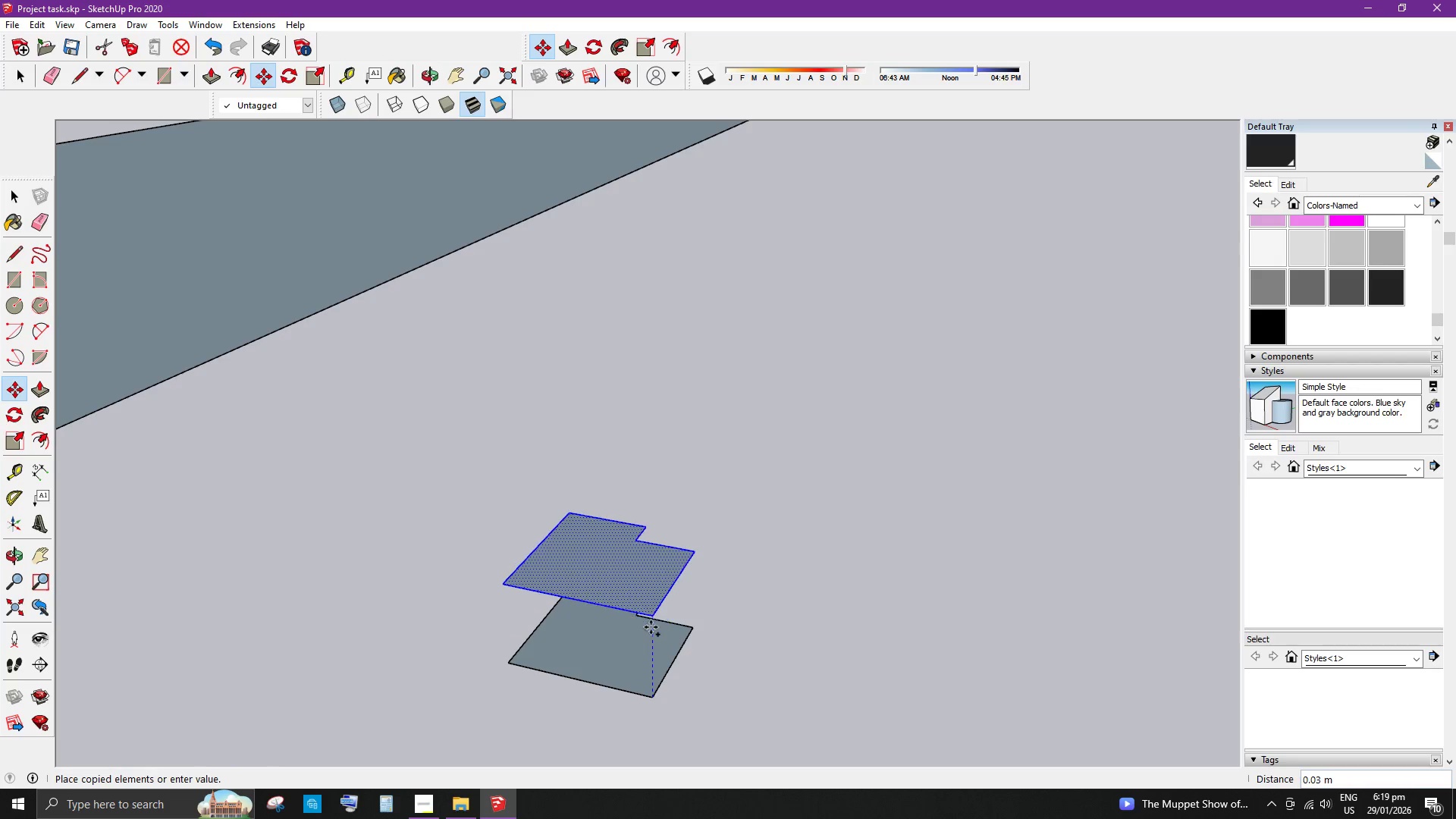 
left_click([651, 627])
 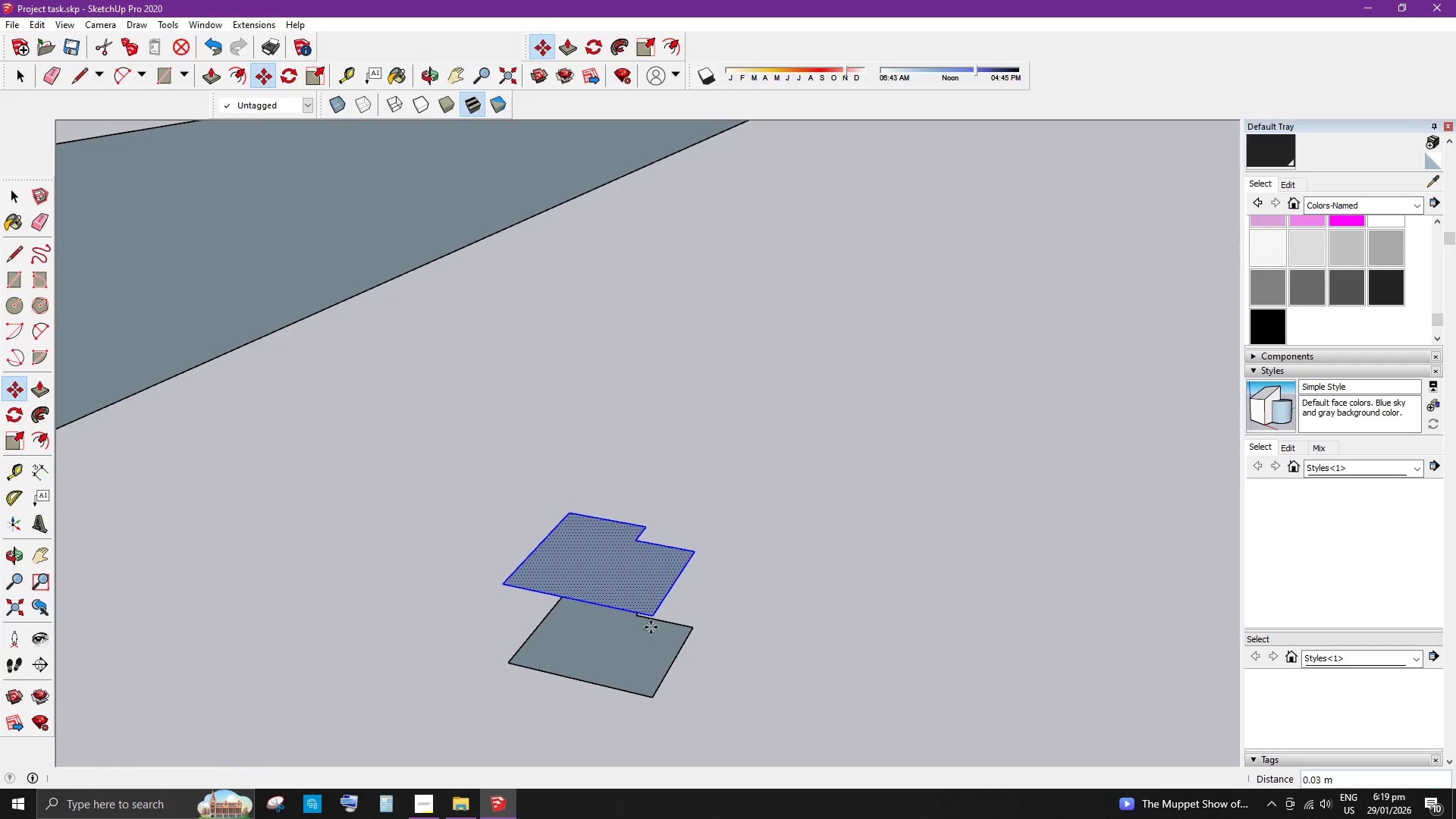 
key(Space)
 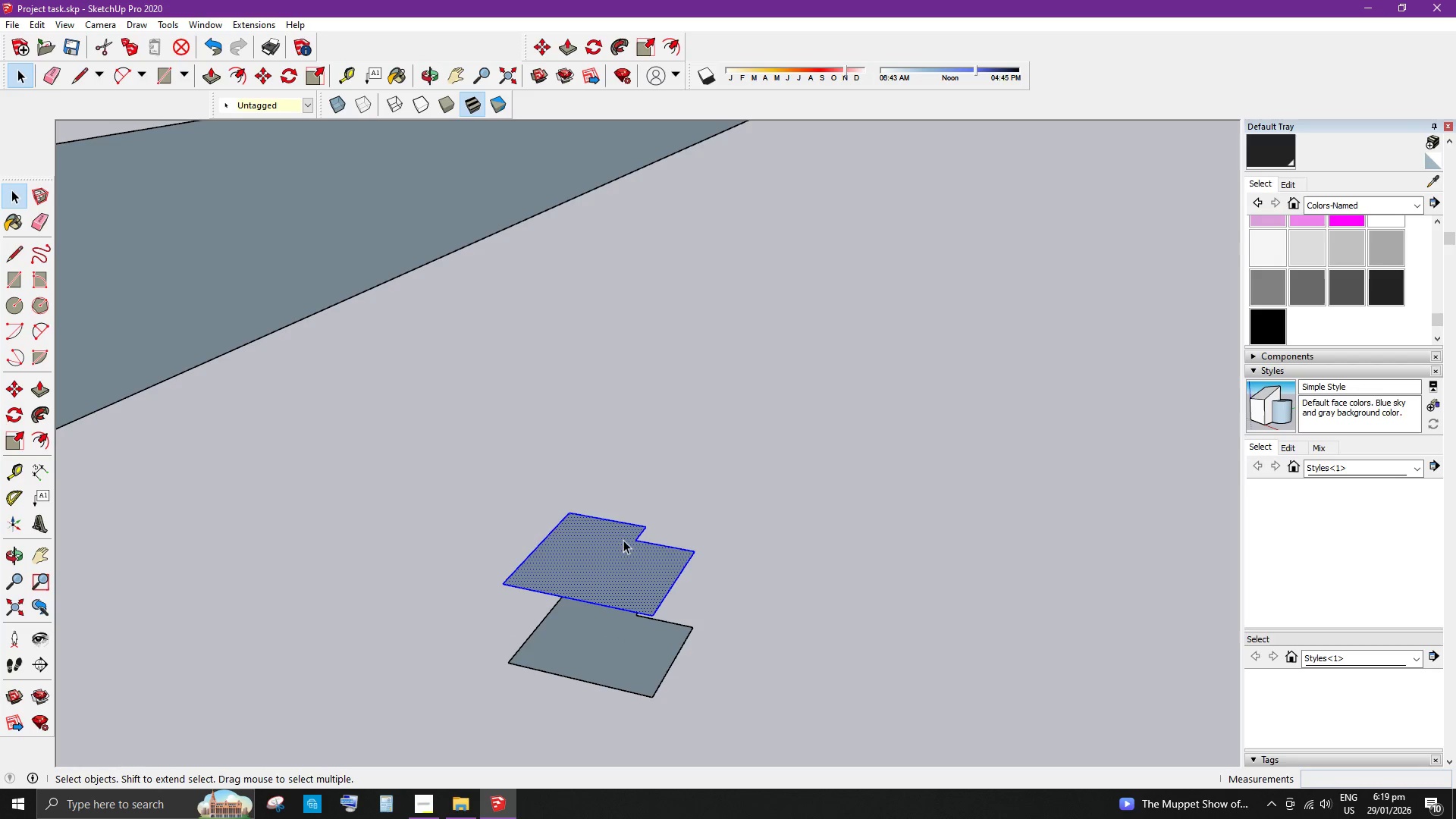 
left_click_drag(start_coordinate=[811, 443], to_coordinate=[806, 436])
 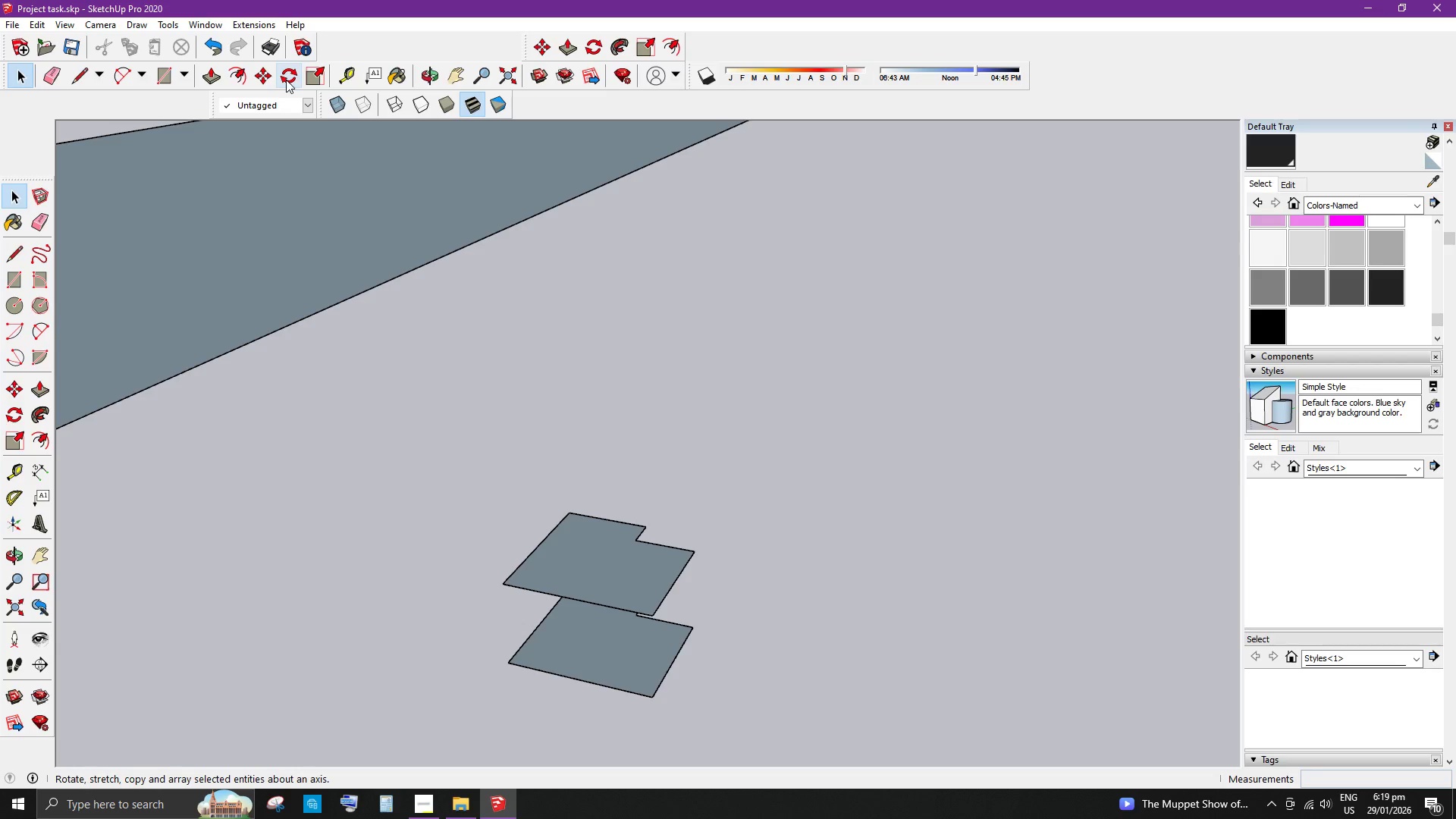 
left_click([284, 80])
 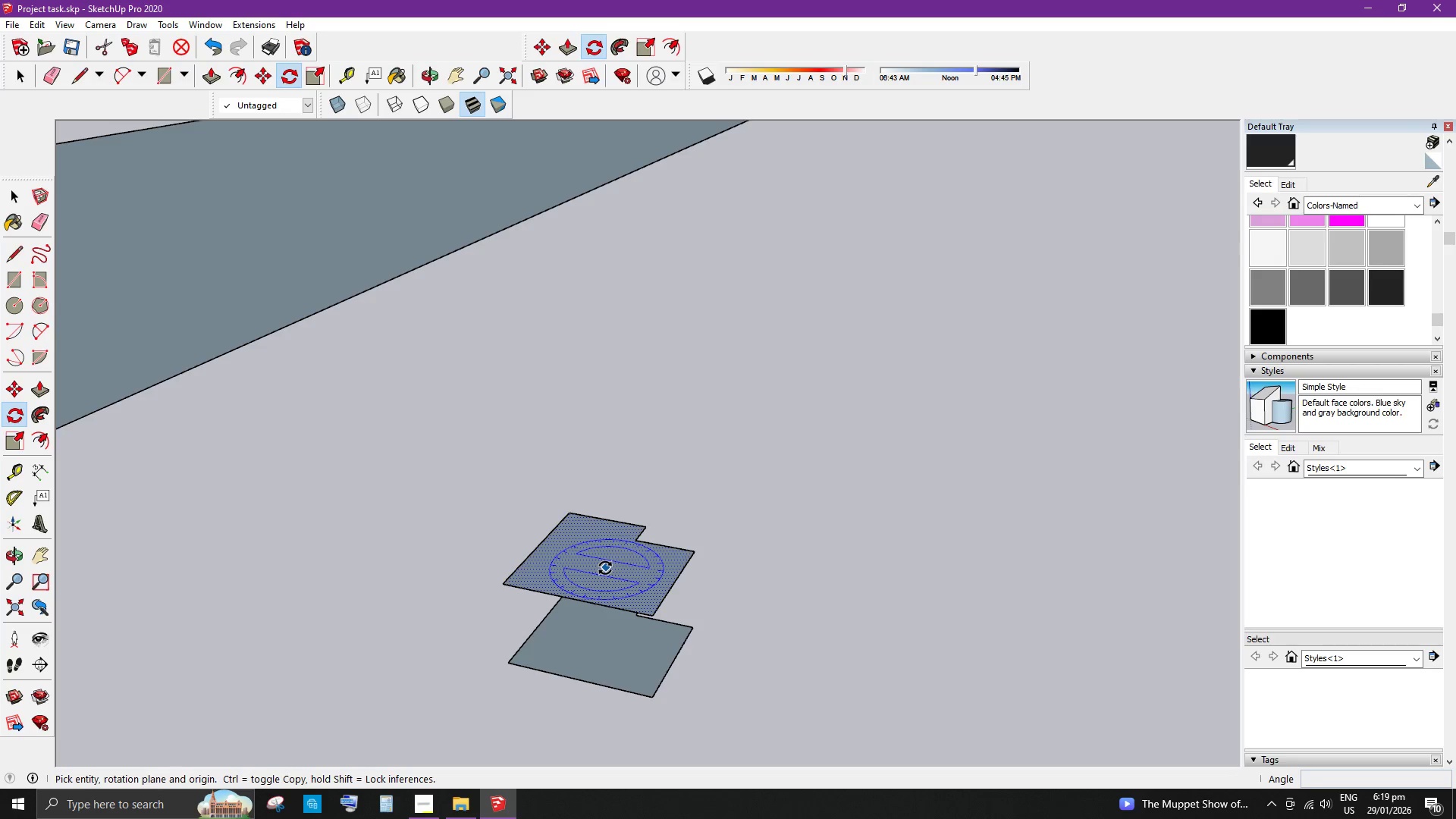 
key(ArrowRight)
 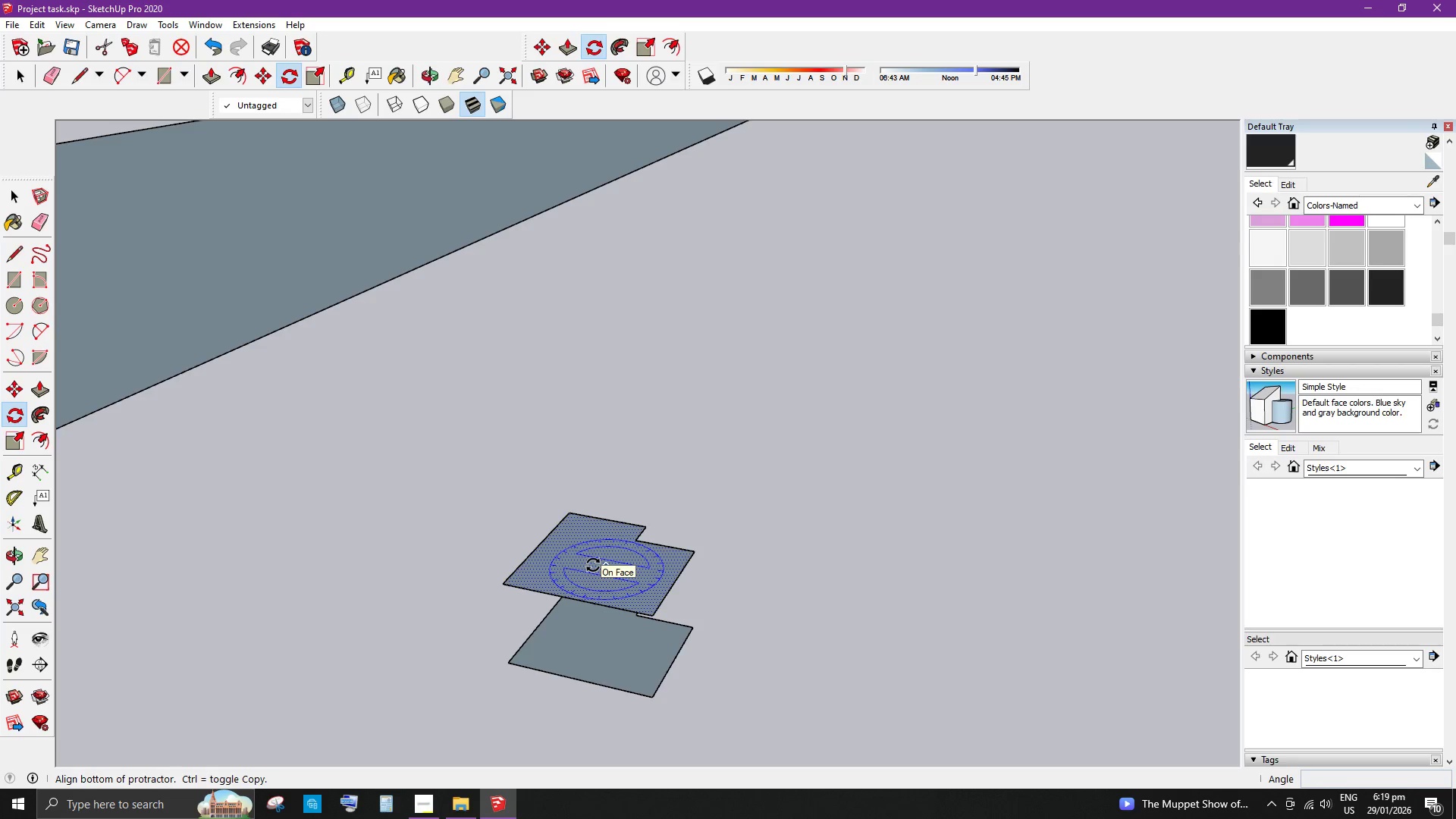 
key(Space)
 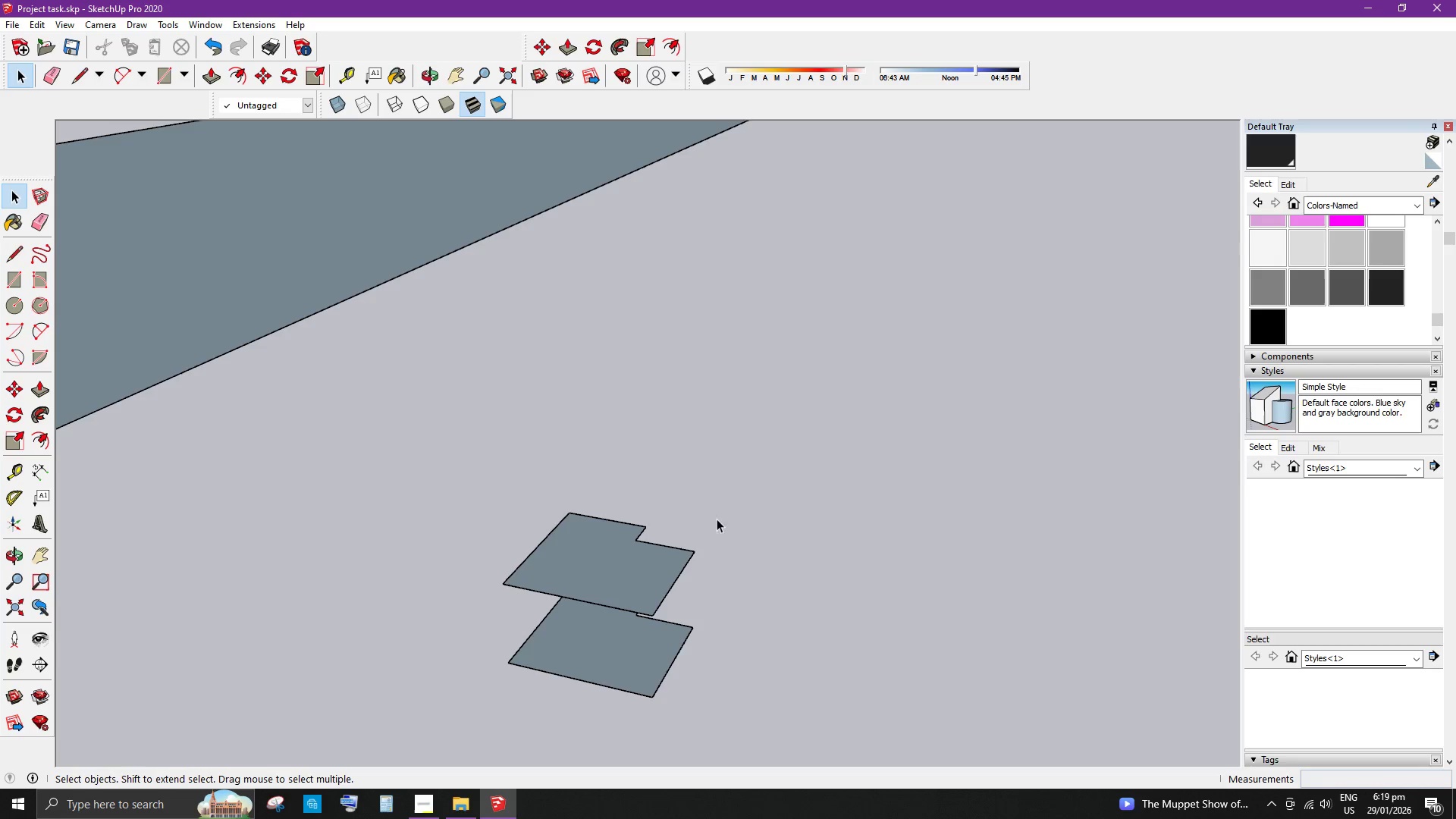 
key(Space)
 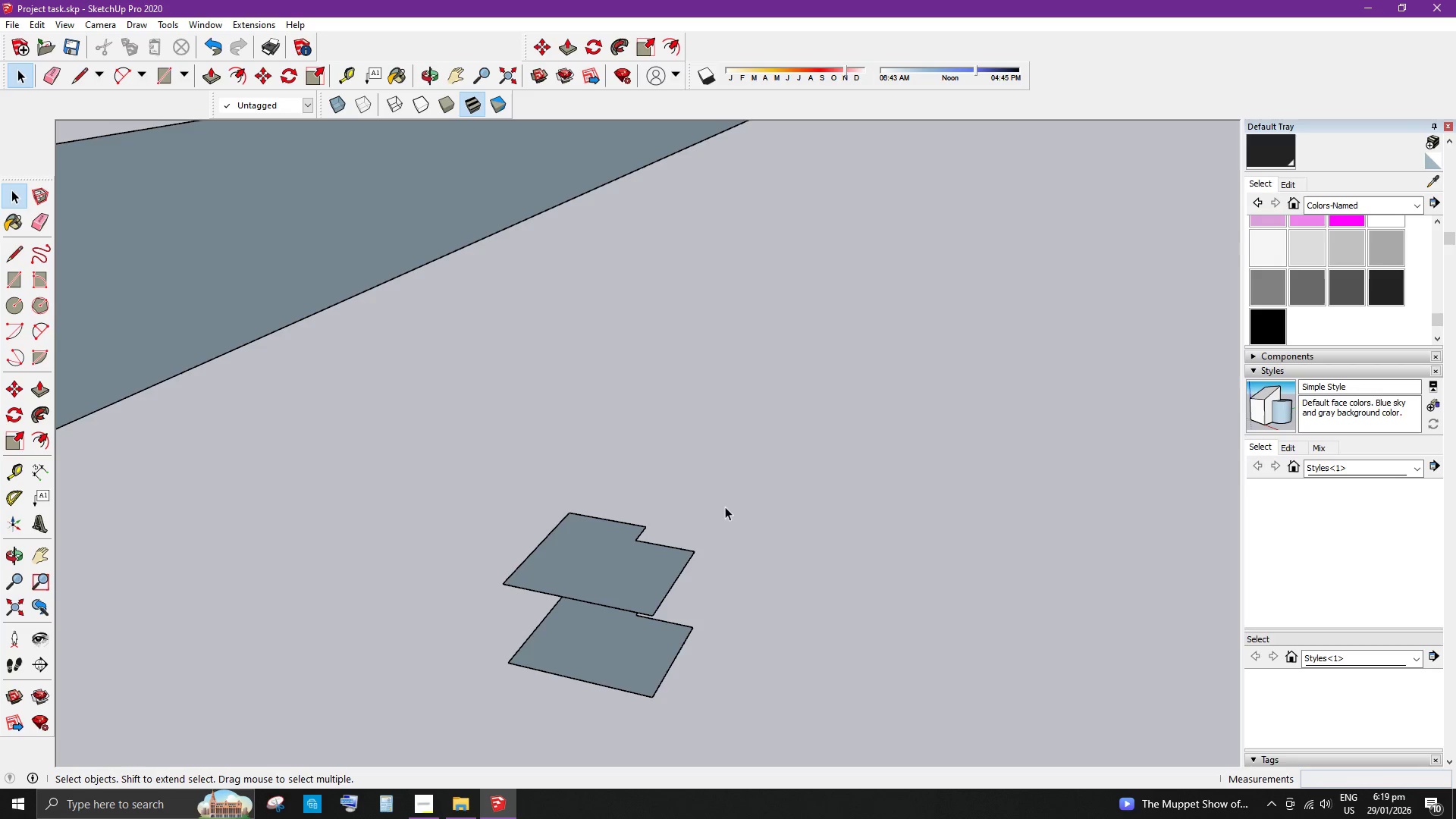 
left_click([725, 506])
 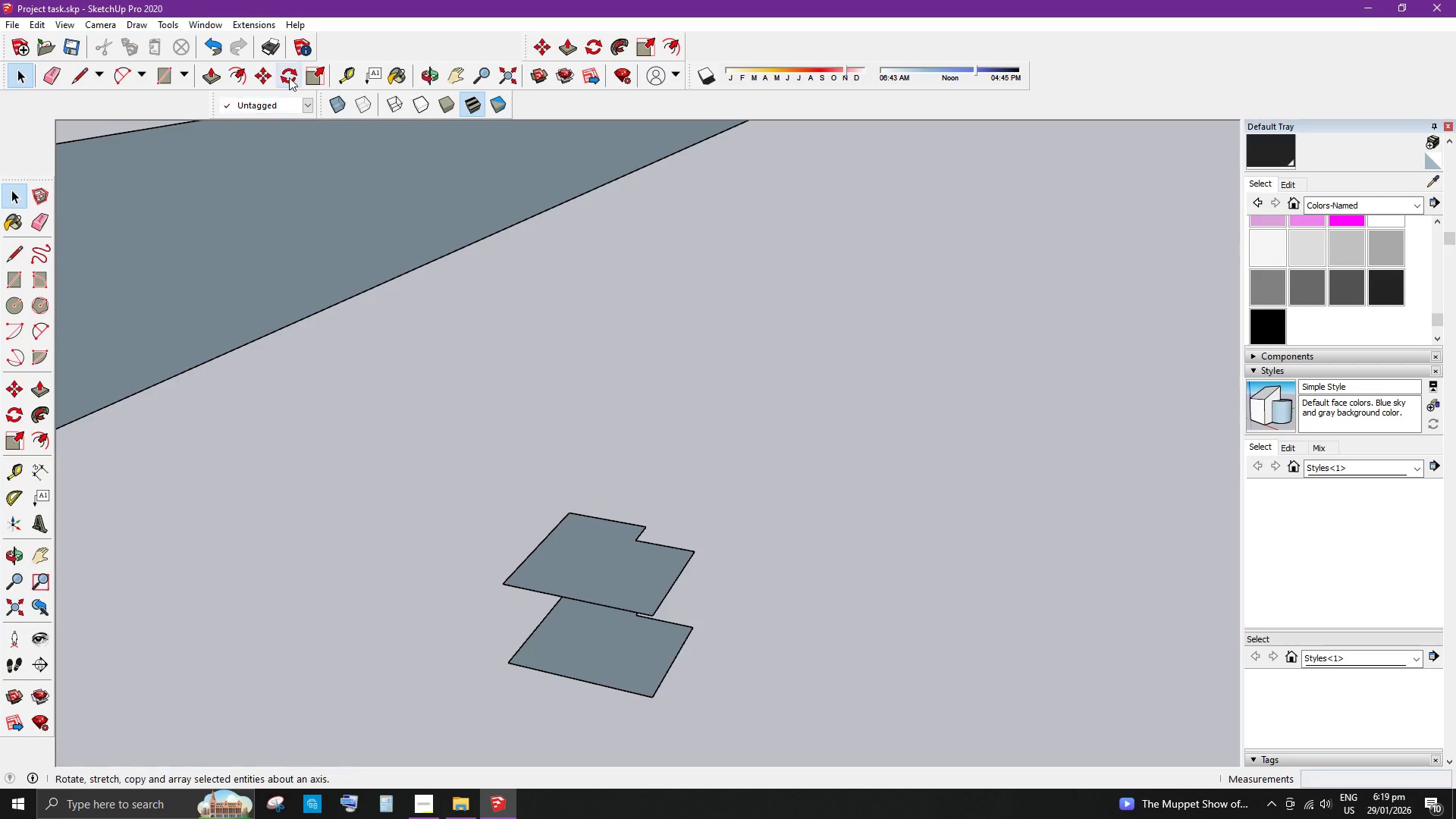 
left_click([288, 76])
 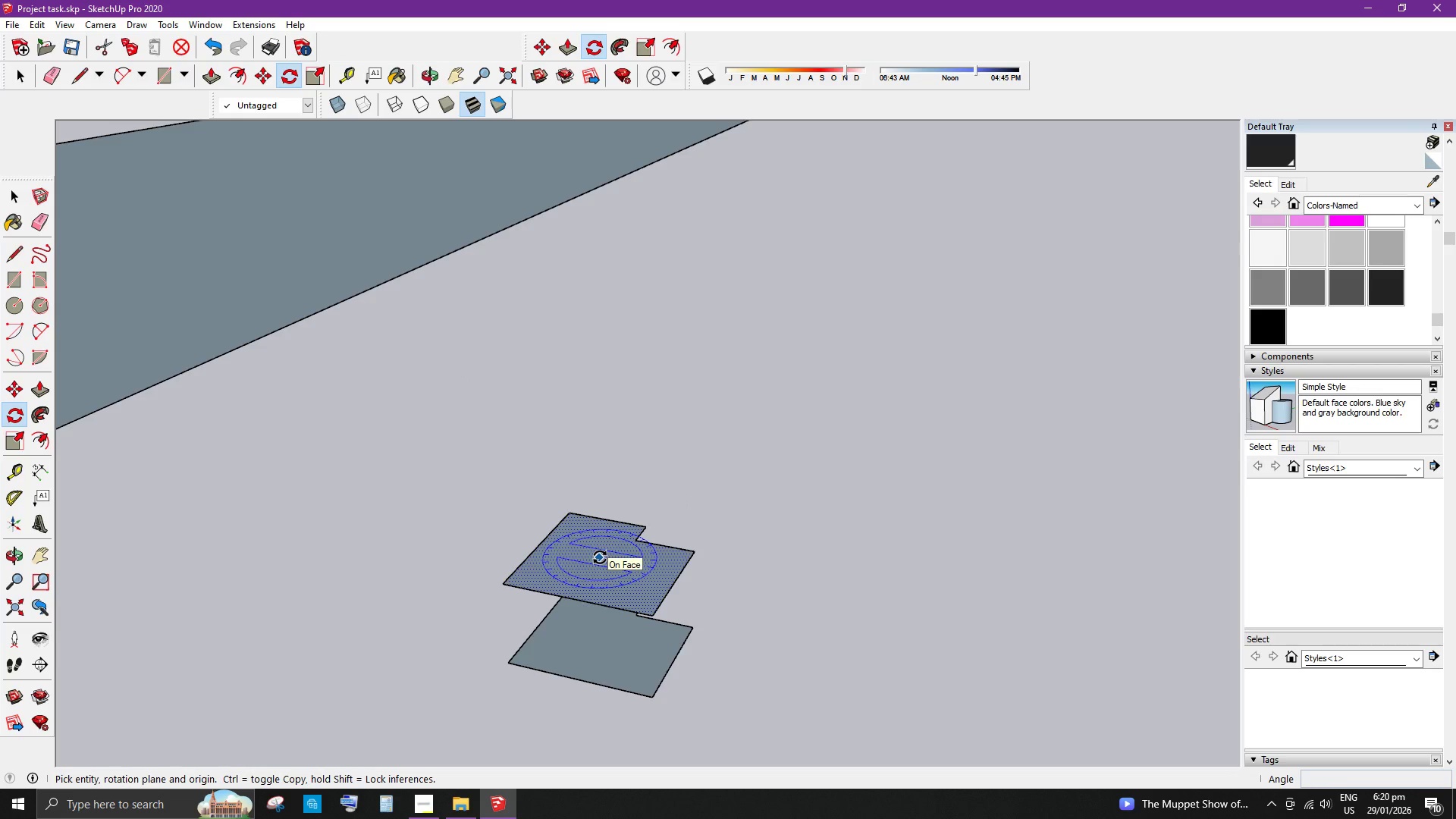 
key(ArrowRight)
 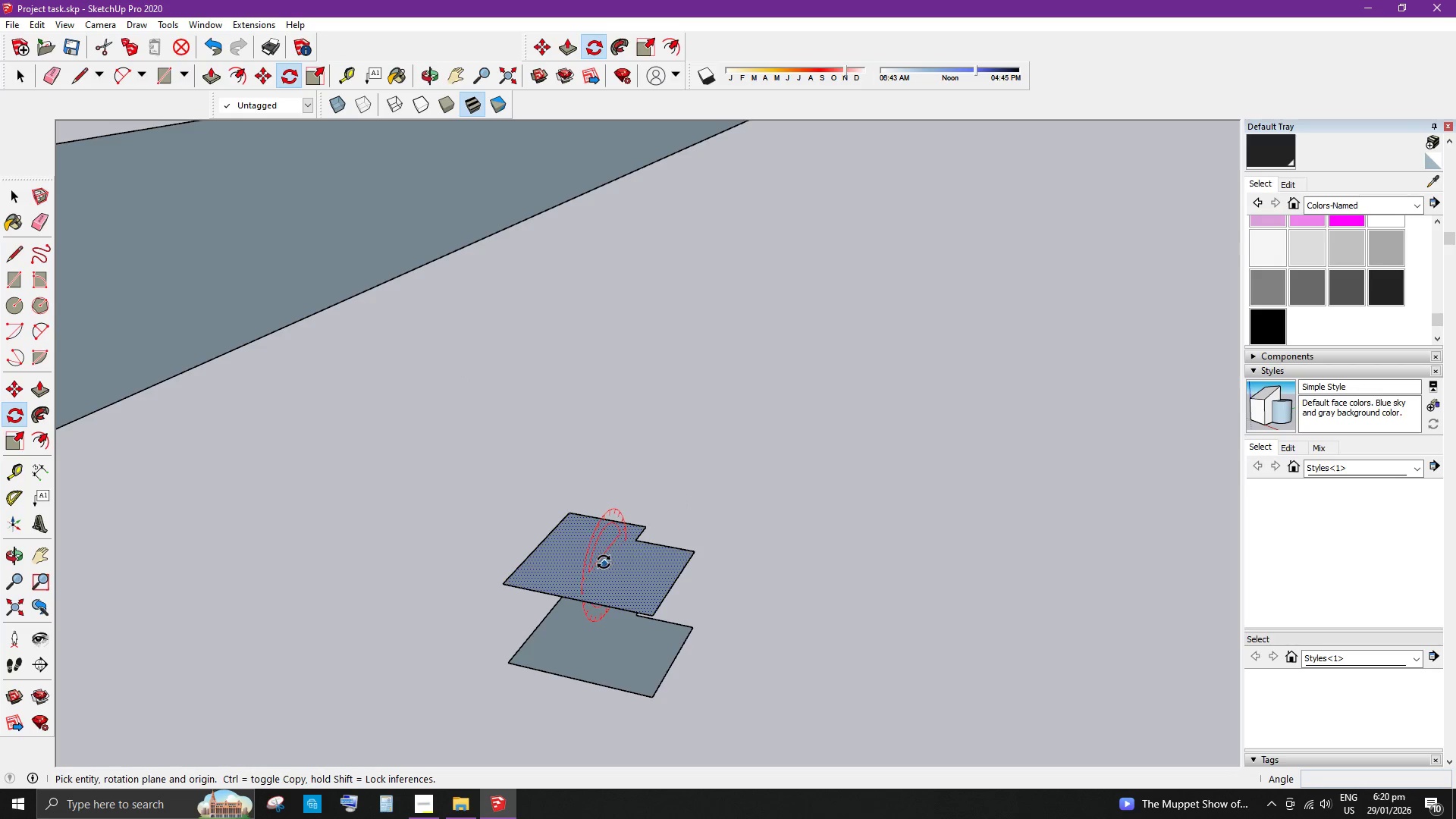 
left_click([604, 562])
 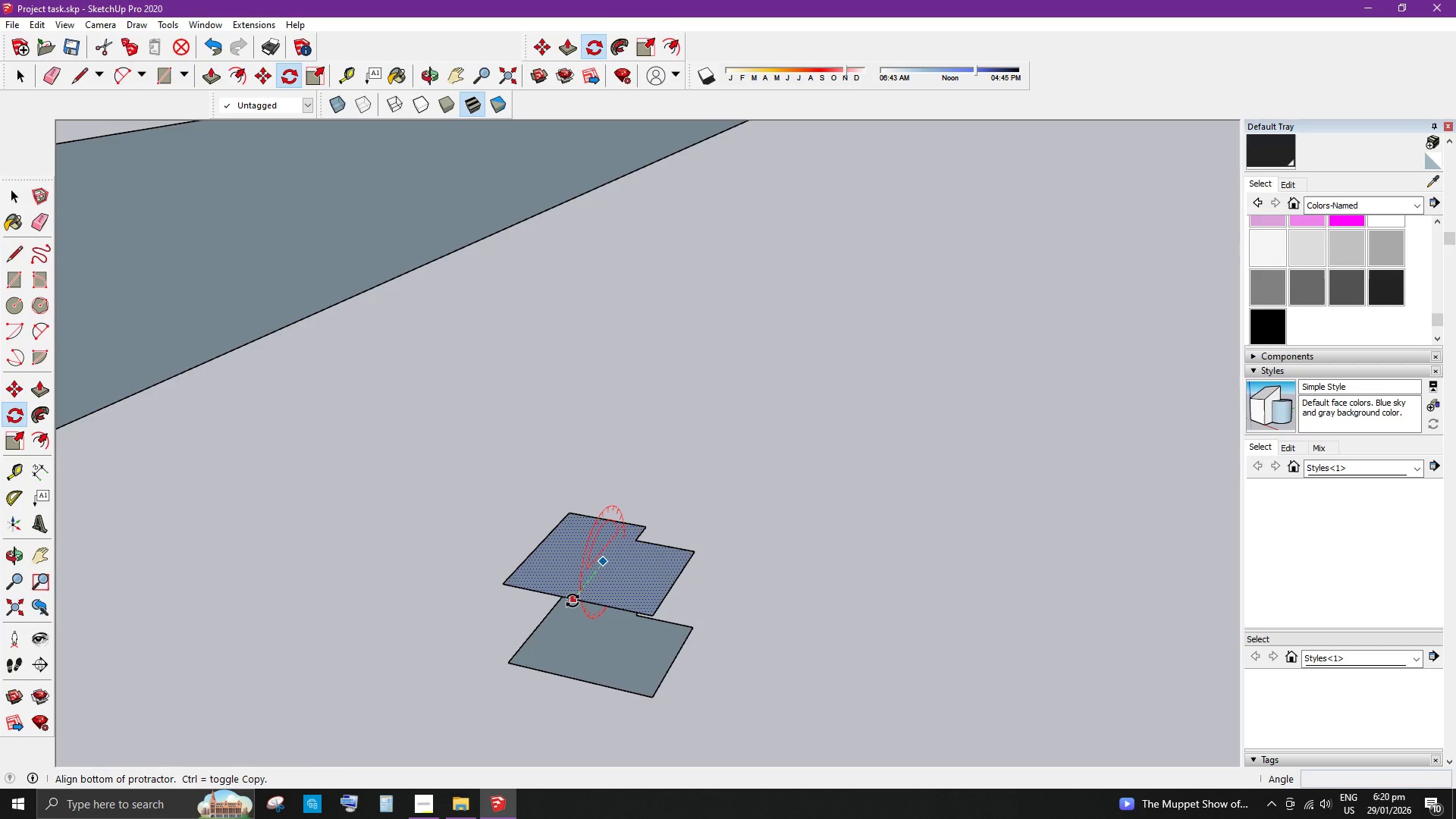 
left_click([573, 601])
 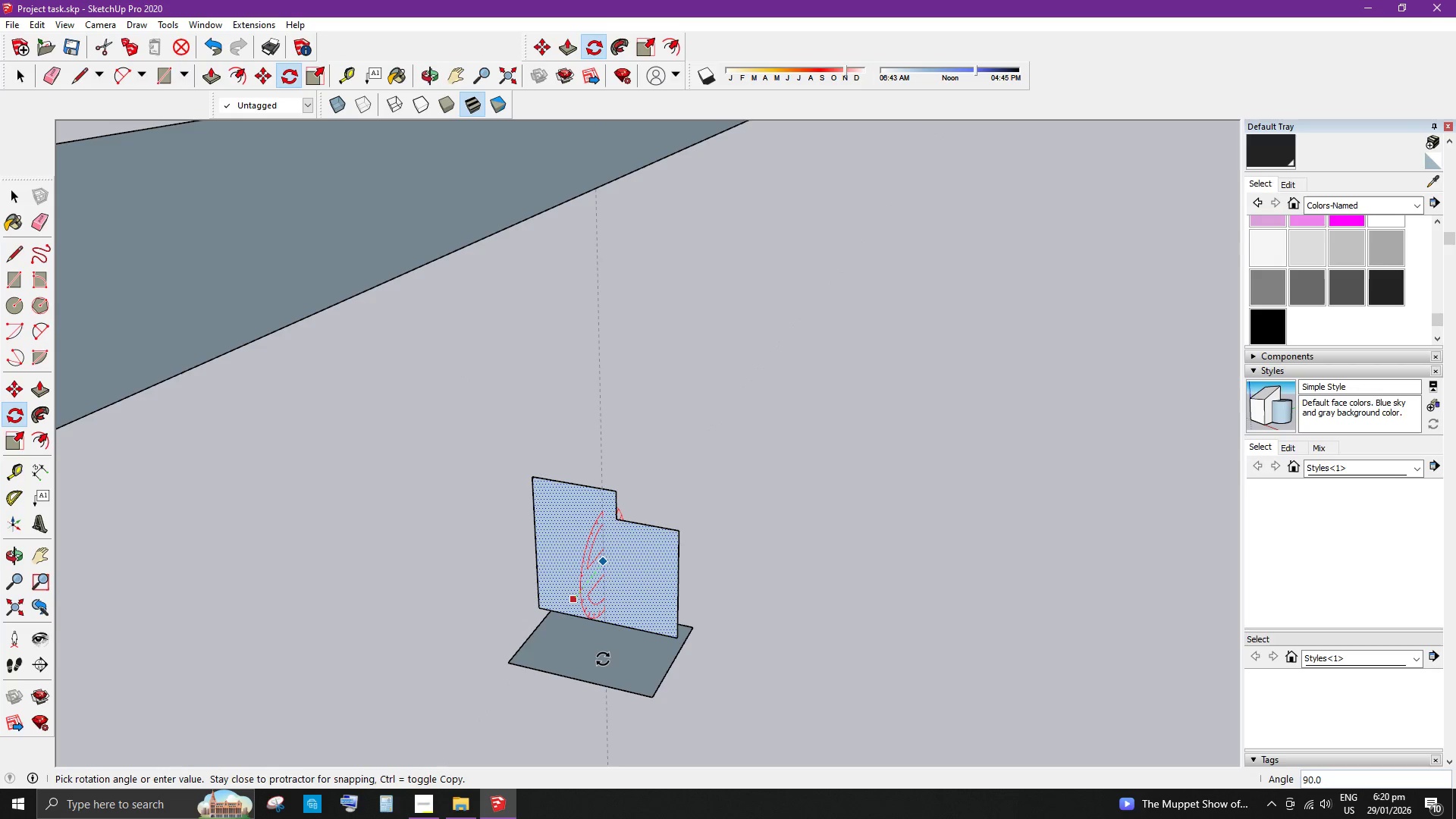 
left_click([603, 659])
 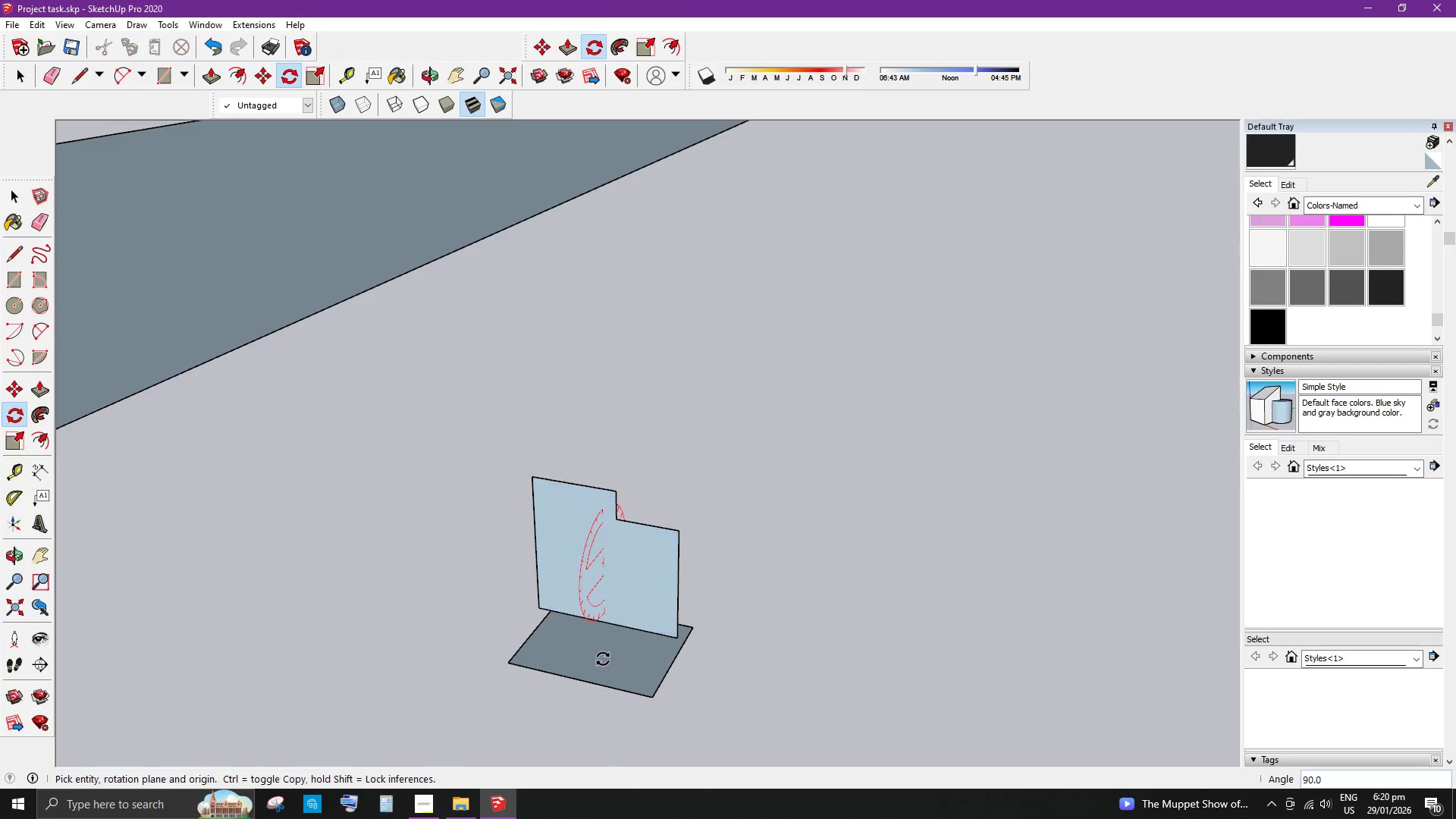 
key(Space)
 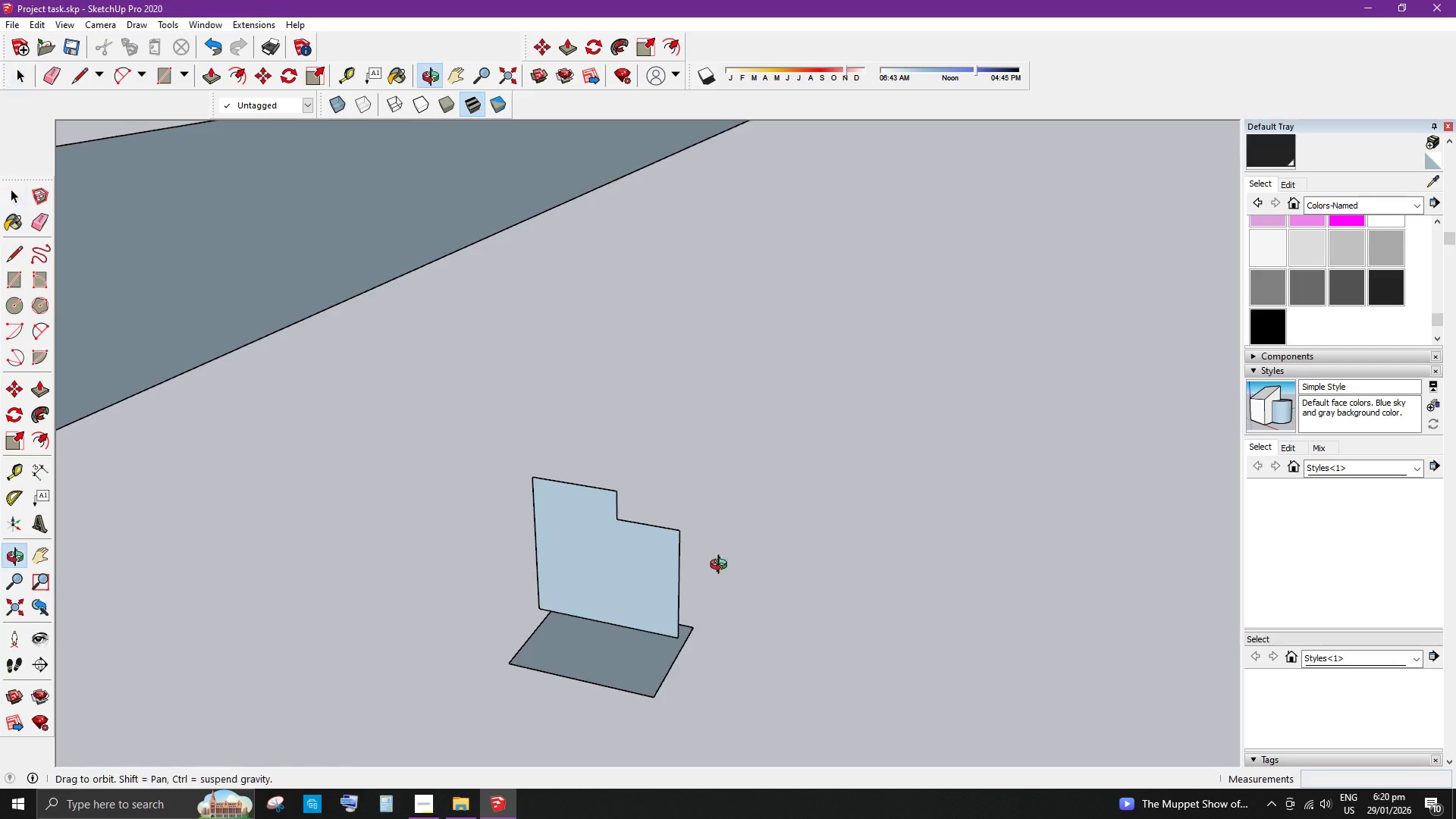 
scroll: coordinate [917, 491], scroll_direction: down, amount: 1.0
 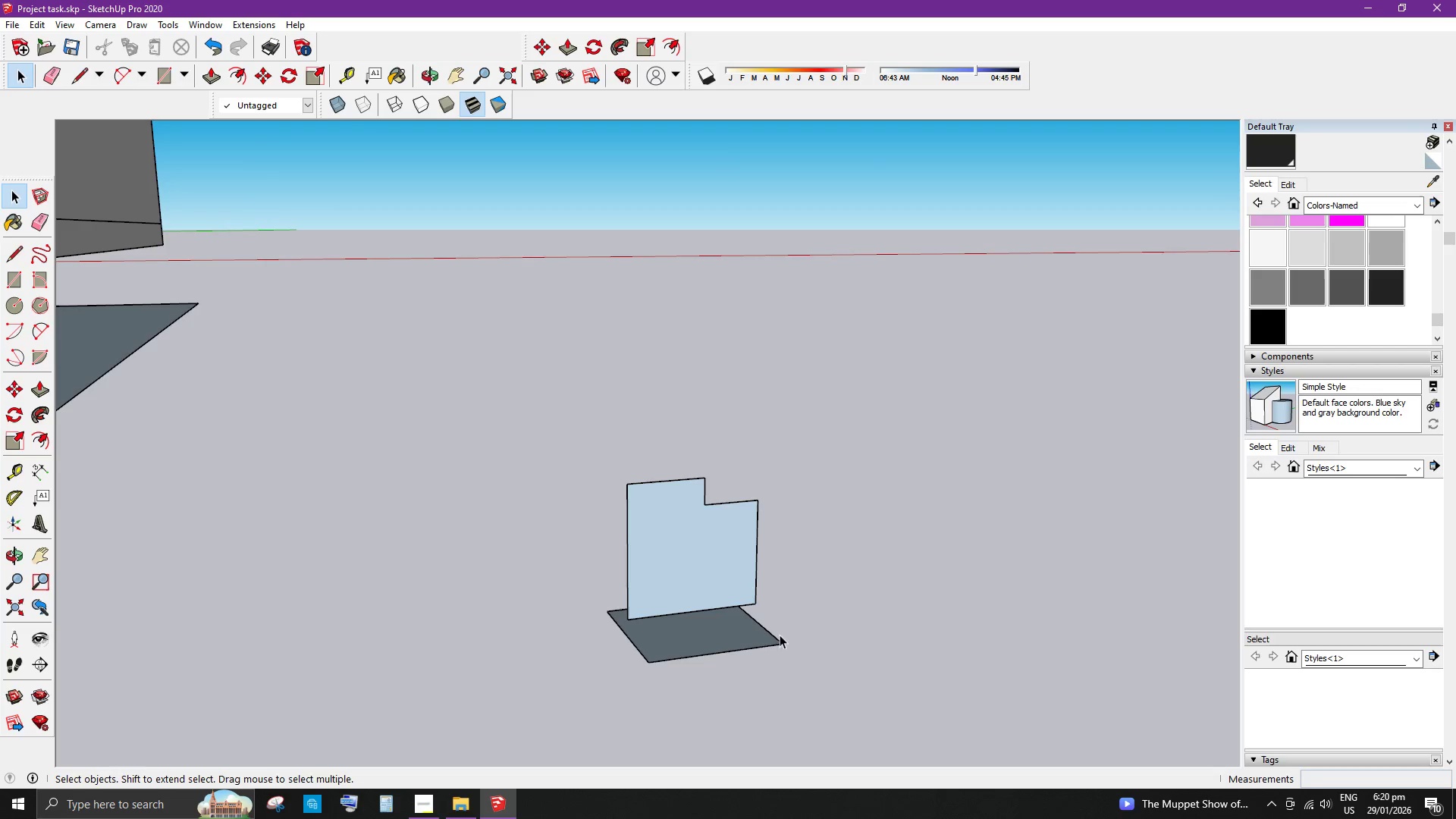 
key(E)
 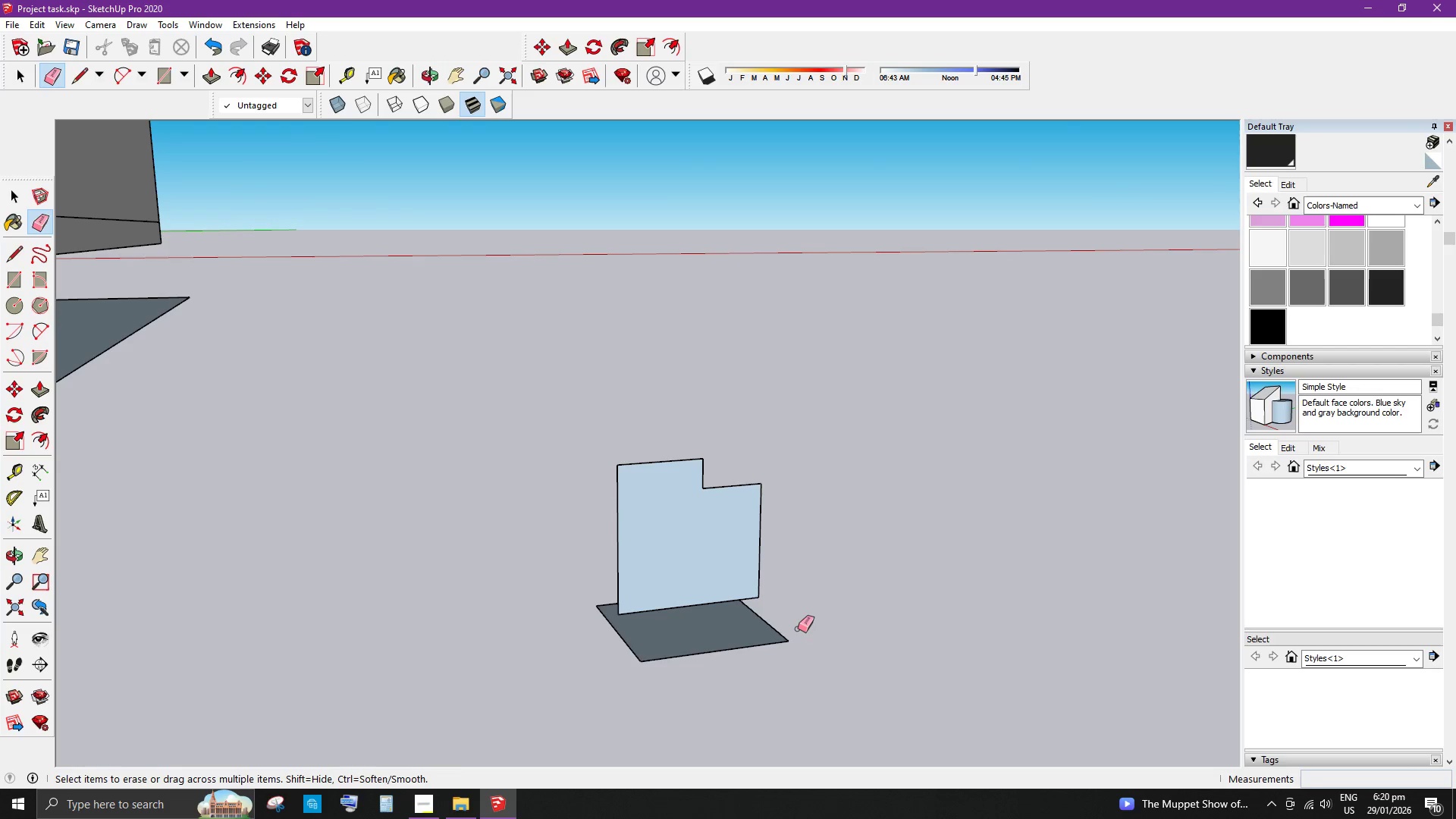 
scroll: coordinate [724, 672], scroll_direction: up, amount: 1.0
 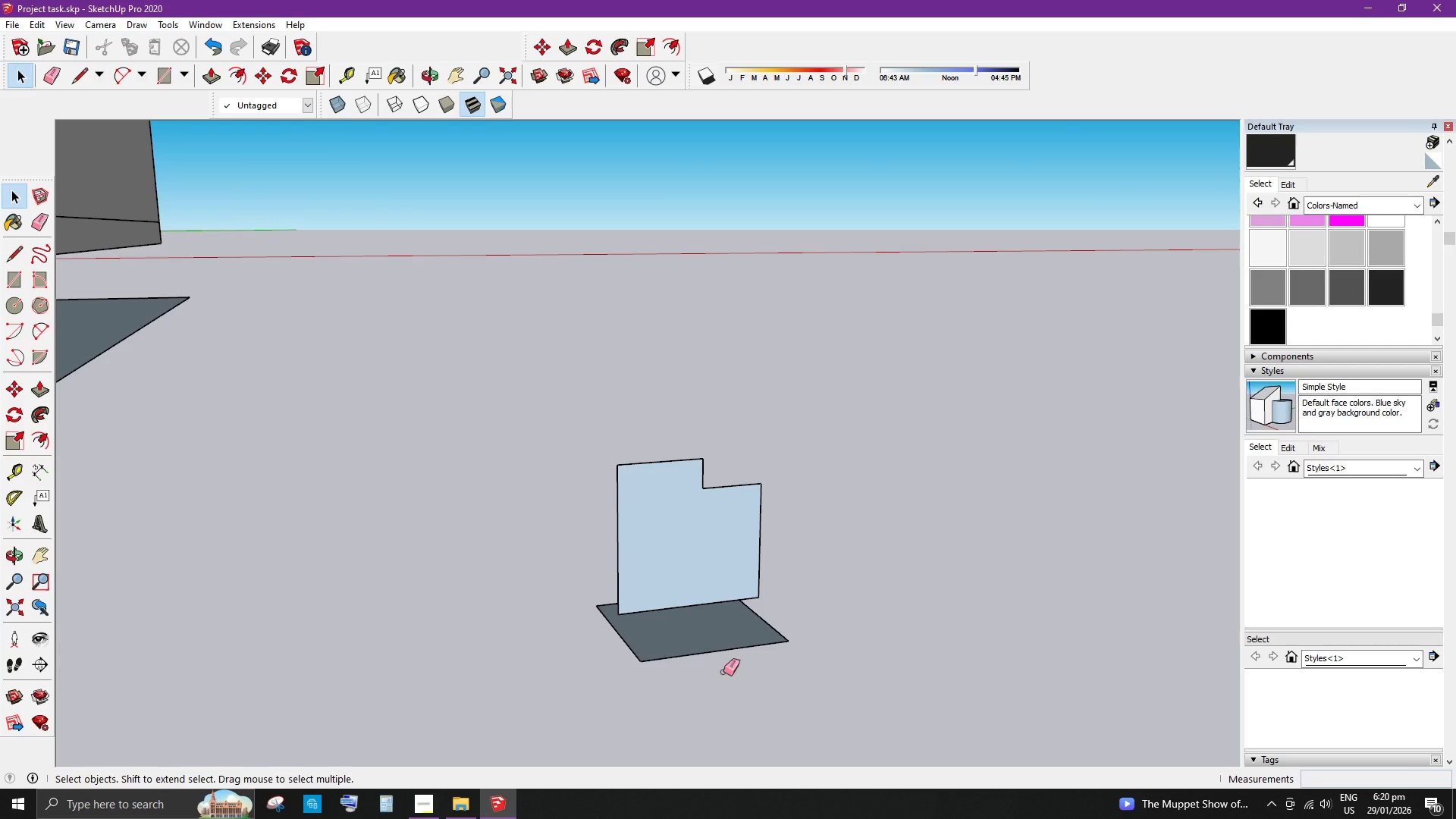 
left_click_drag(start_coordinate=[794, 629], to_coordinate=[775, 648])
 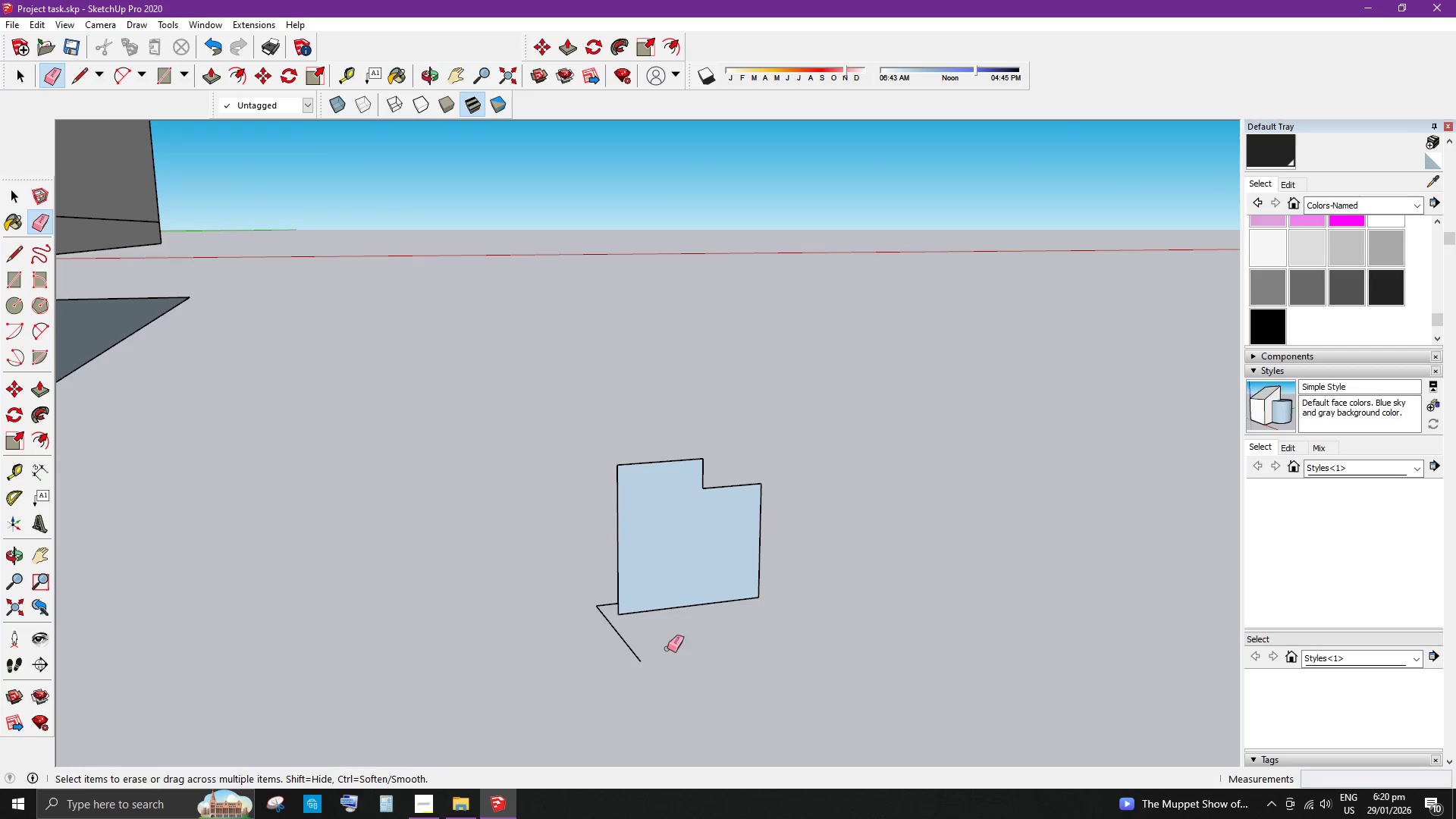 
left_click_drag(start_coordinate=[665, 648], to_coordinate=[629, 659])
 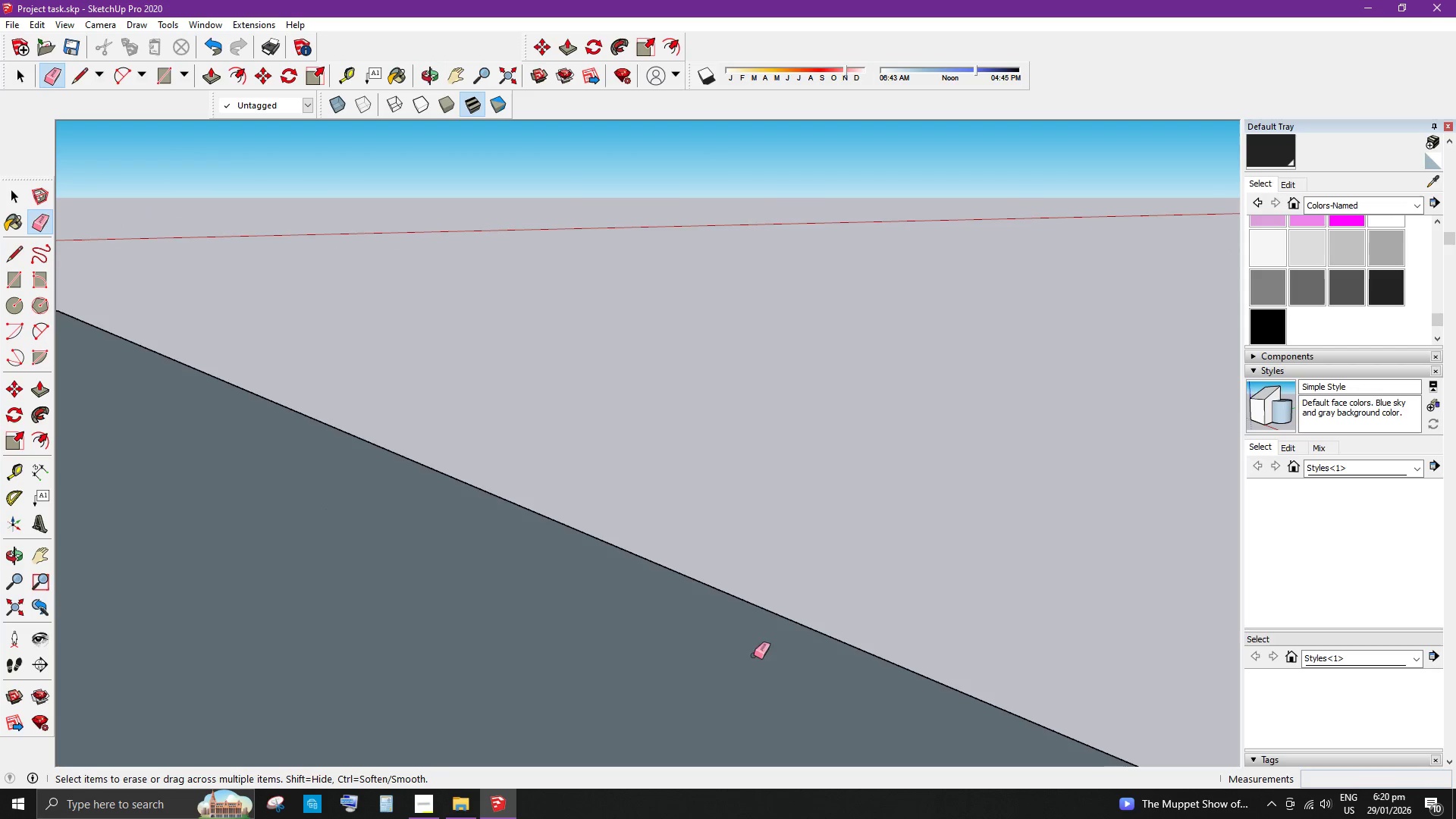 
scroll: coordinate [484, 544], scroll_direction: down, amount: 14.0
 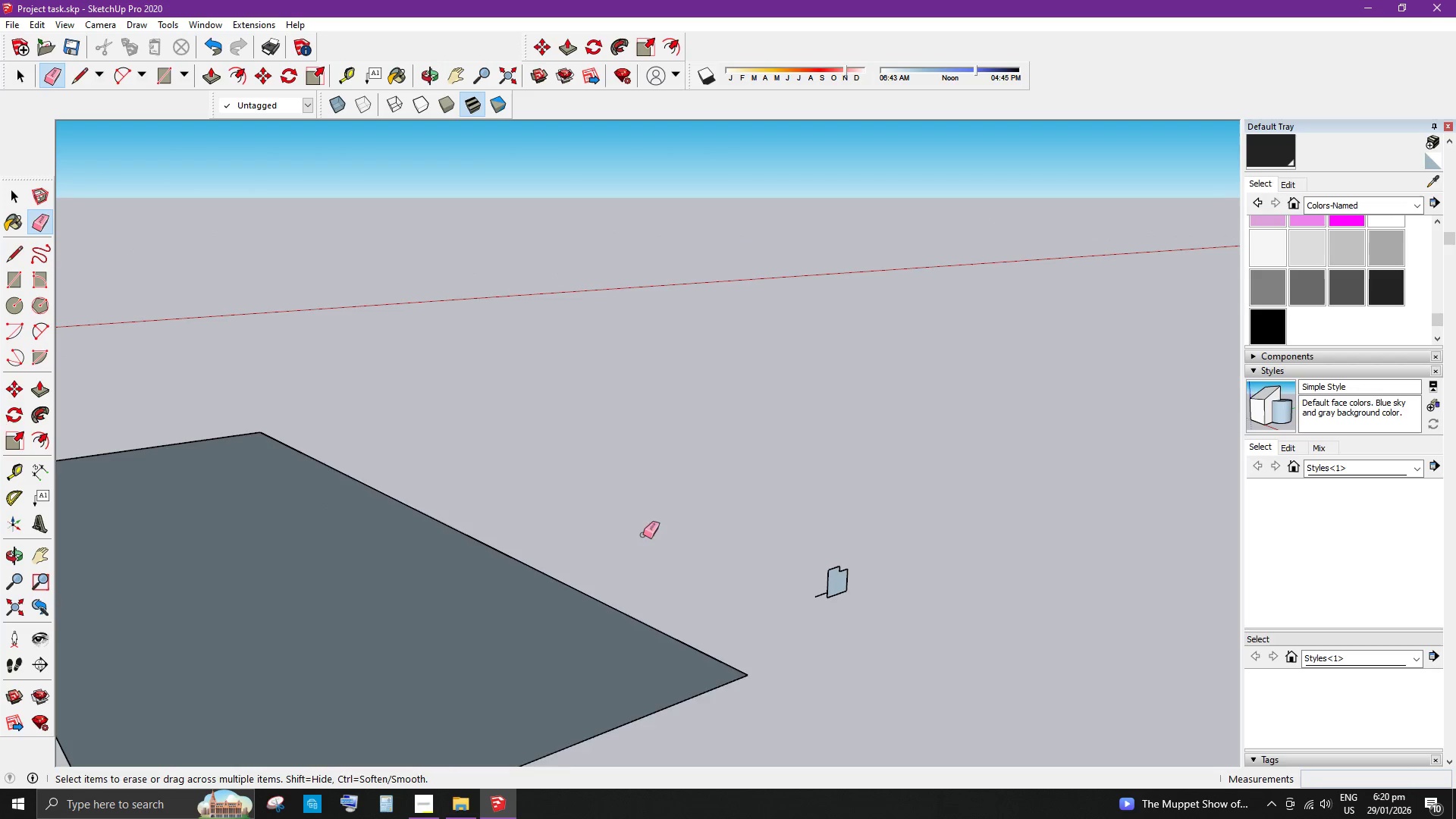 
scroll: coordinate [822, 582], scroll_direction: up, amount: 10.0
 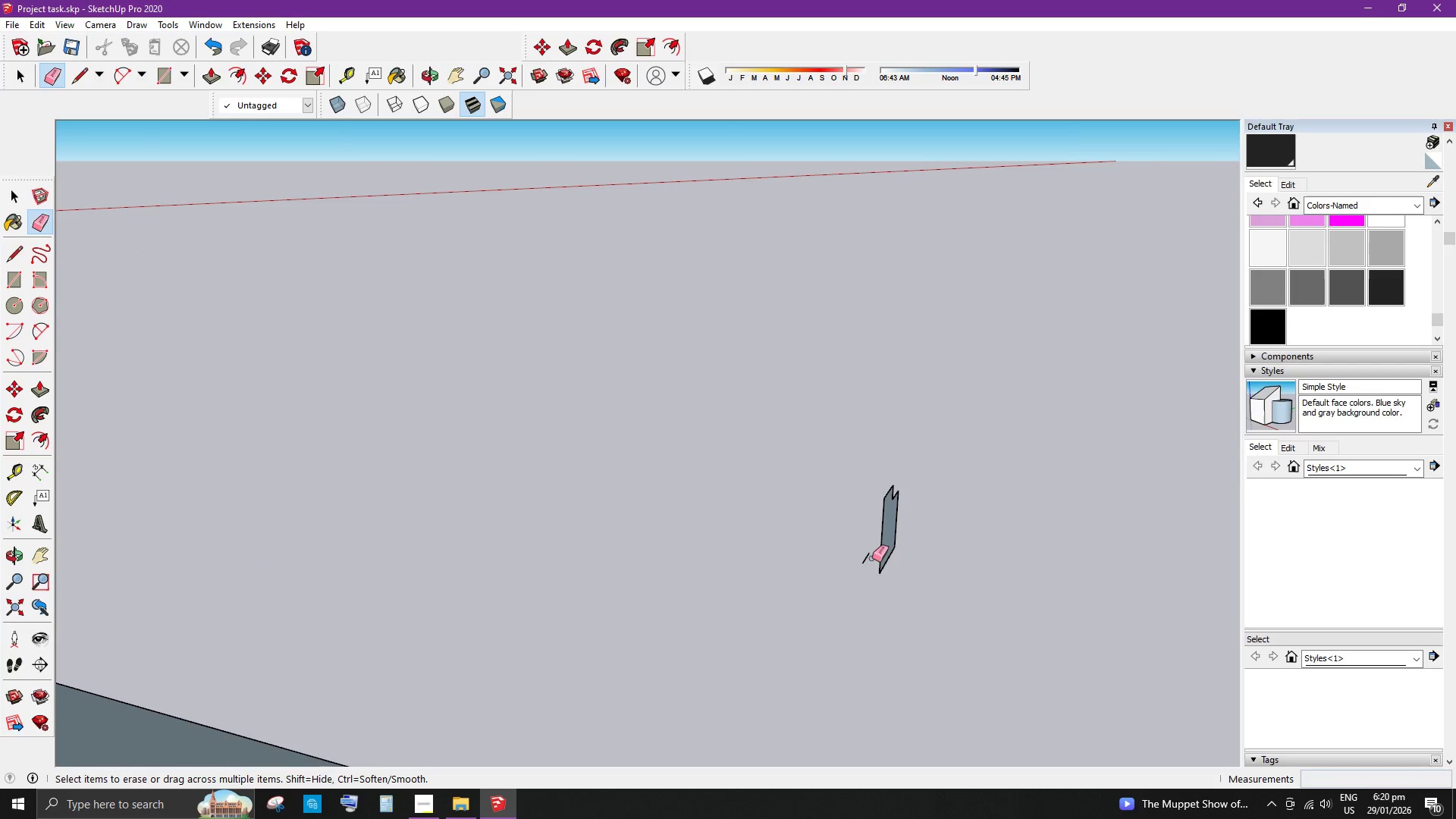 
double_click([869, 557])
 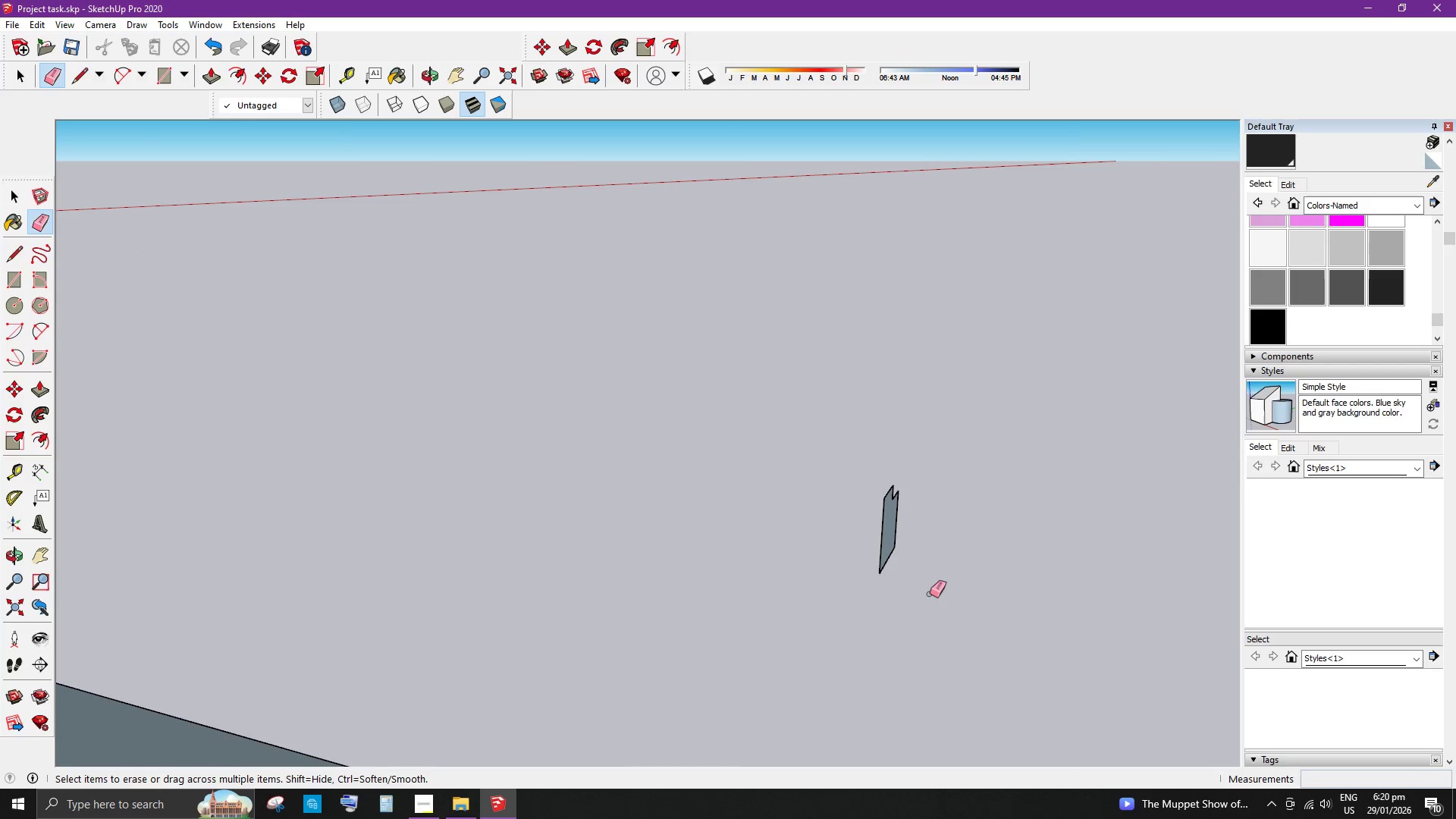 
key(Space)
 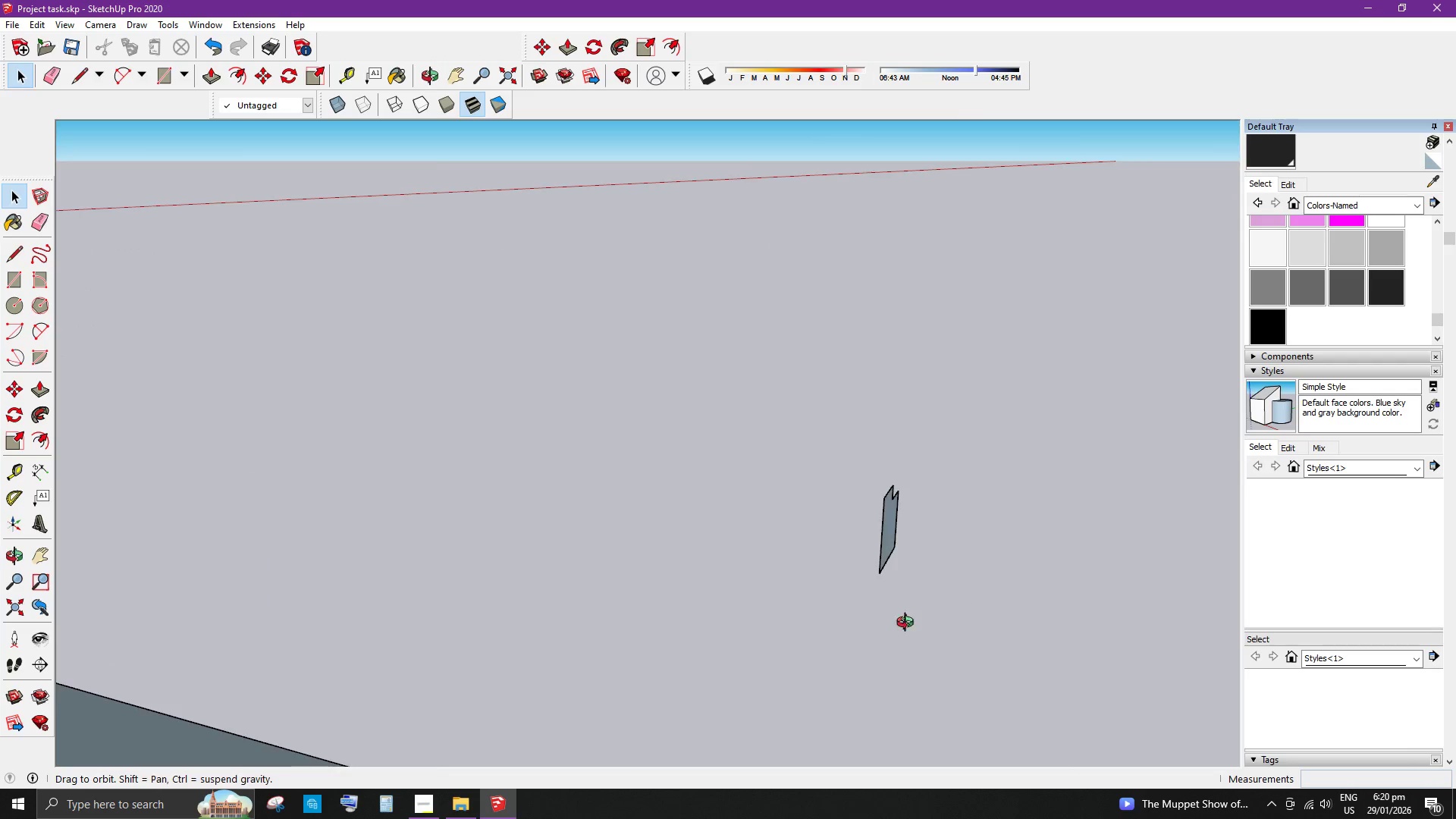 
left_click_drag(start_coordinate=[600, 499], to_coordinate=[752, 657])
 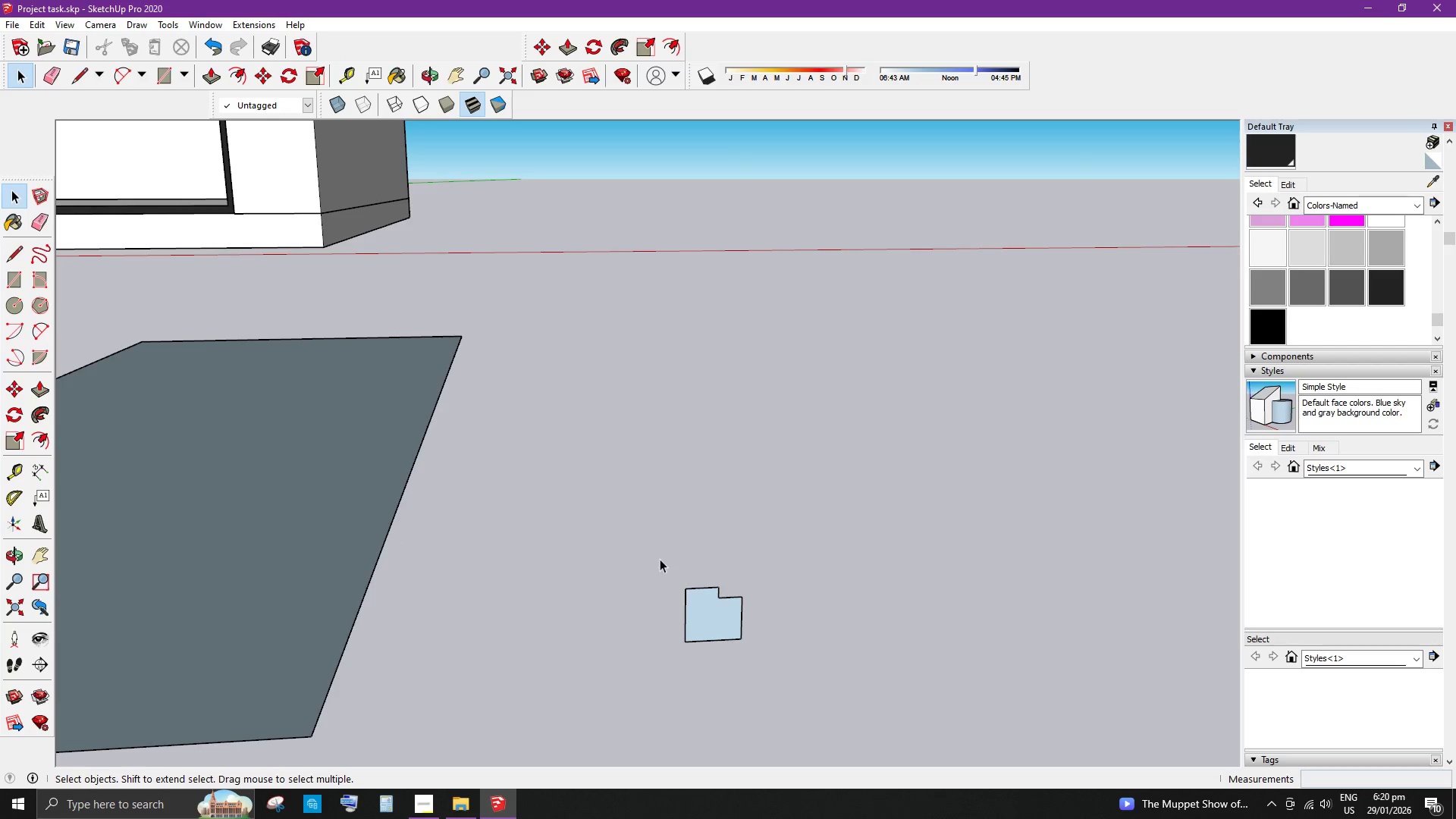 
scroll: coordinate [541, 604], scroll_direction: down, amount: 5.0
 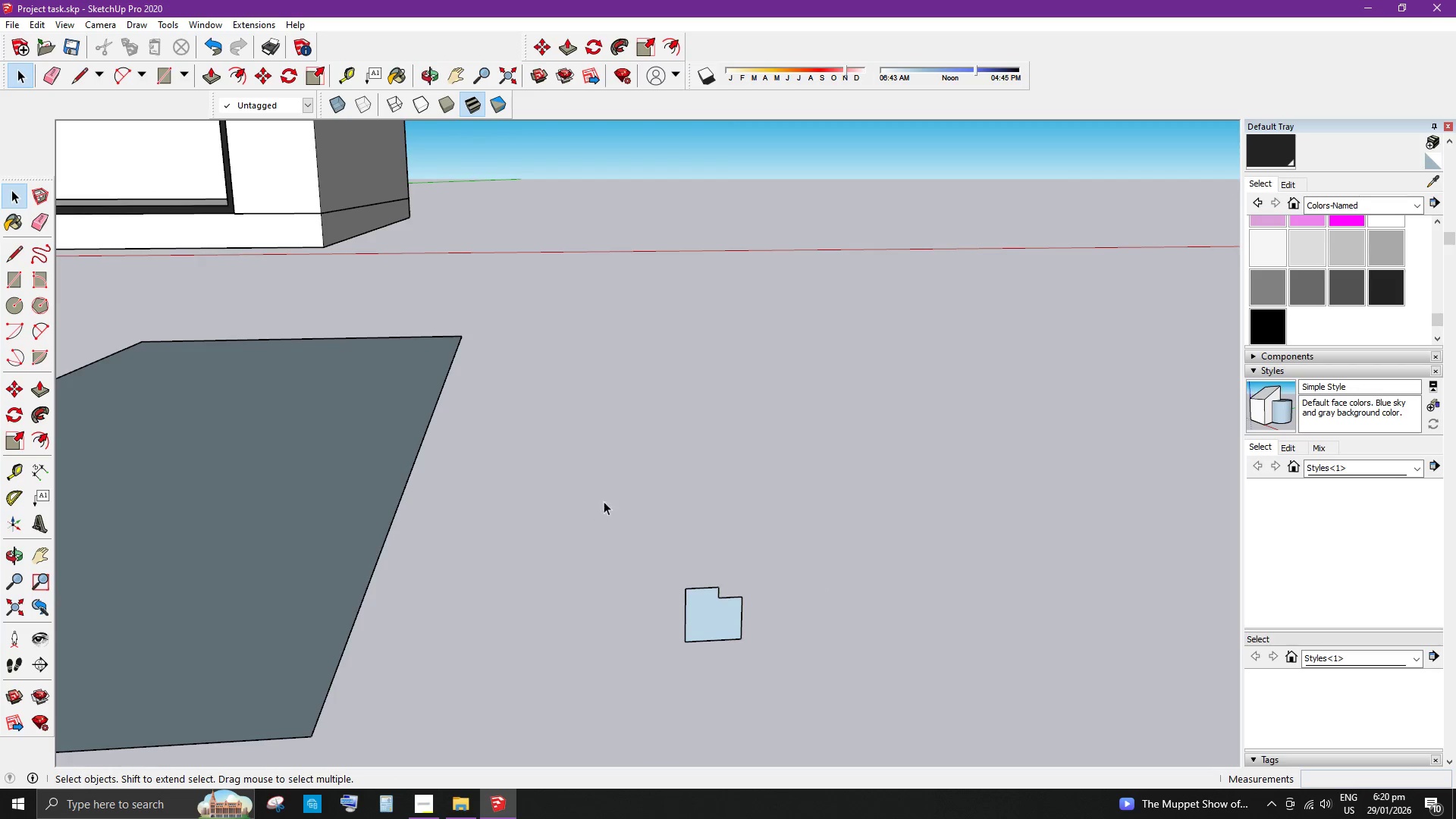 
left_click_drag(start_coordinate=[641, 544], to_coordinate=[781, 681])
 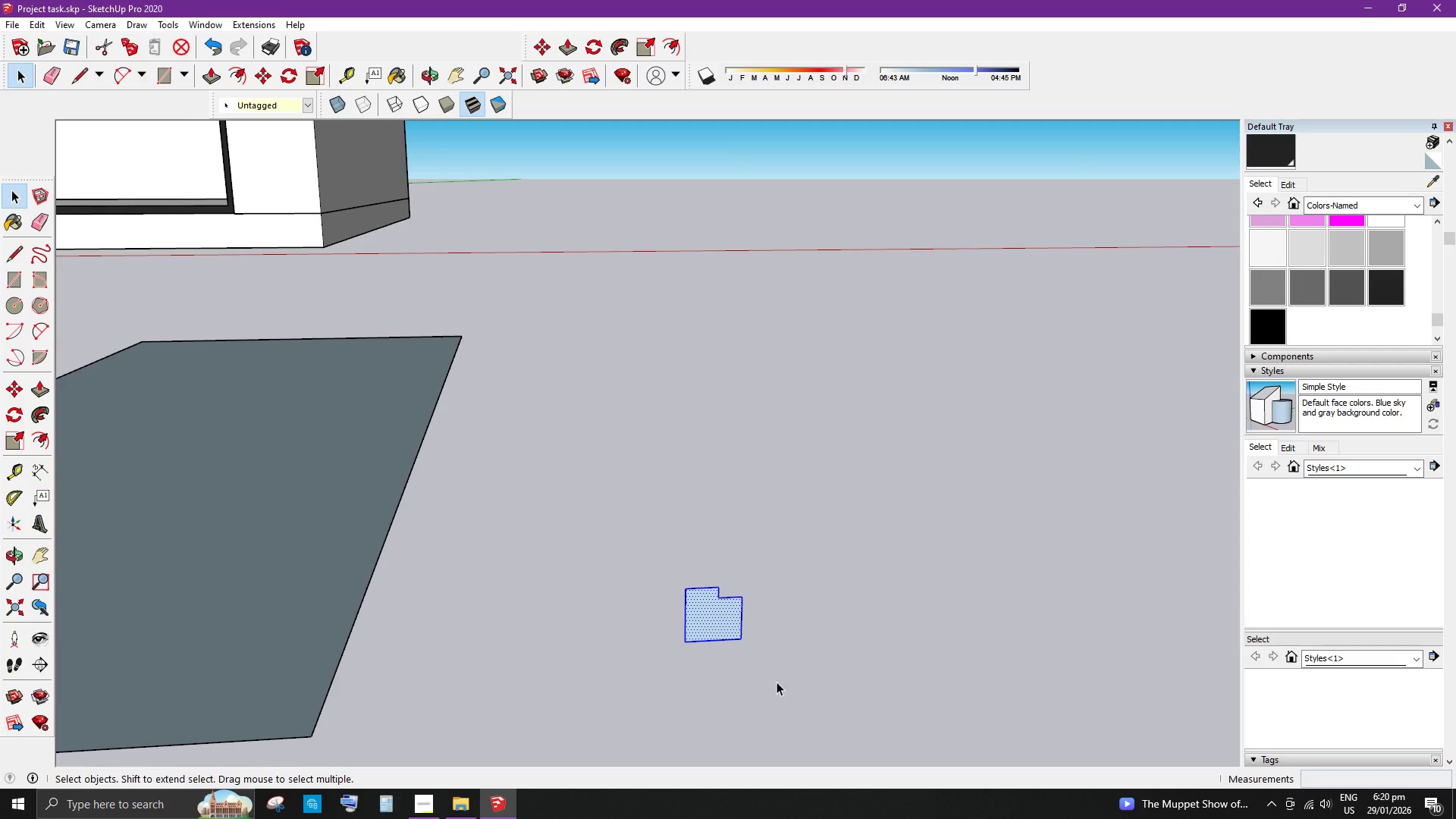 
key(M)
 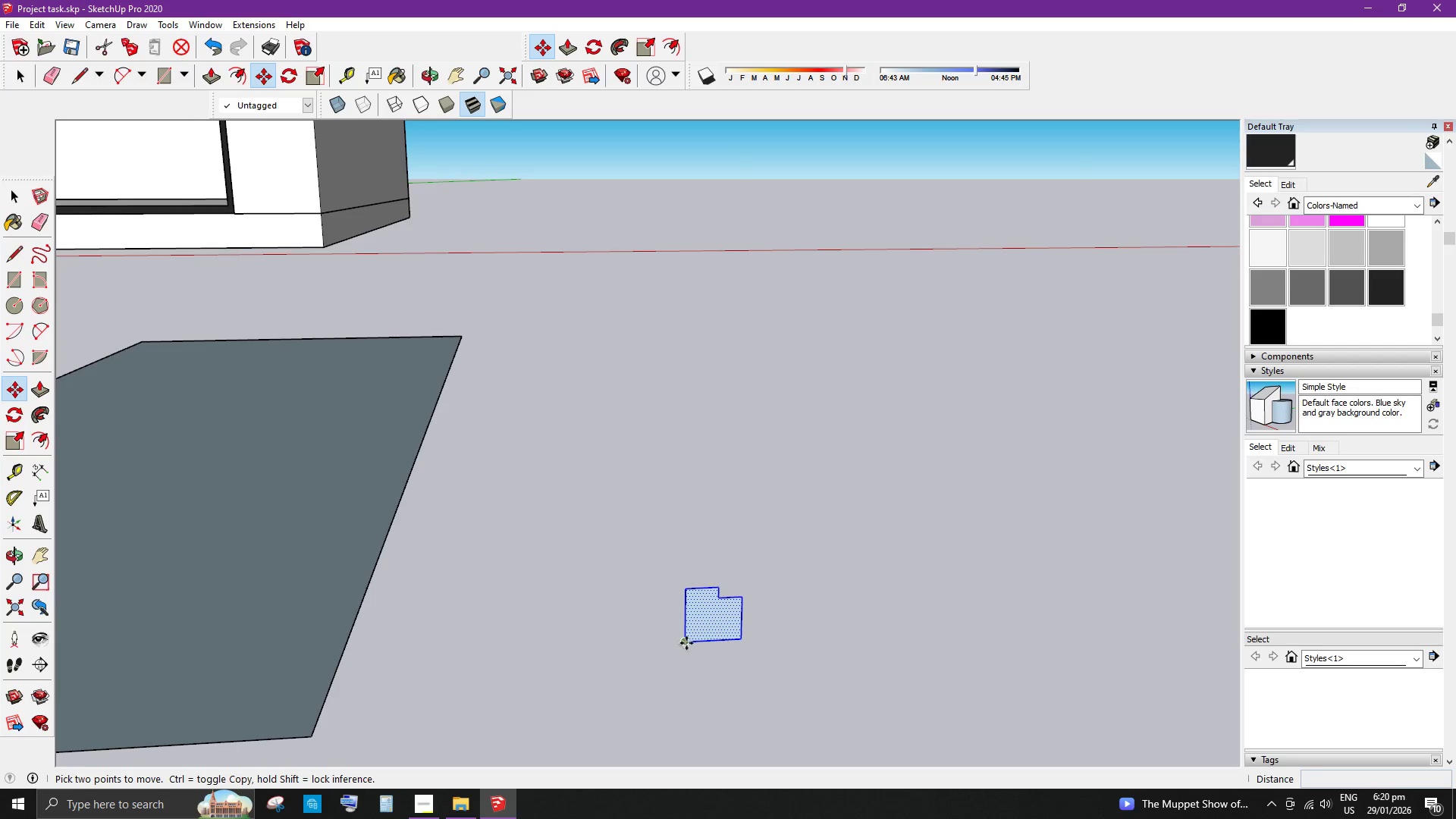 
left_click([686, 643])
 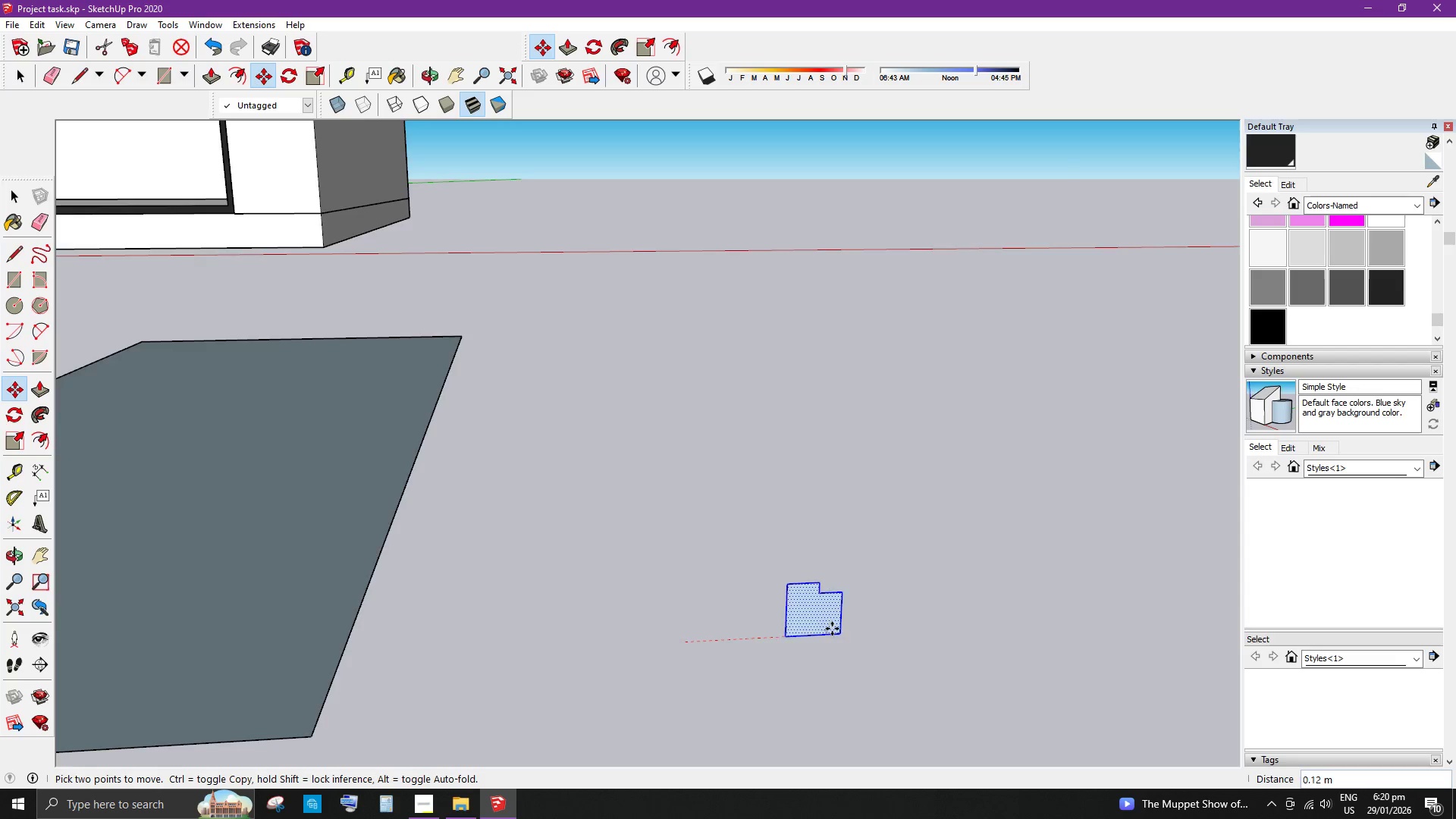 
scroll: coordinate [963, 607], scroll_direction: down, amount: 9.0
 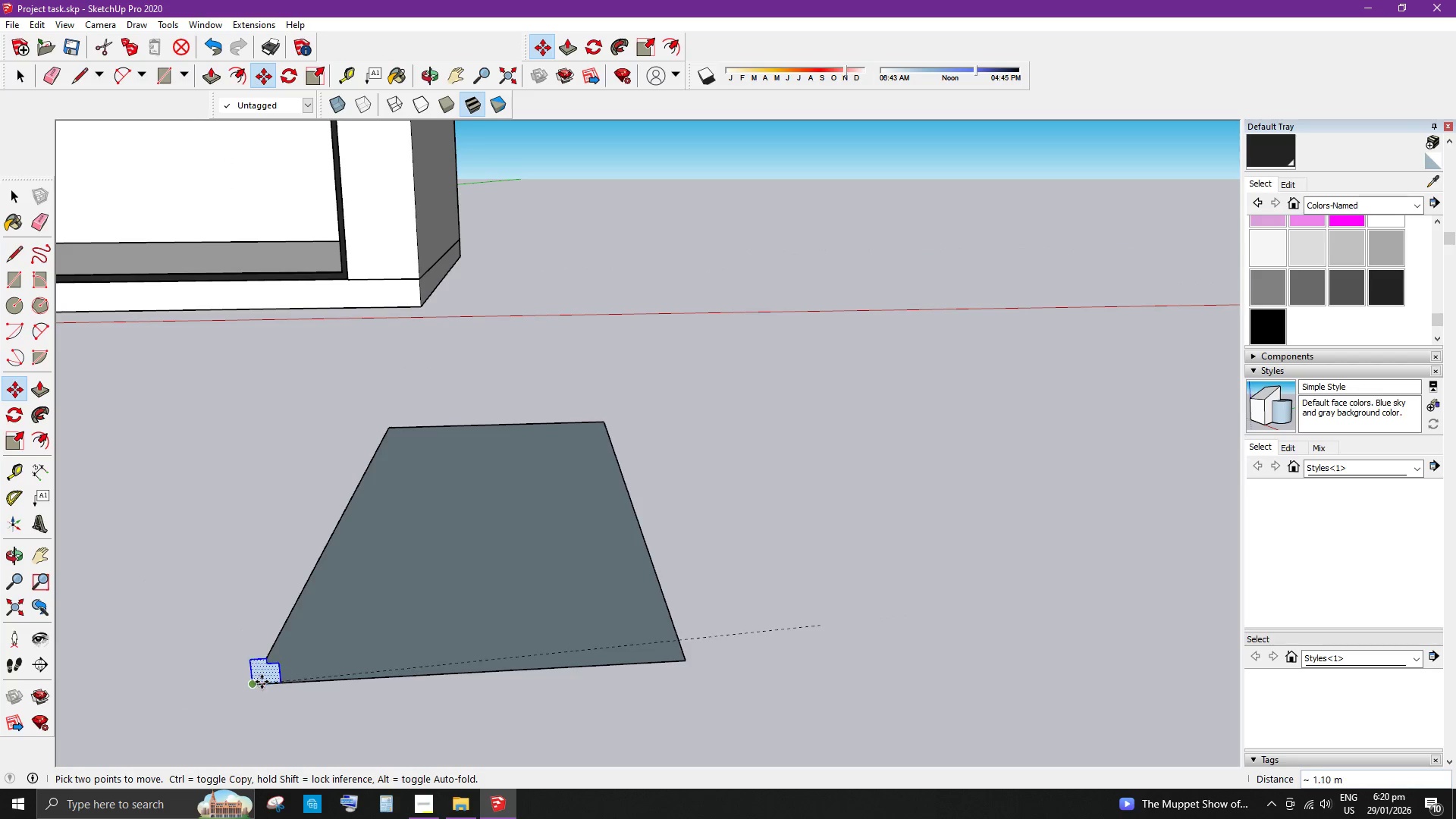 
left_click([257, 685])
 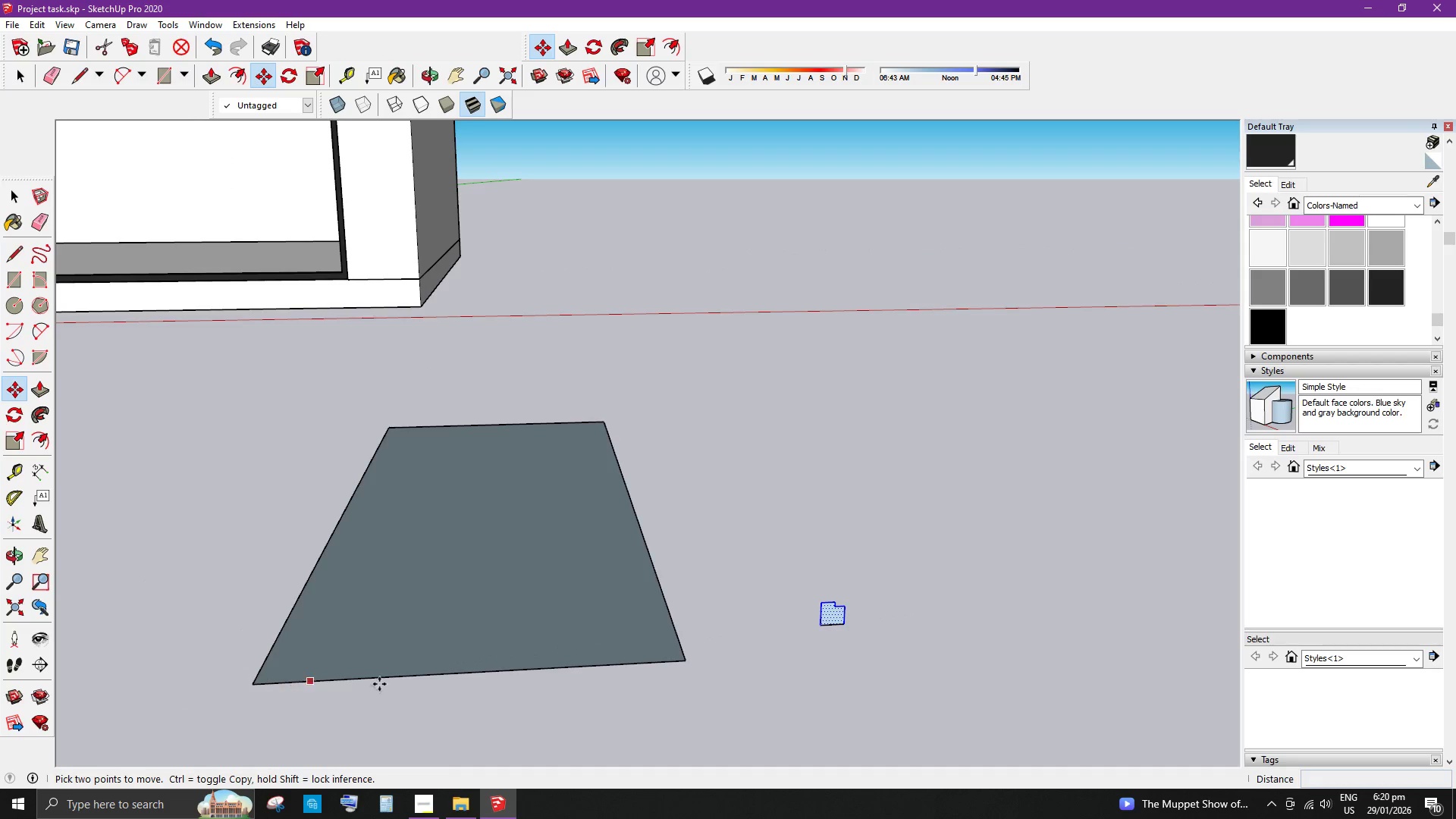 
key(Space)
 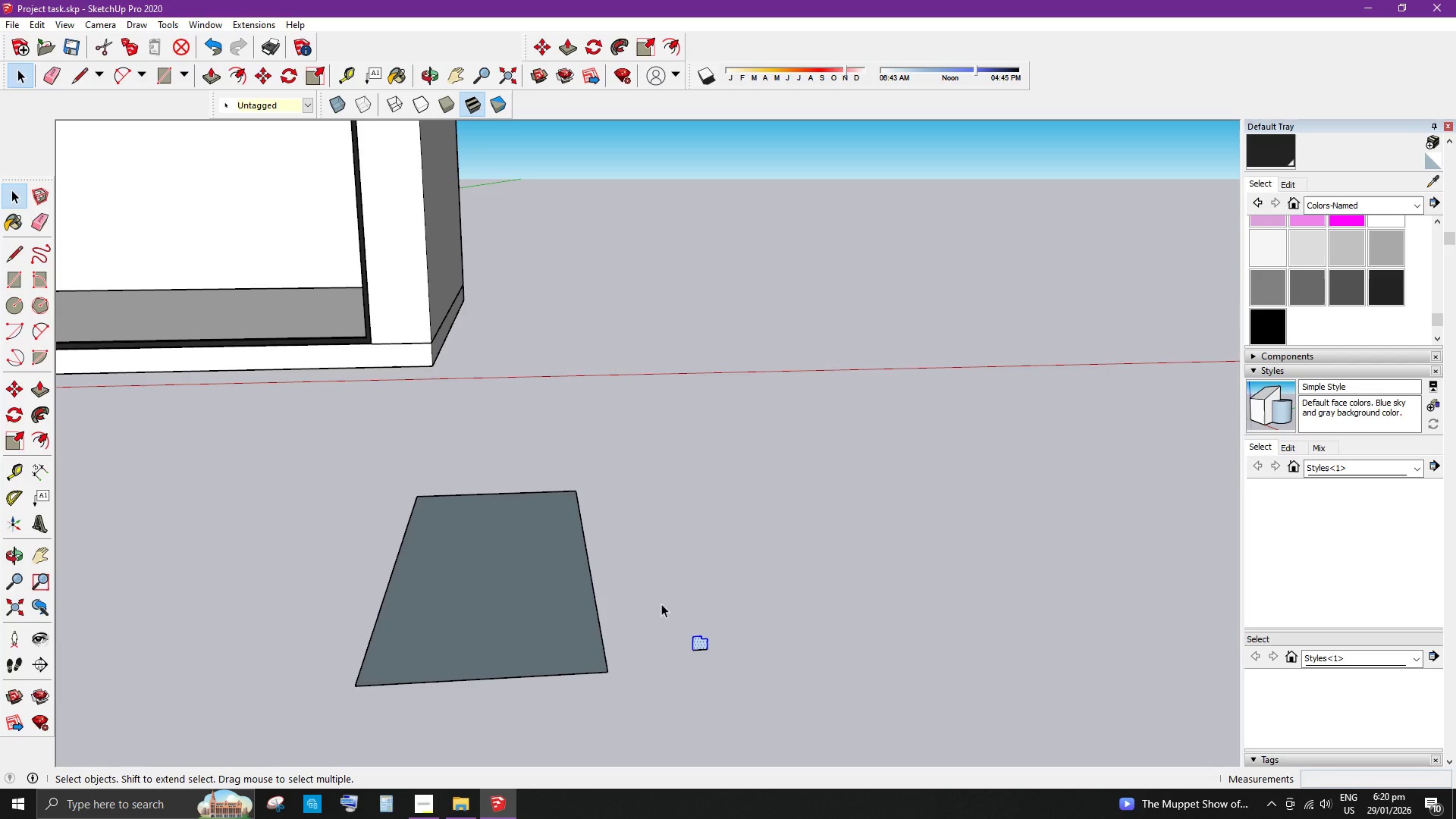 
scroll: coordinate [560, 689], scroll_direction: down, amount: 5.0
 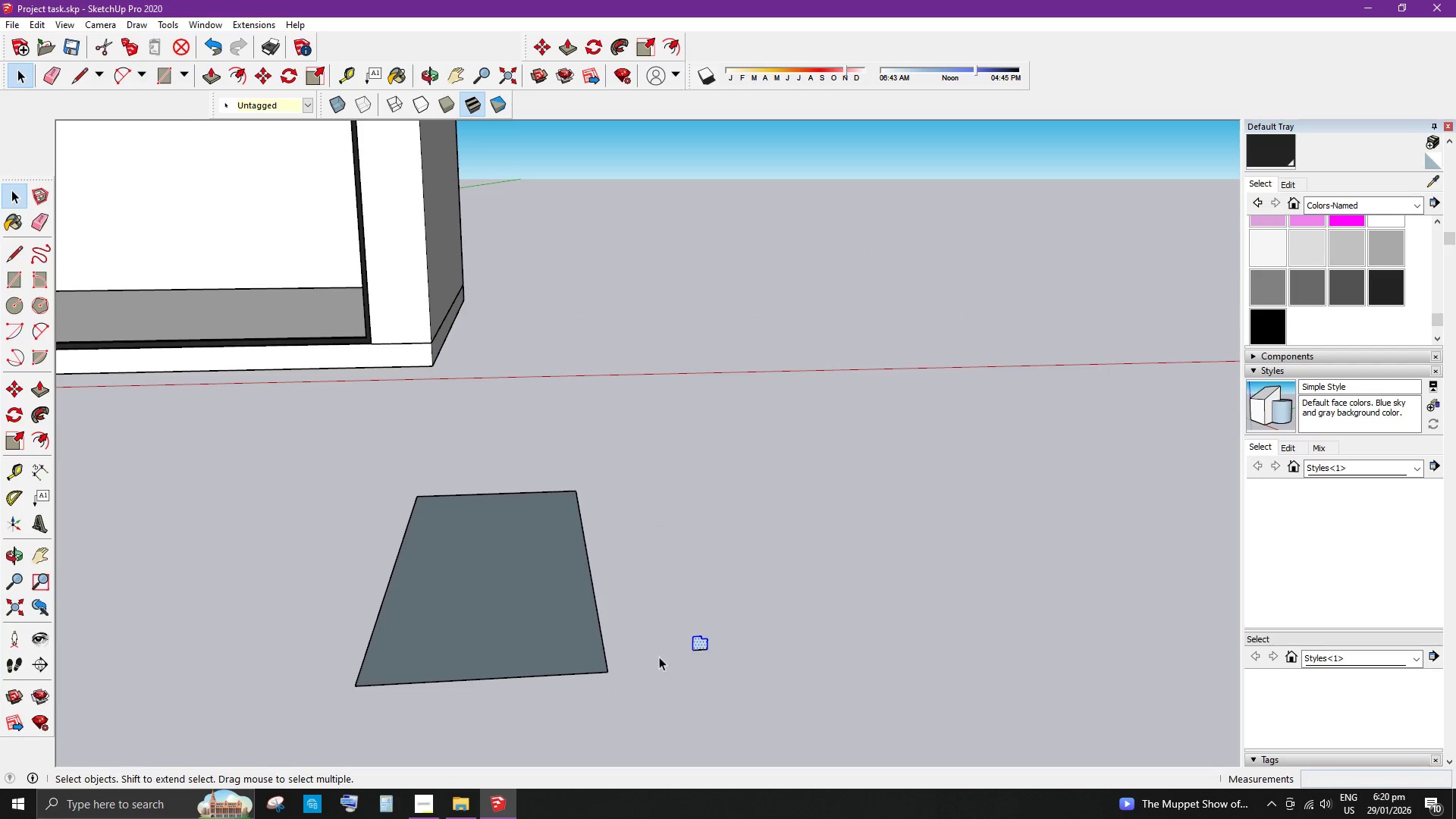 
key(M)
 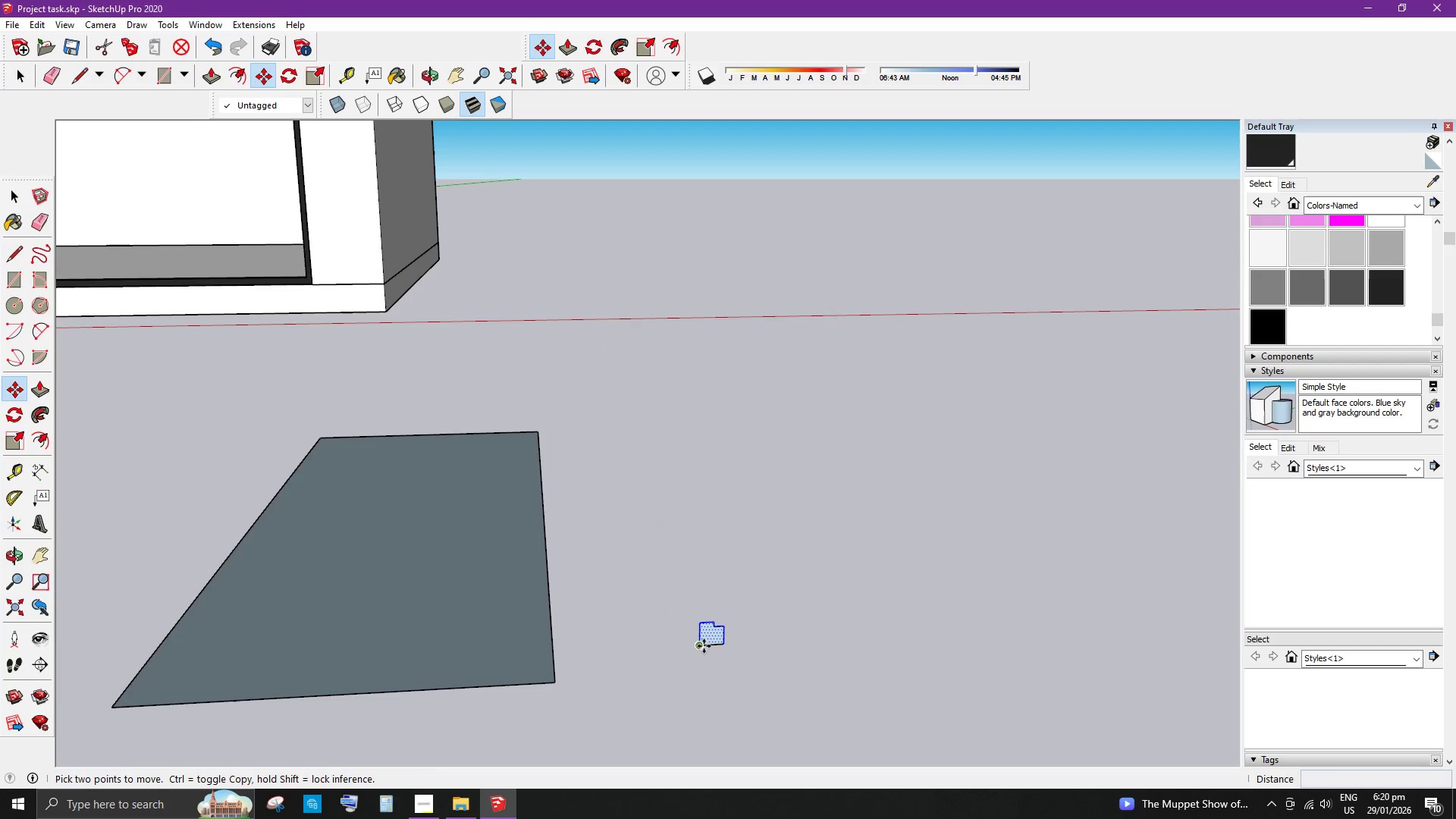 
scroll: coordinate [682, 658], scroll_direction: up, amount: 5.0
 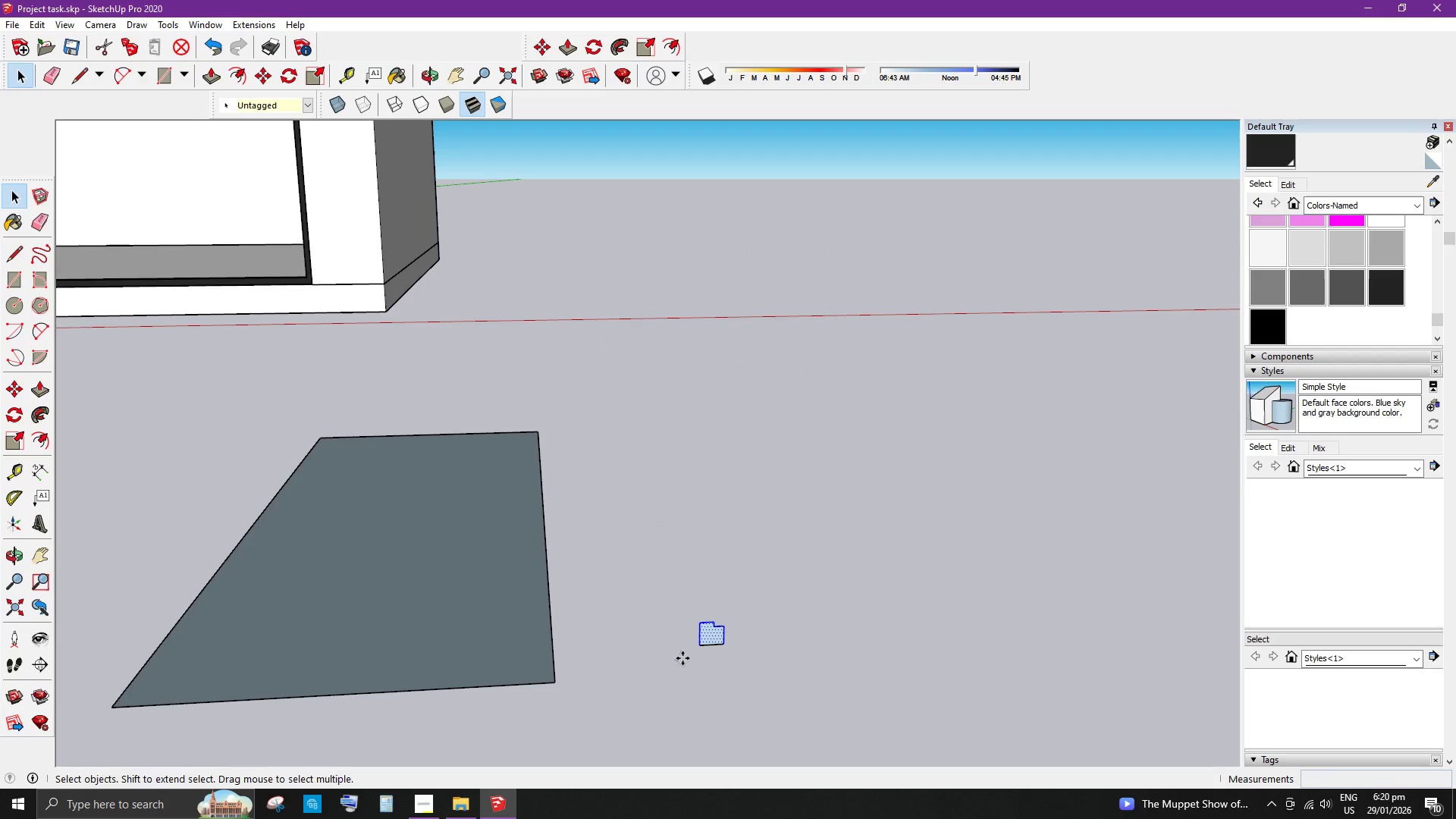 
left_click([704, 646])
 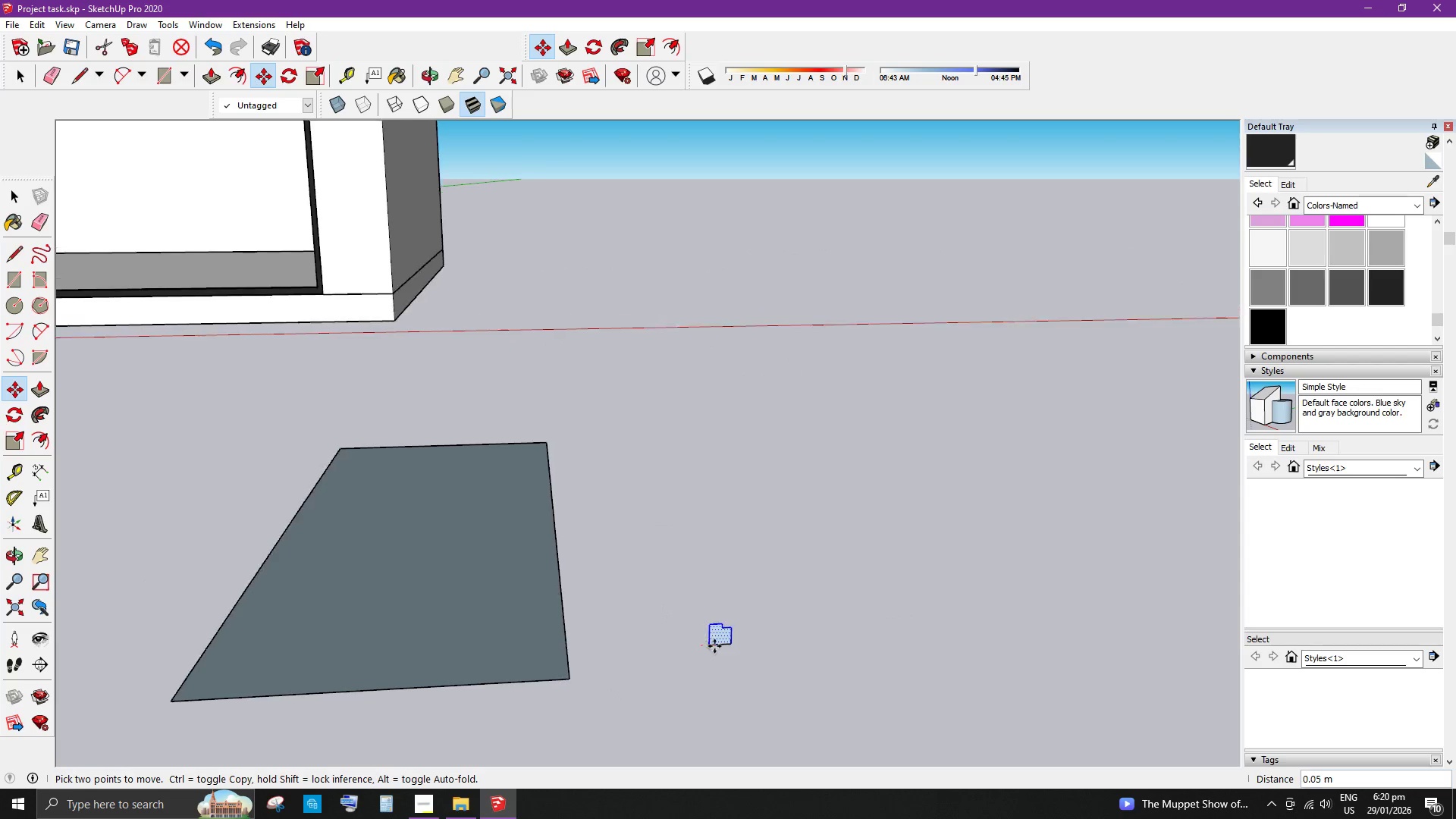 
scroll: coordinate [329, 690], scroll_direction: down, amount: 1.0
 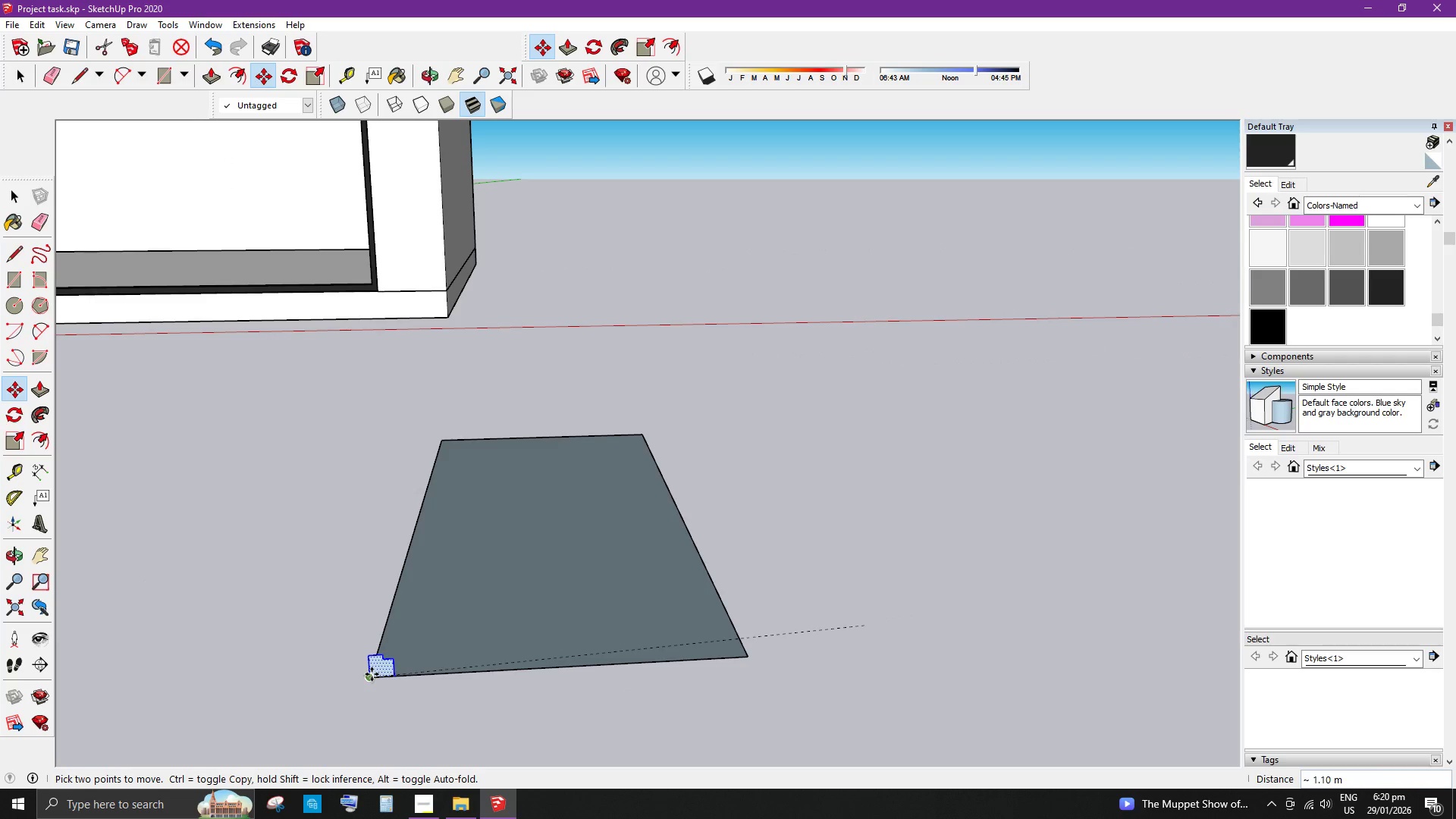 
left_click([372, 674])
 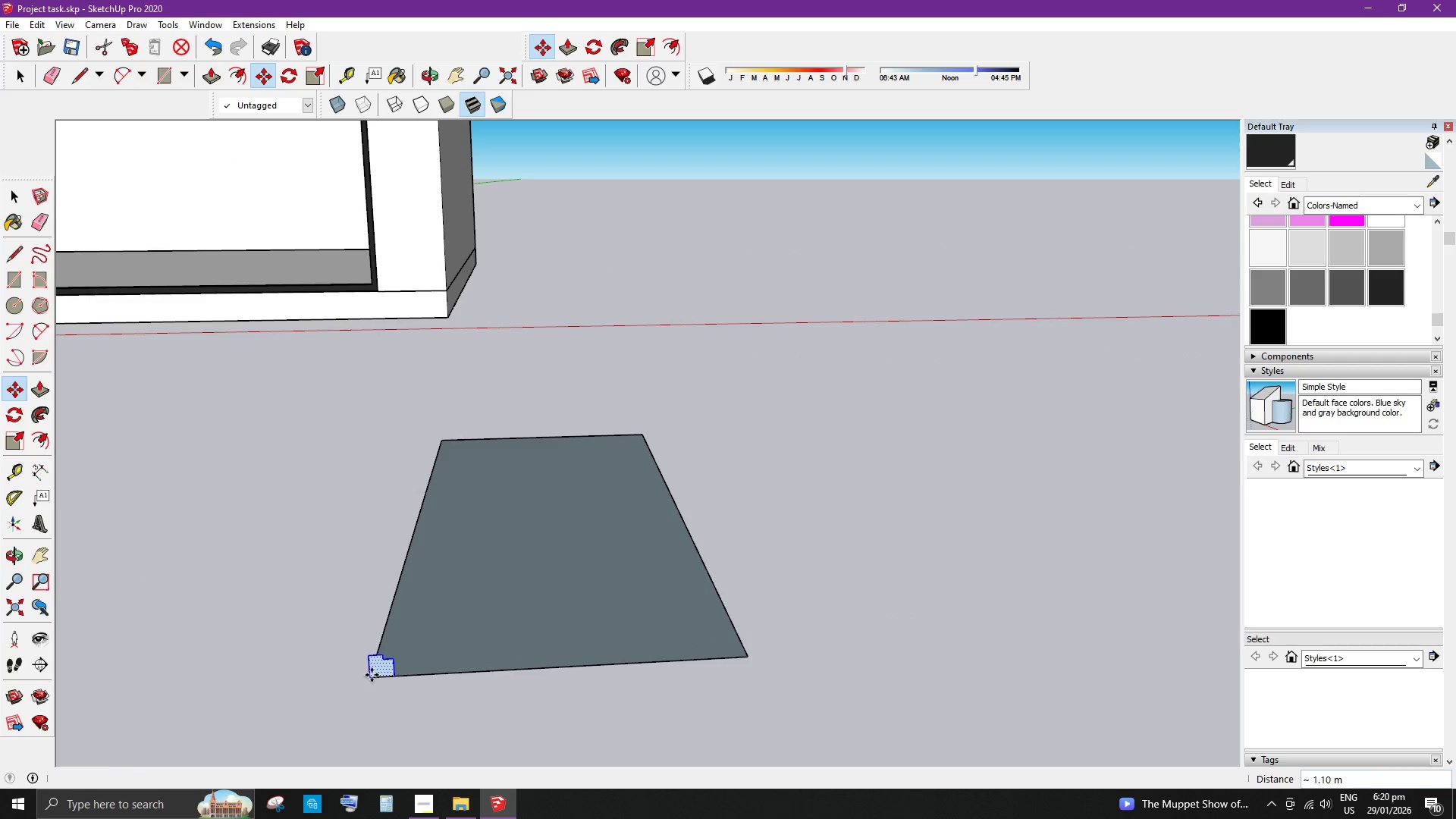 
key(Space)
 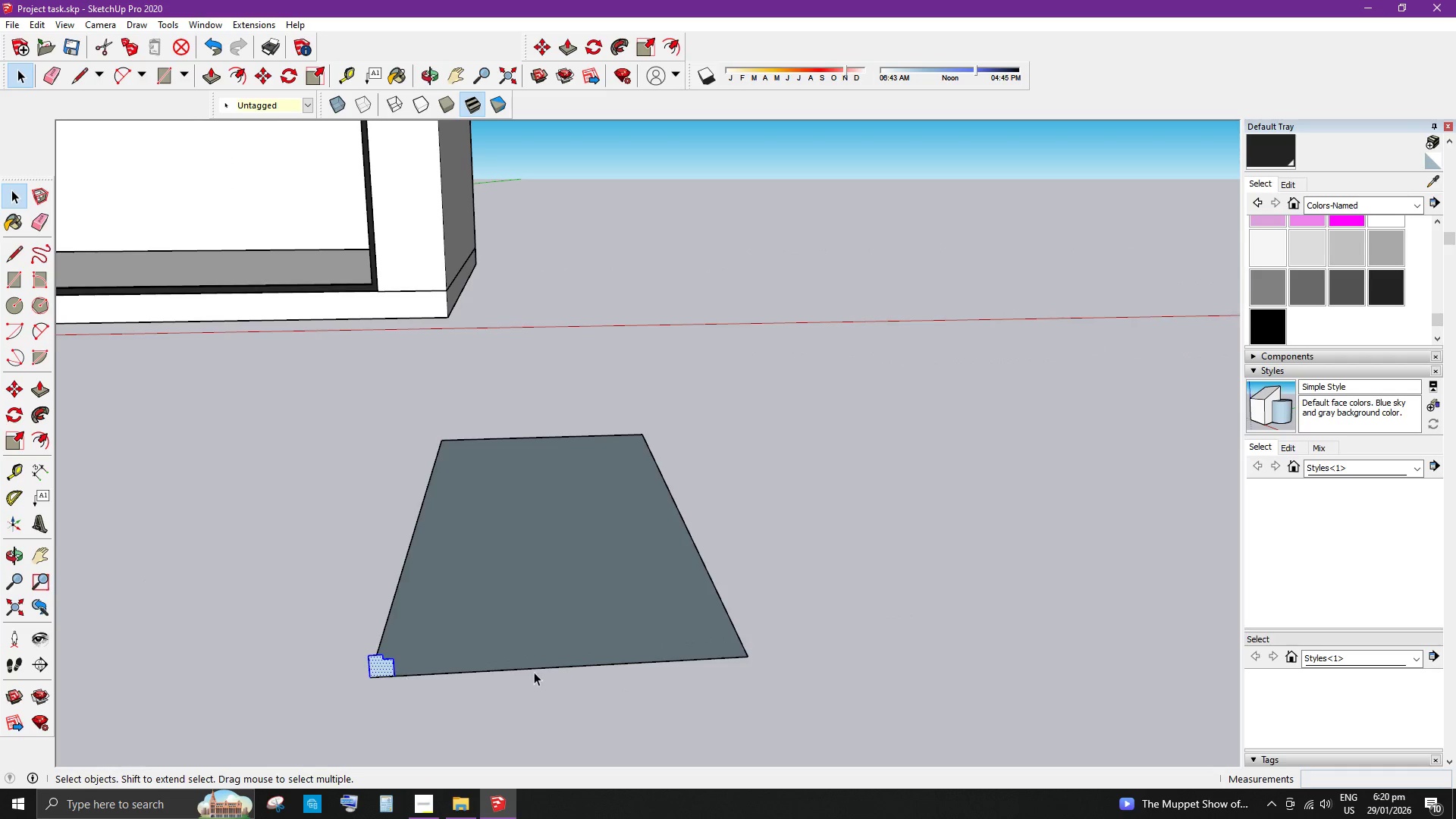 
scroll: coordinate [534, 672], scroll_direction: down, amount: 5.0
 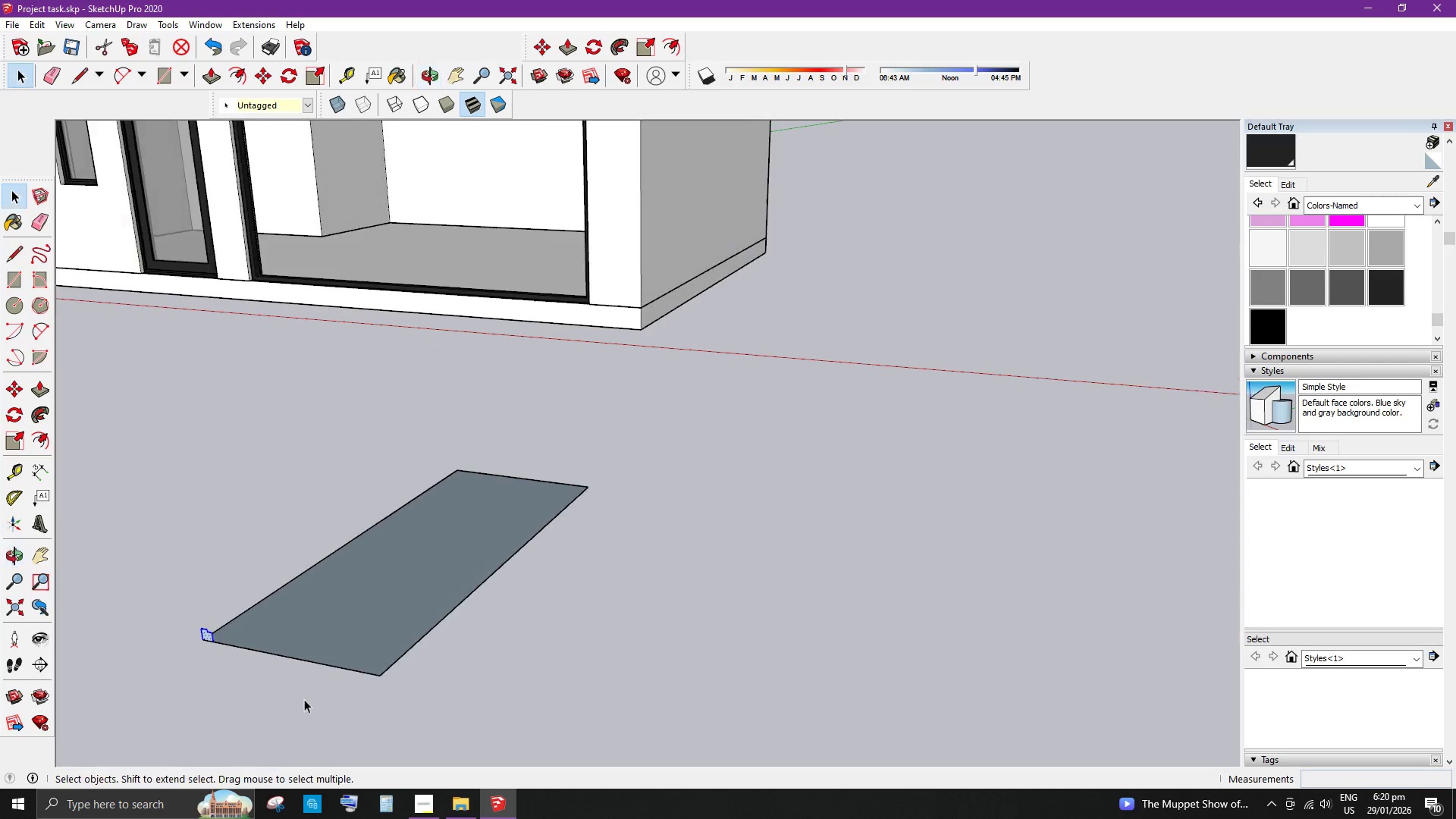 
left_click([212, 639])
 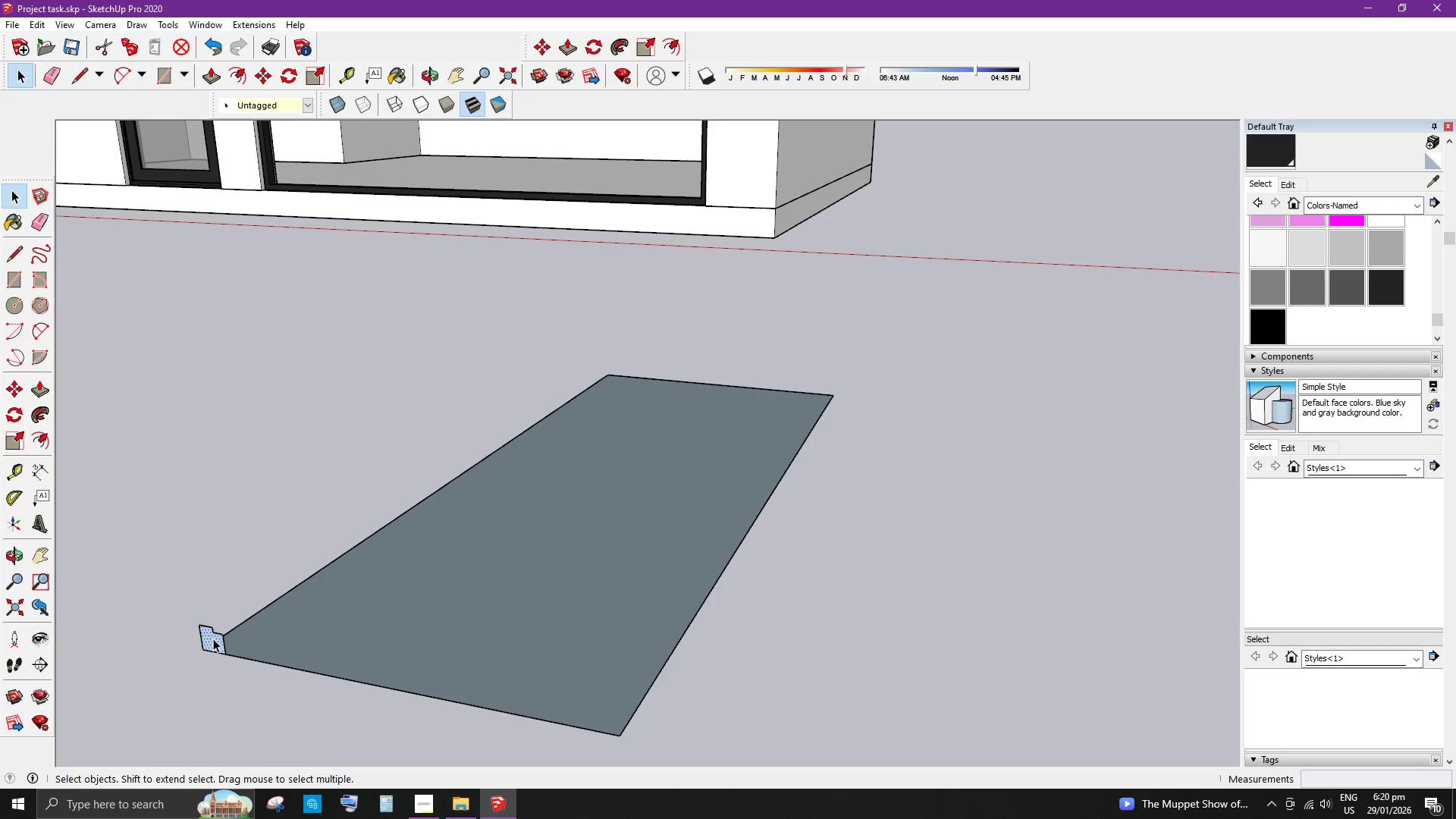 
scroll: coordinate [215, 640], scroll_direction: up, amount: 12.0
 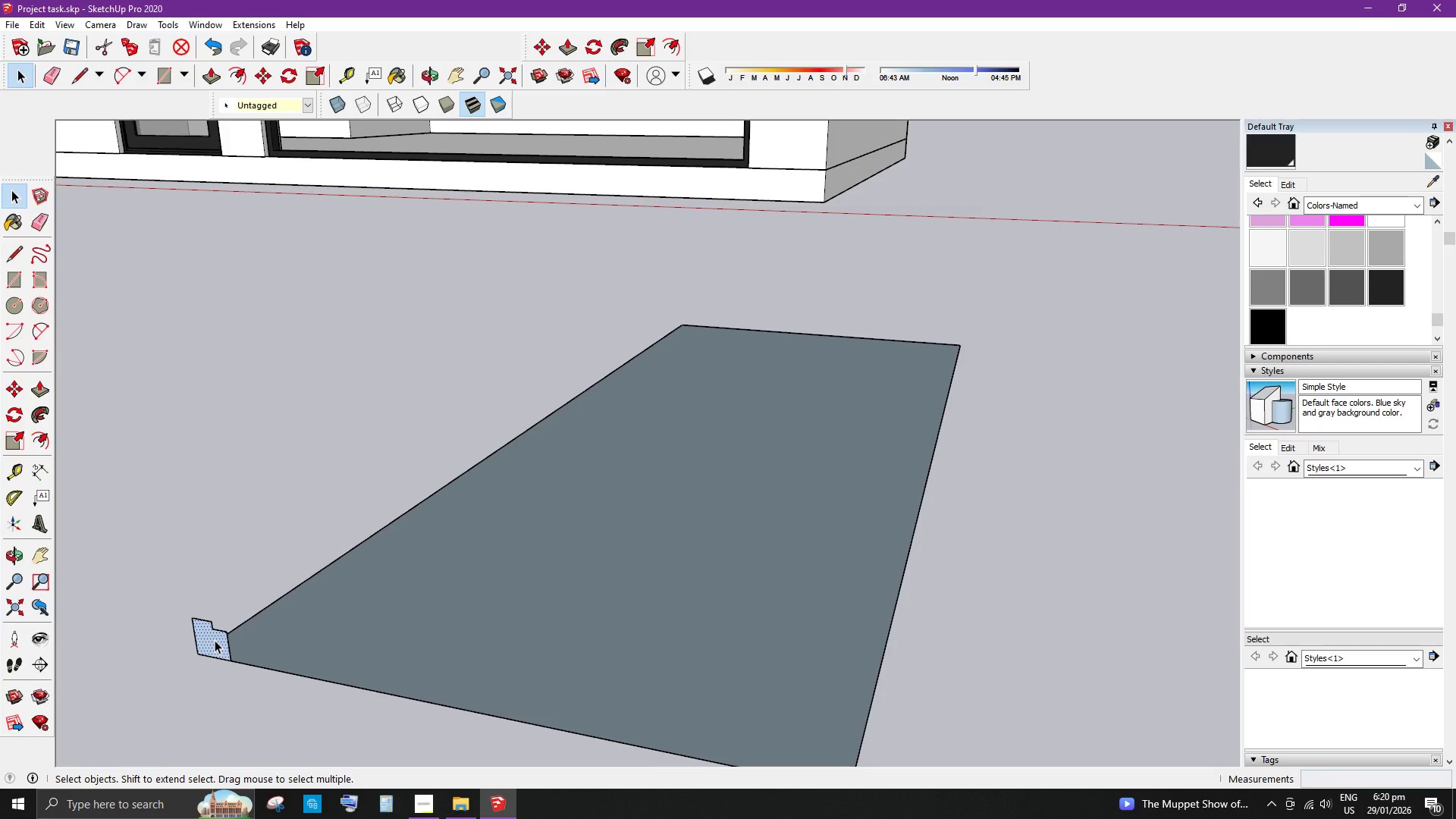 
key(P)
 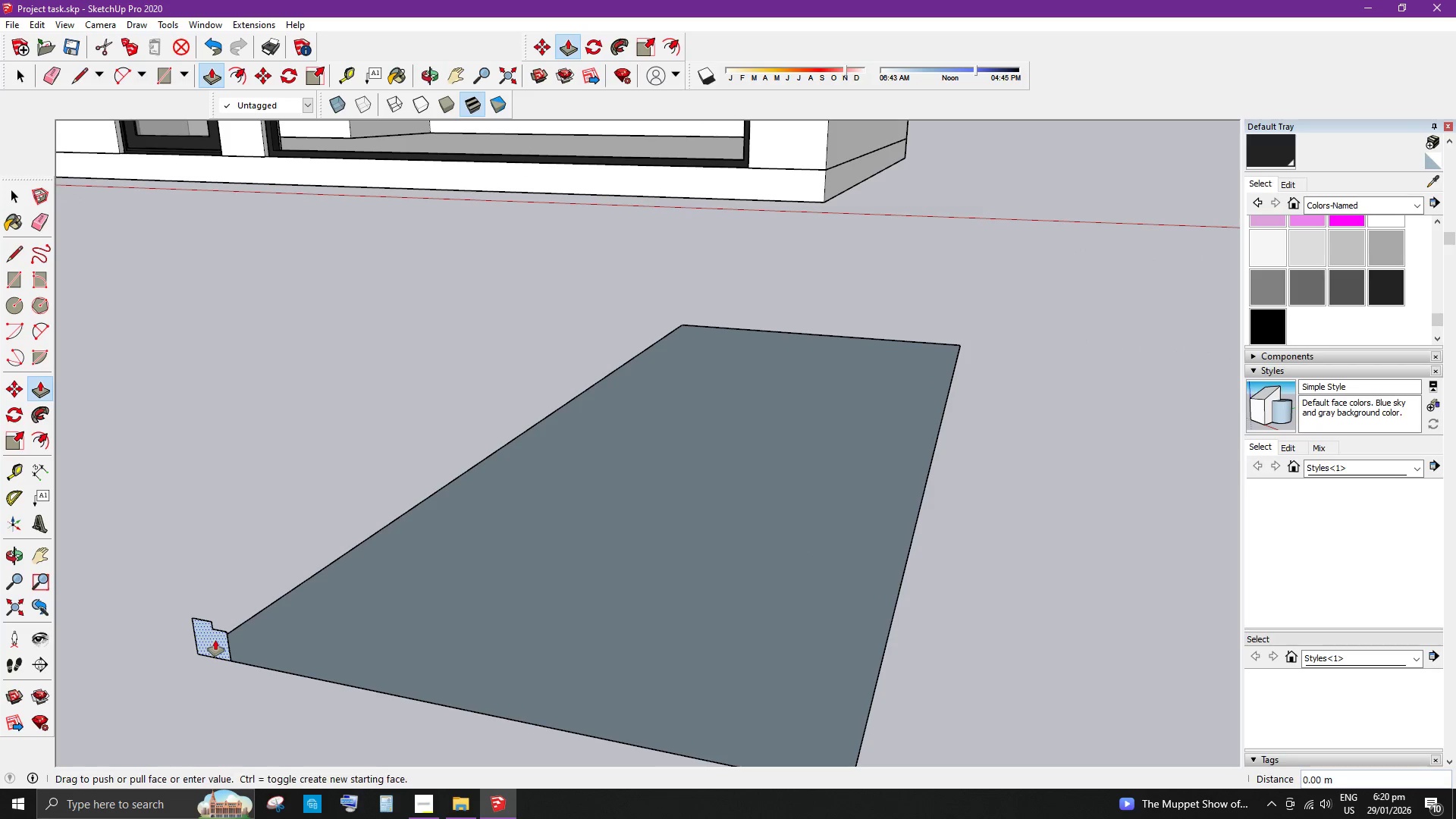 
left_click_drag(start_coordinate=[215, 640], to_coordinate=[250, 628])
 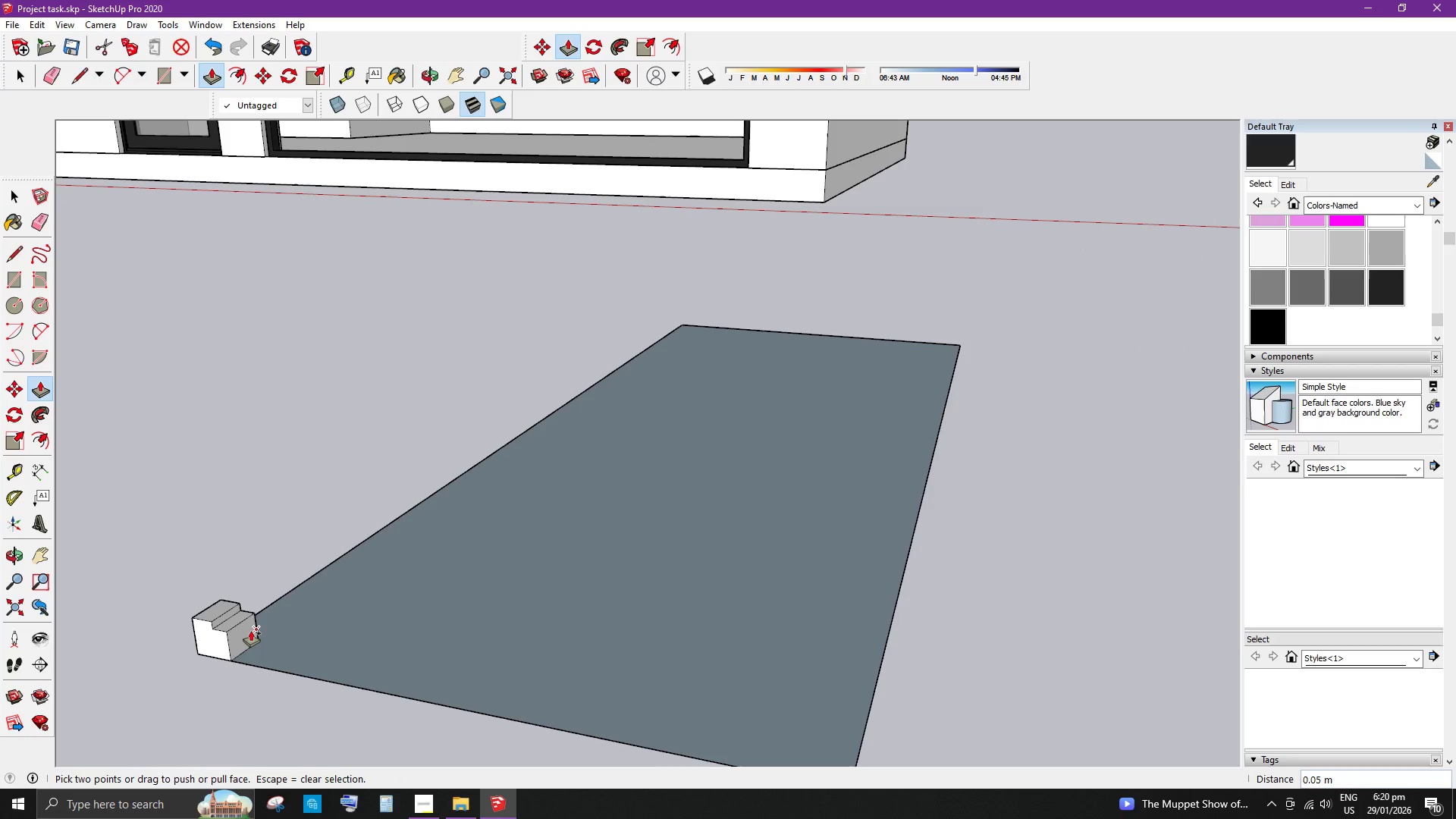 
key(Control+Z)
 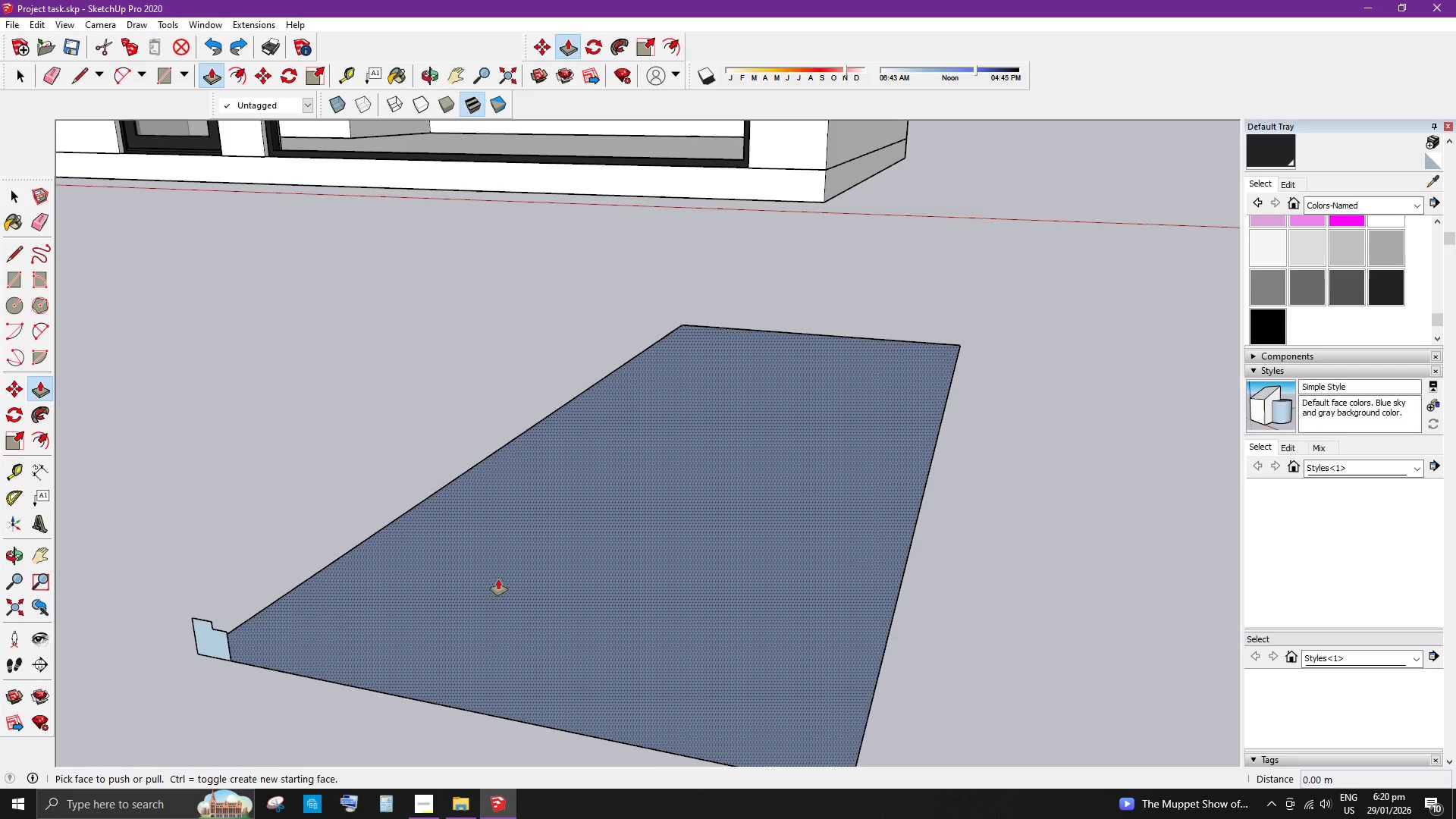 
key(Space)
 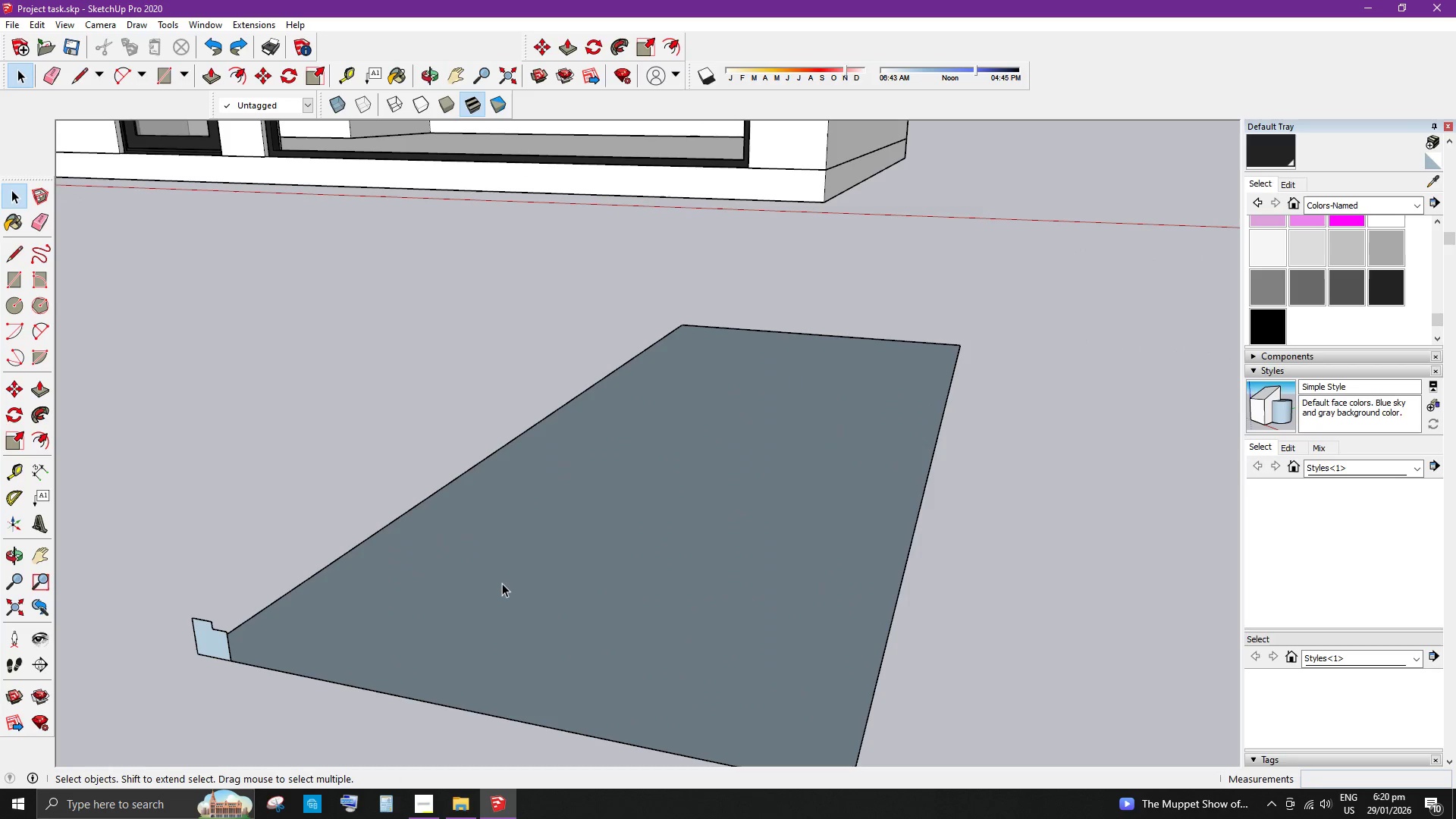 
left_click([503, 583])
 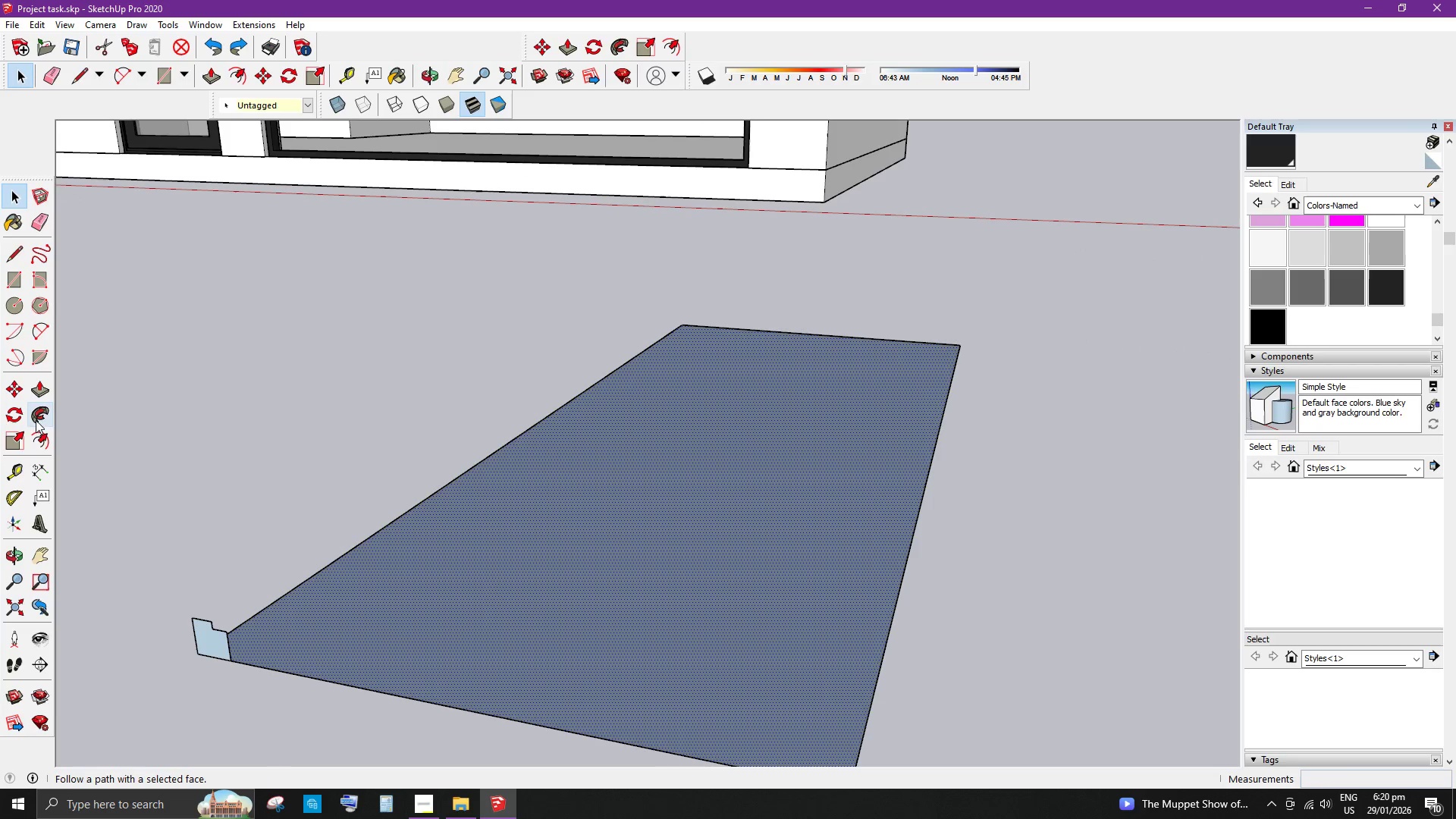 
left_click([39, 415])
 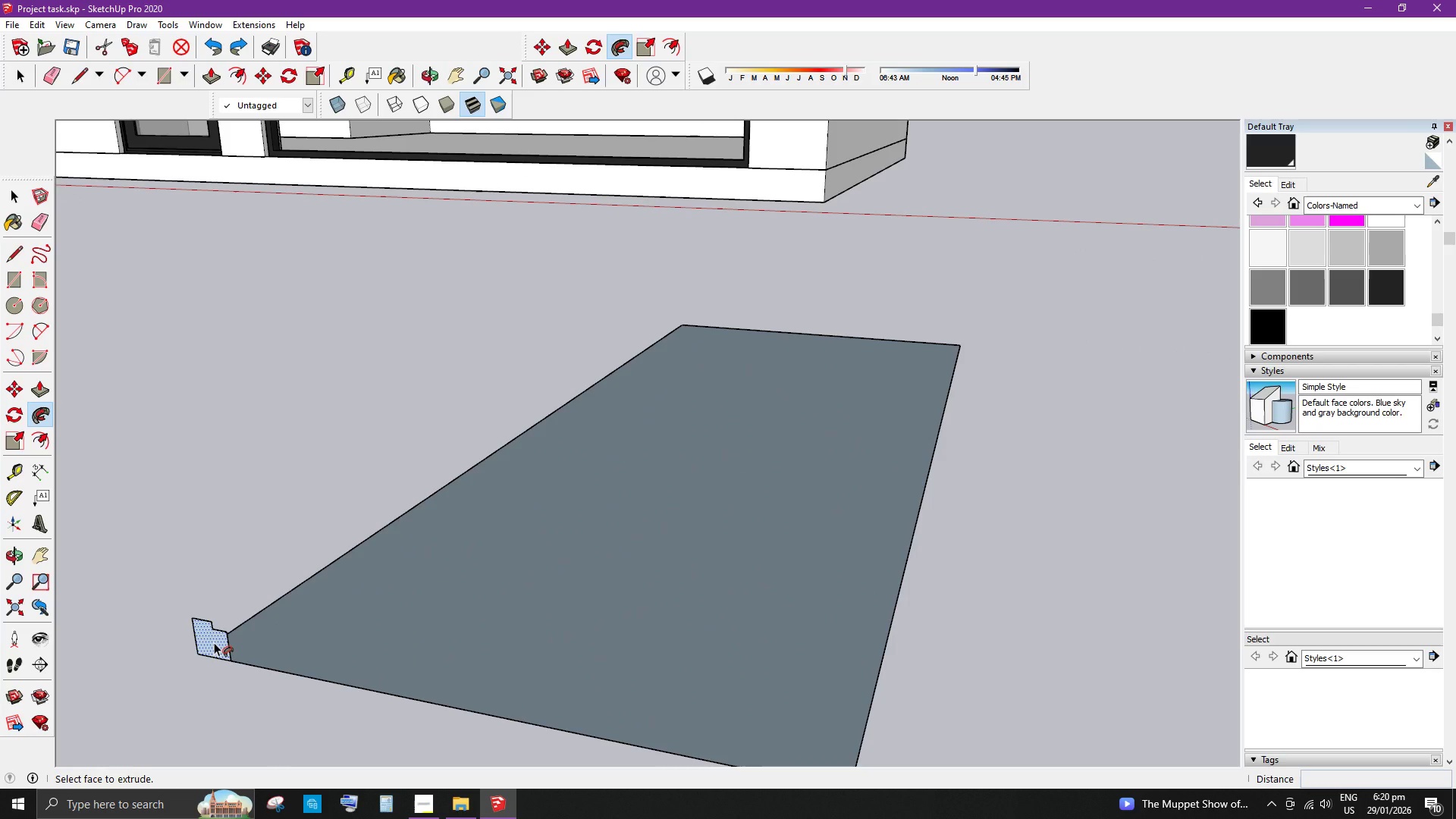 
left_click([214, 642])
 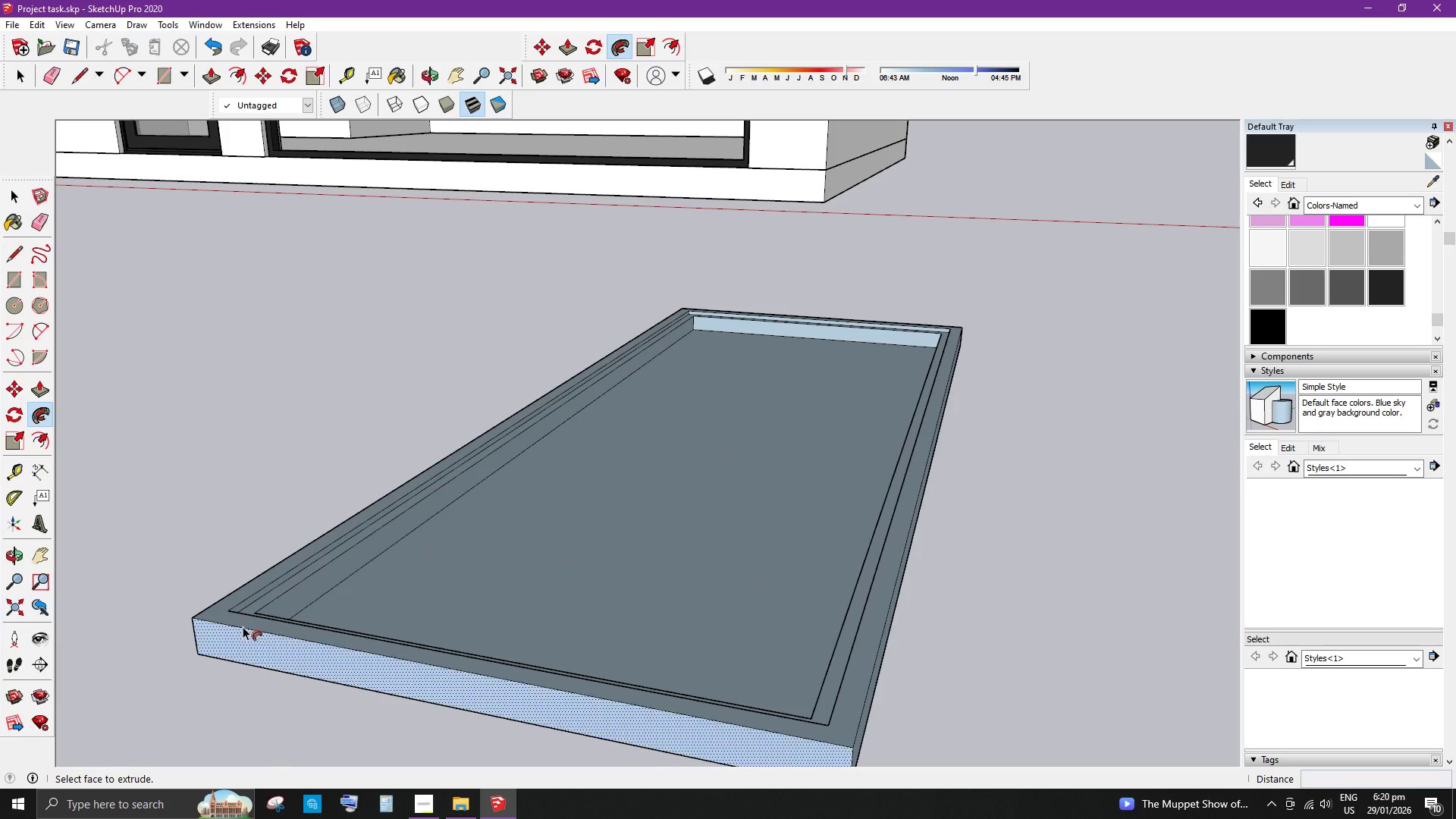 
key(Space)
 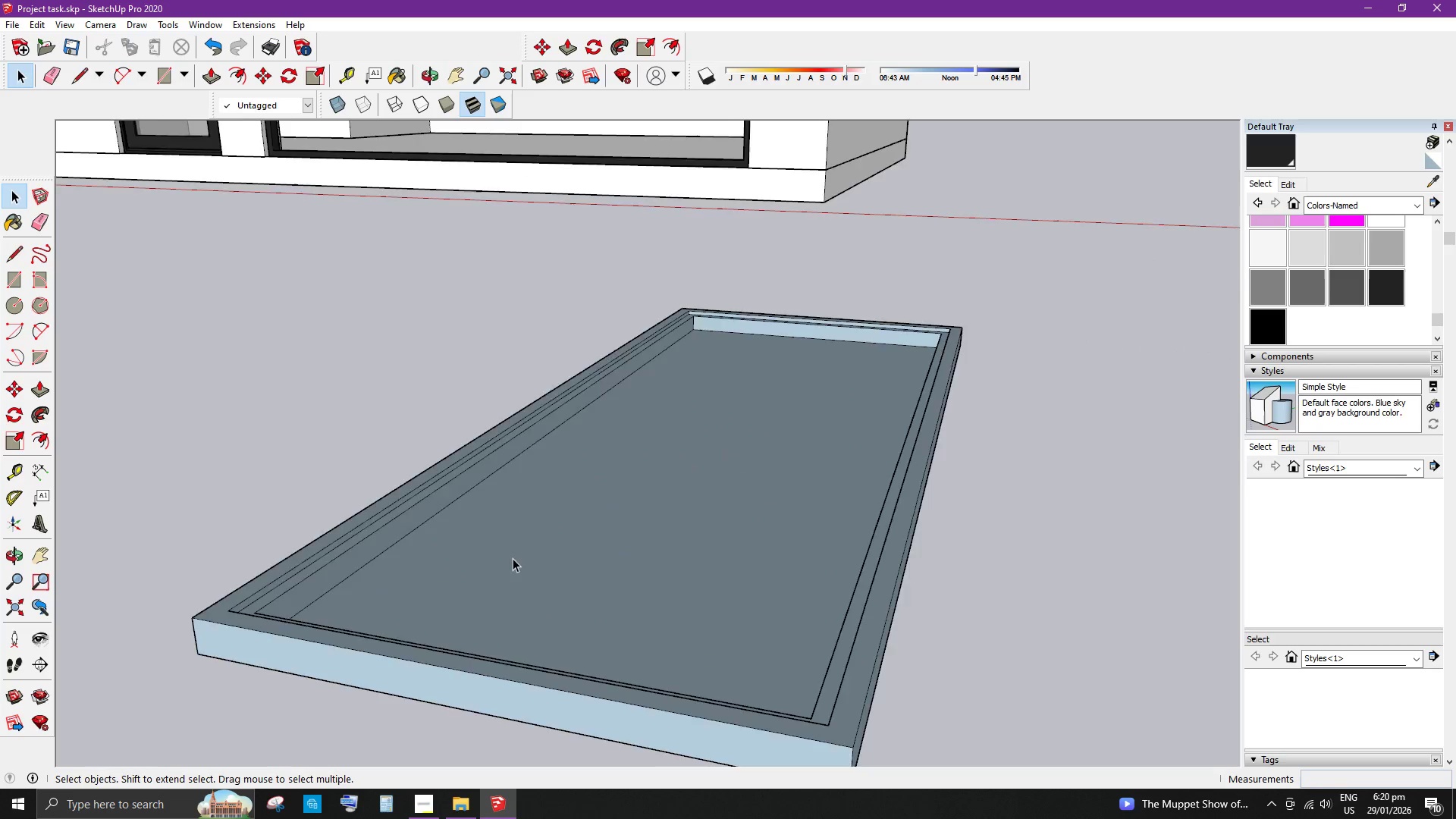 
scroll: coordinate [514, 558], scroll_direction: down, amount: 5.0
 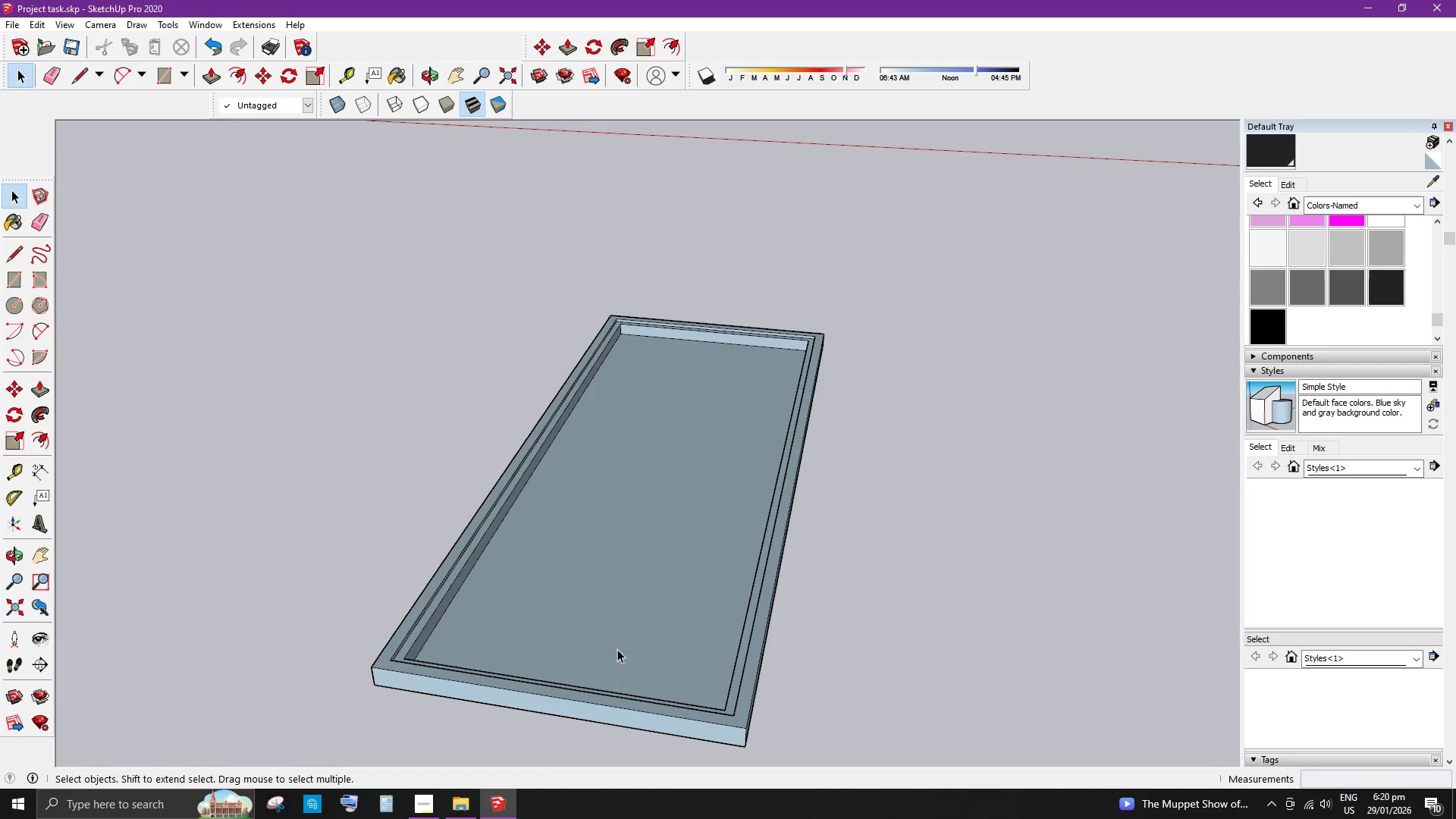 
left_click([636, 635])
 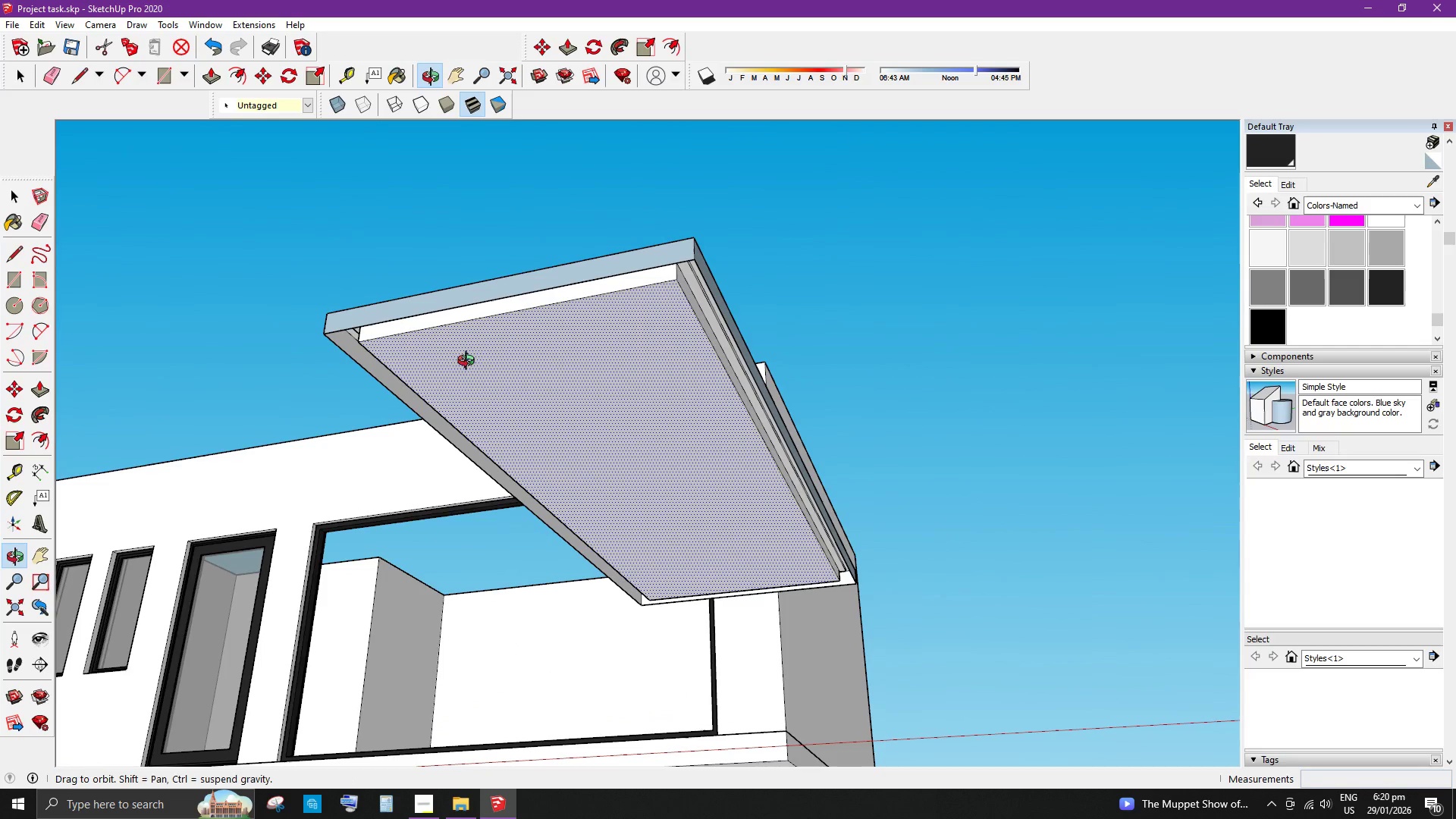 
wait(6.05)
 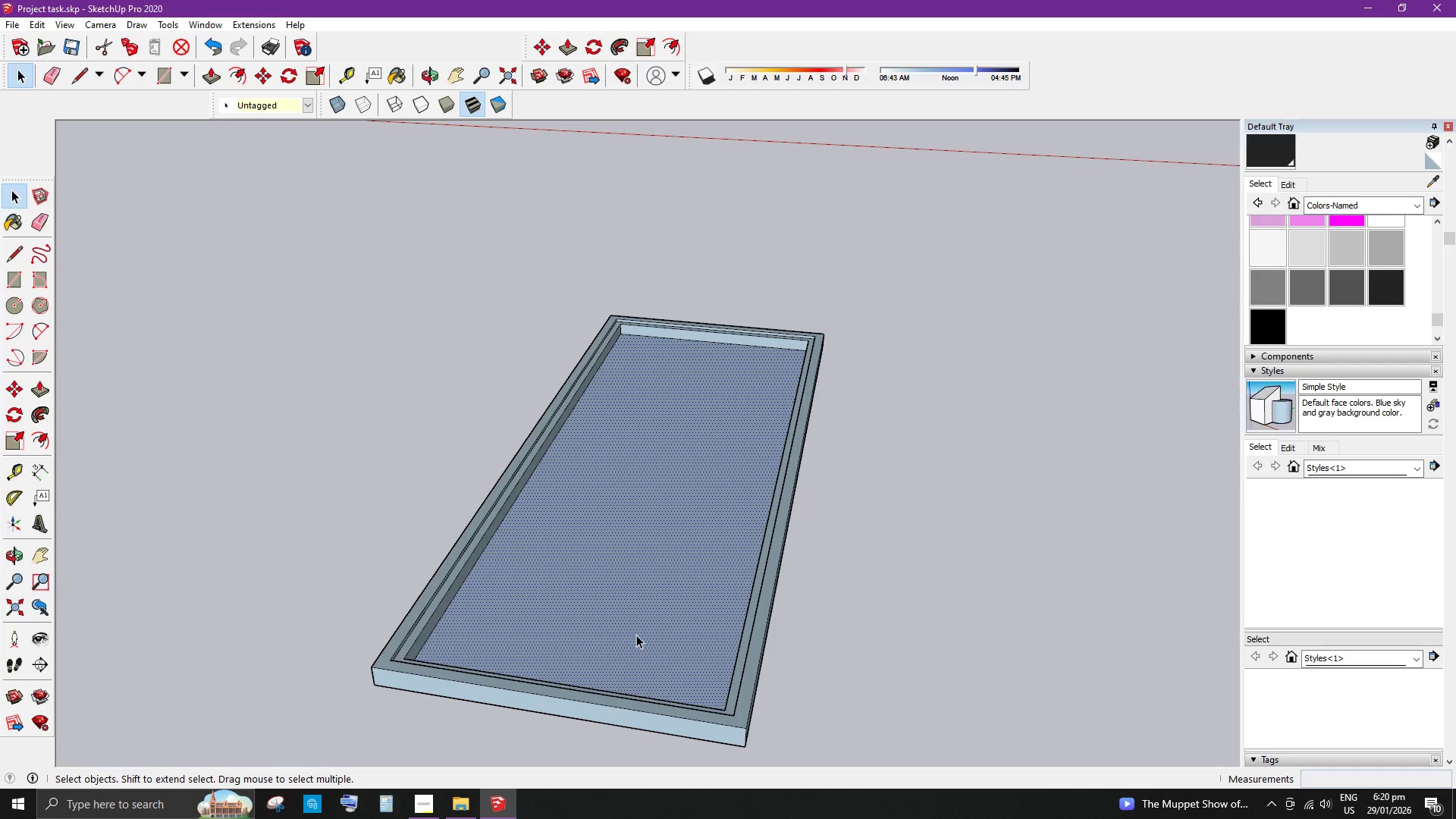 
key(R)
 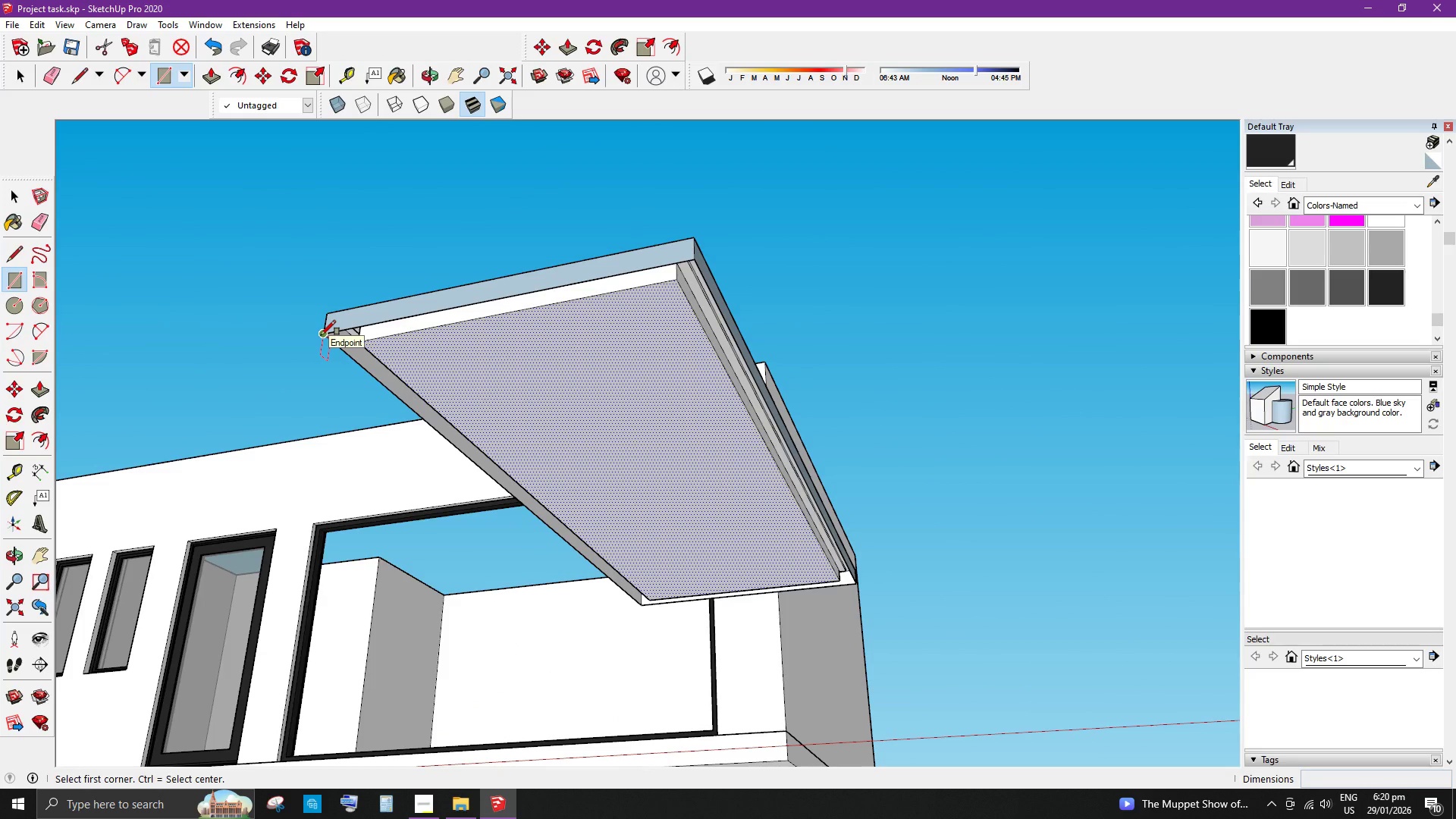 
left_click([321, 335])
 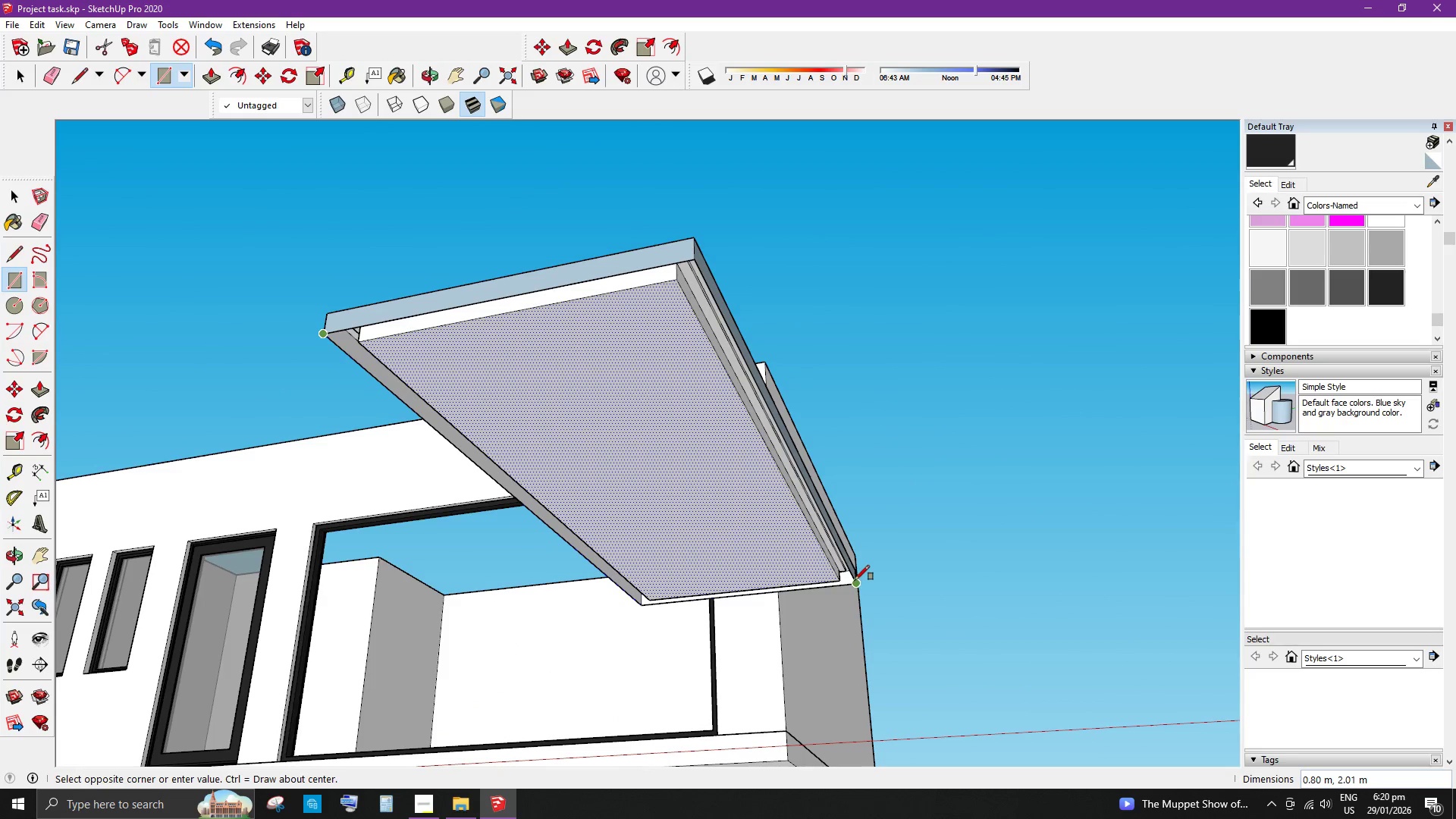 
left_click([855, 580])
 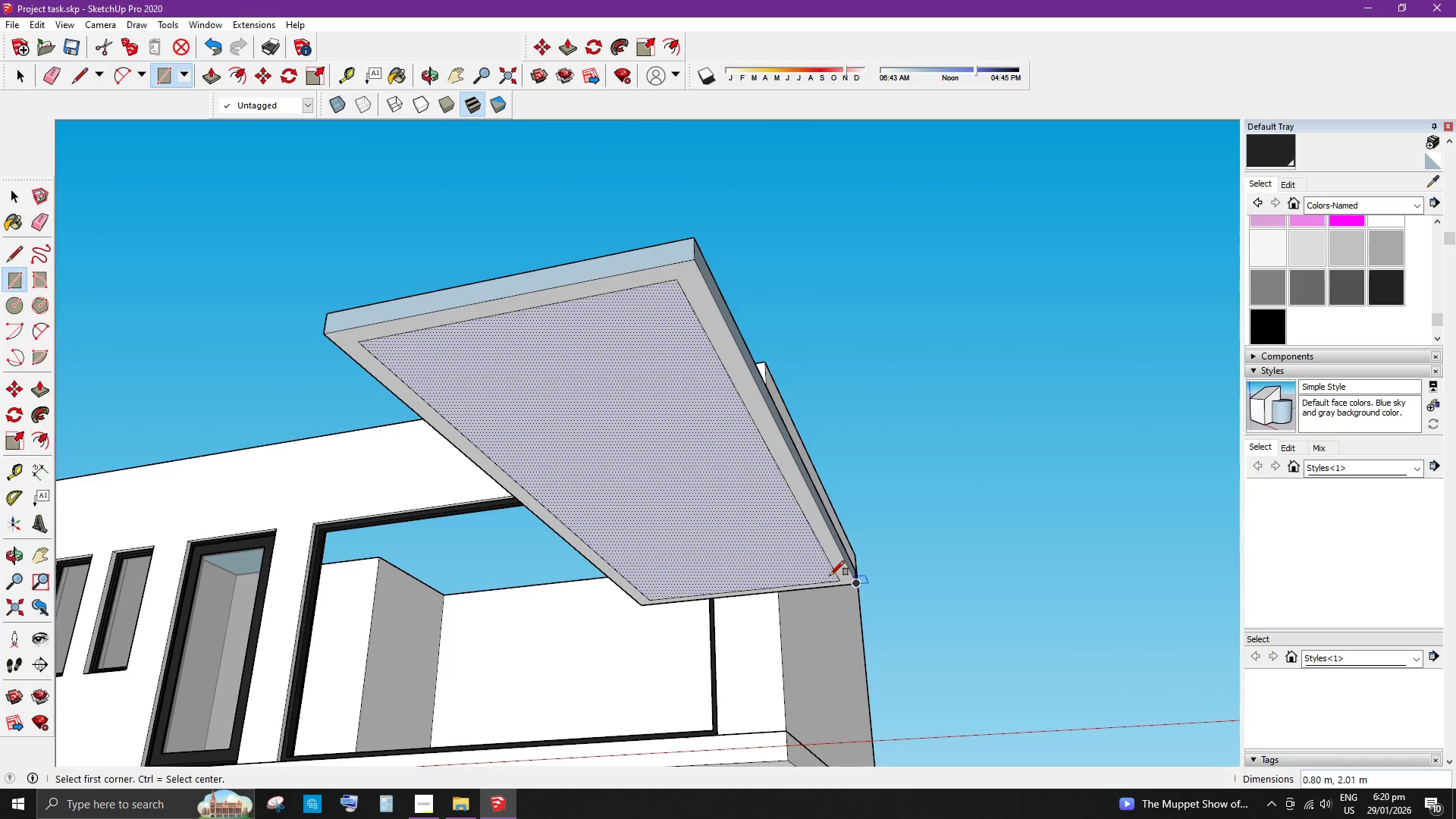 
key(Space)
 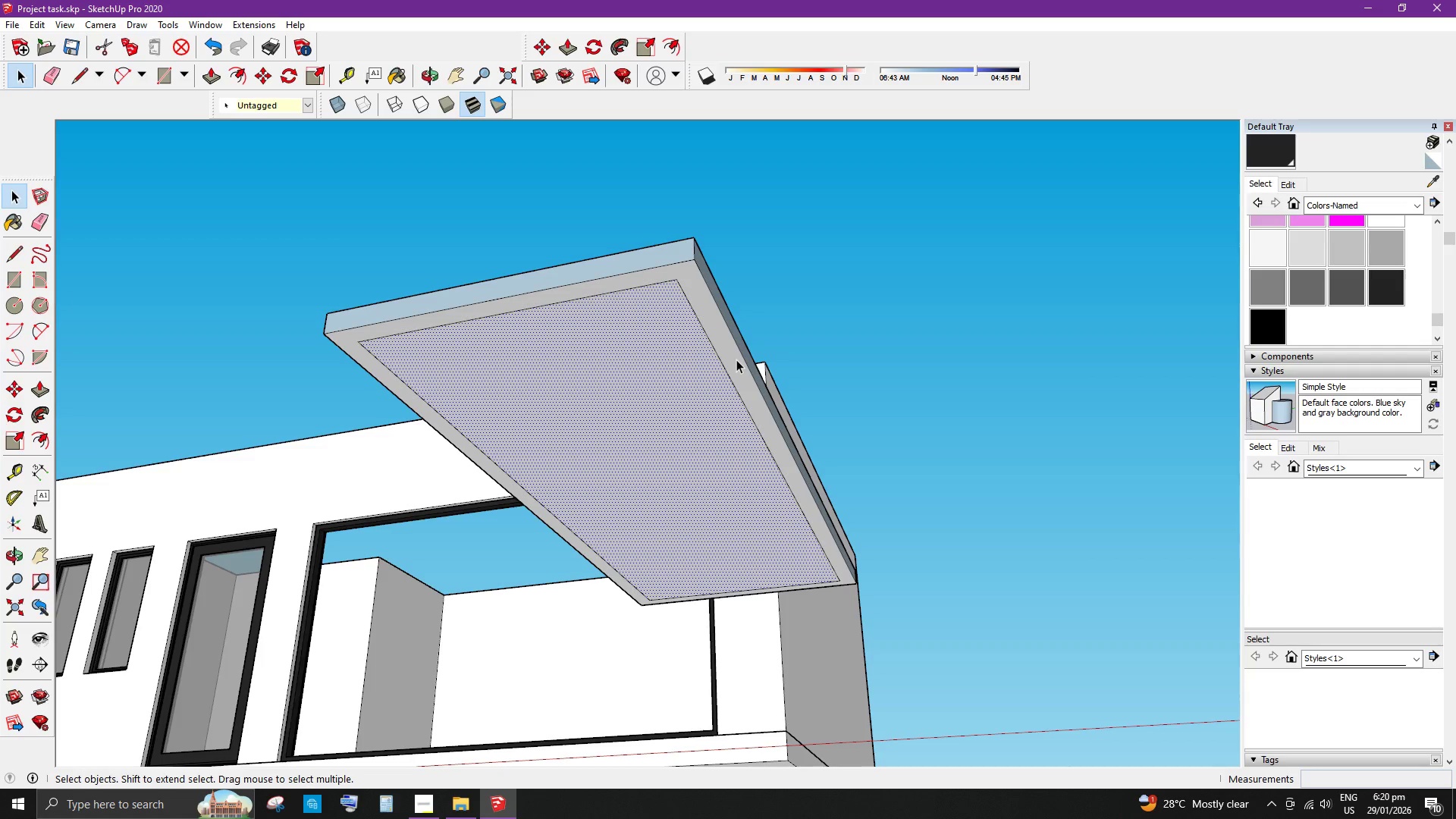 
scroll: coordinate [736, 359], scroll_direction: up, amount: 1.0
 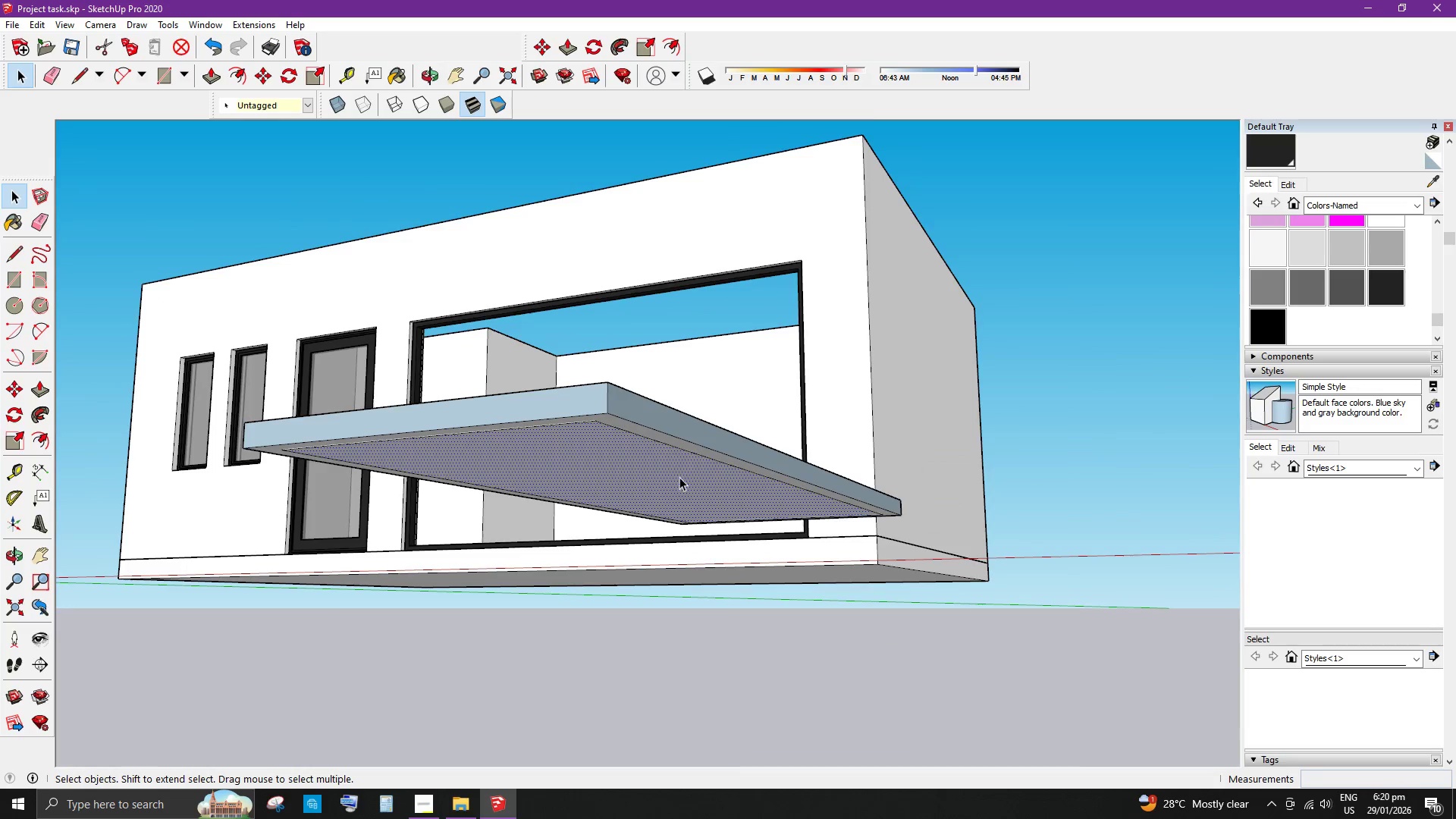 
key(T)
 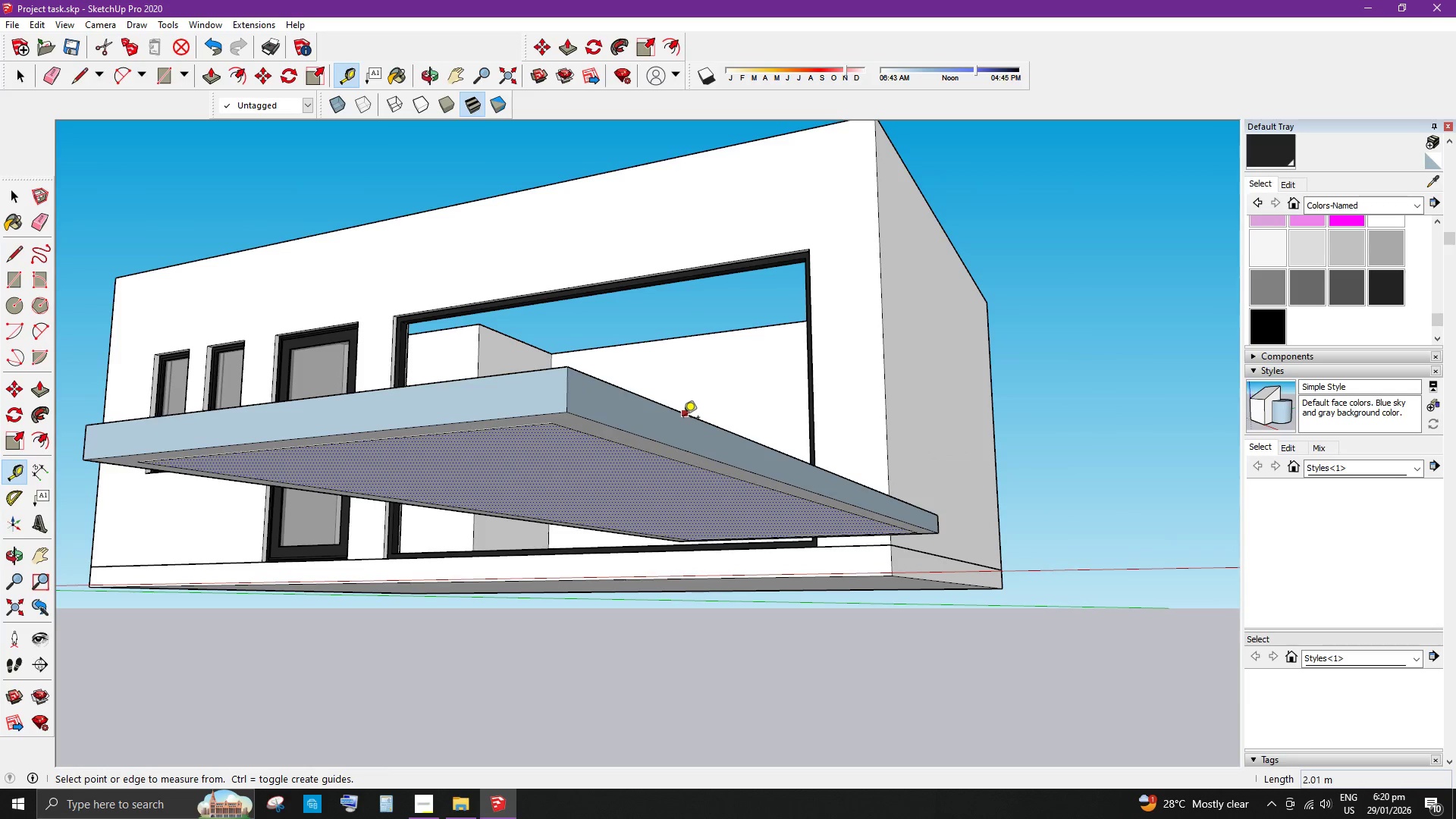 
scroll: coordinate [694, 416], scroll_direction: up, amount: 3.0
 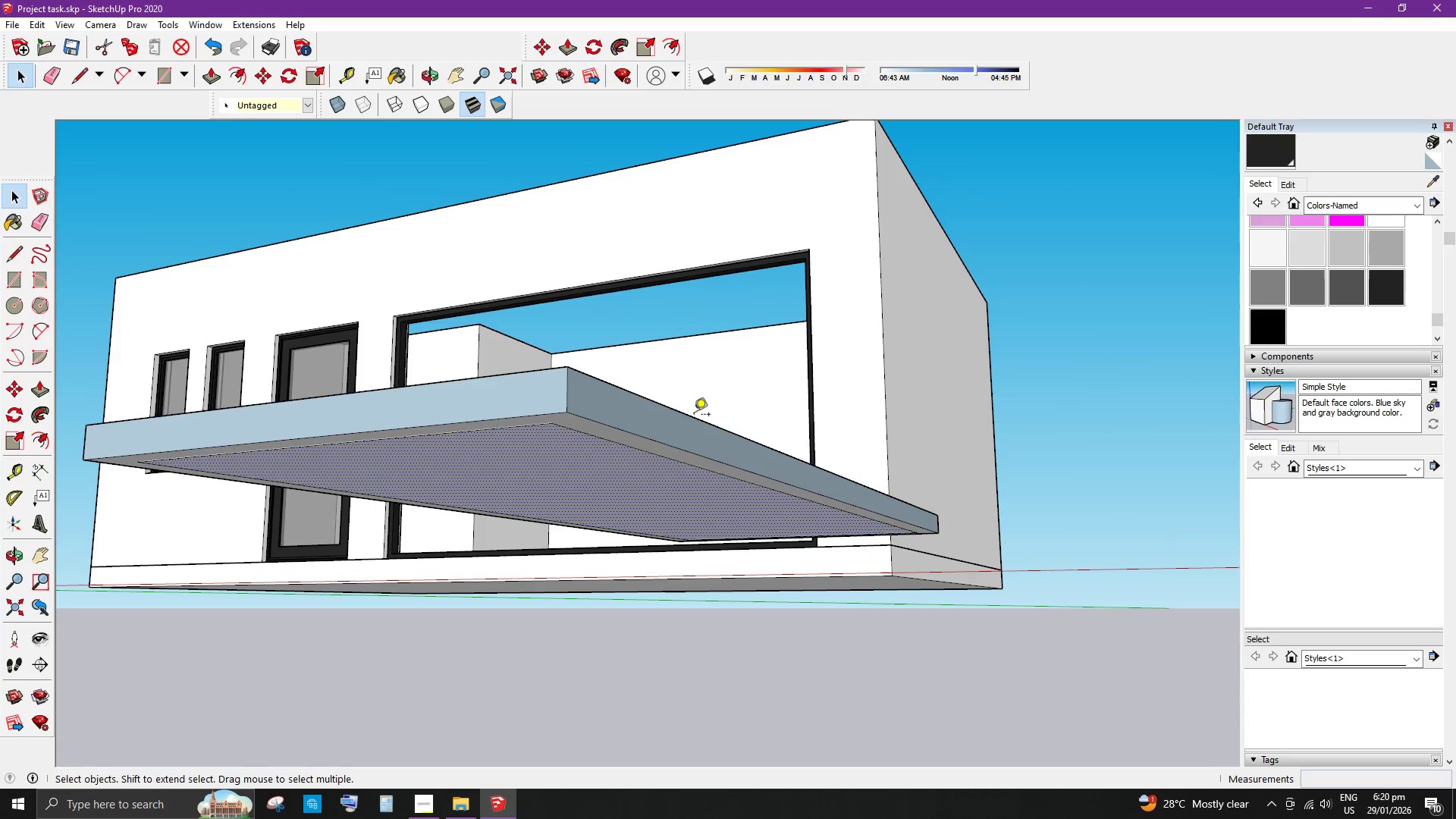 
left_click([683, 419])
 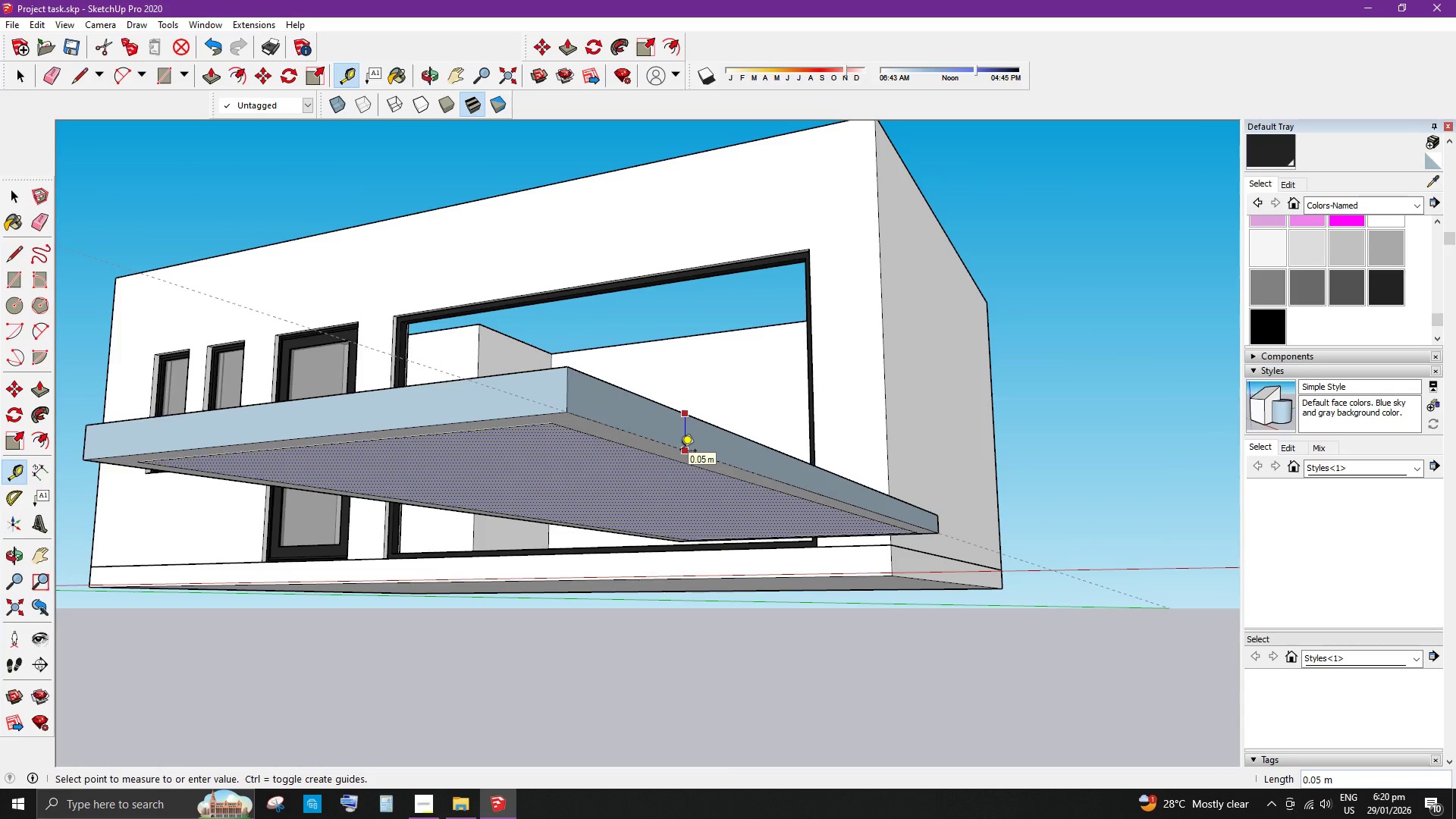 
key(Space)
 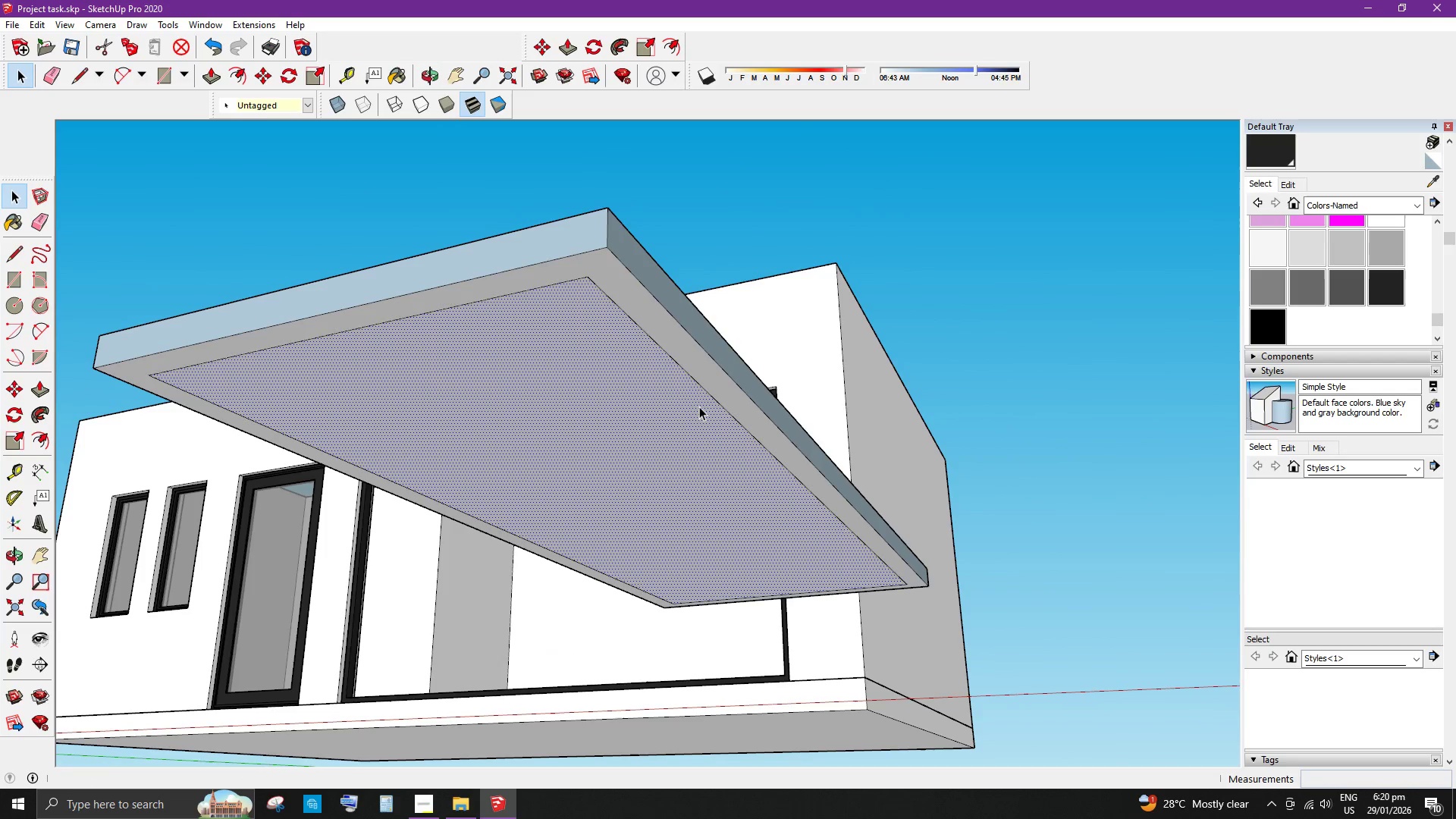 
wait(6.31)
 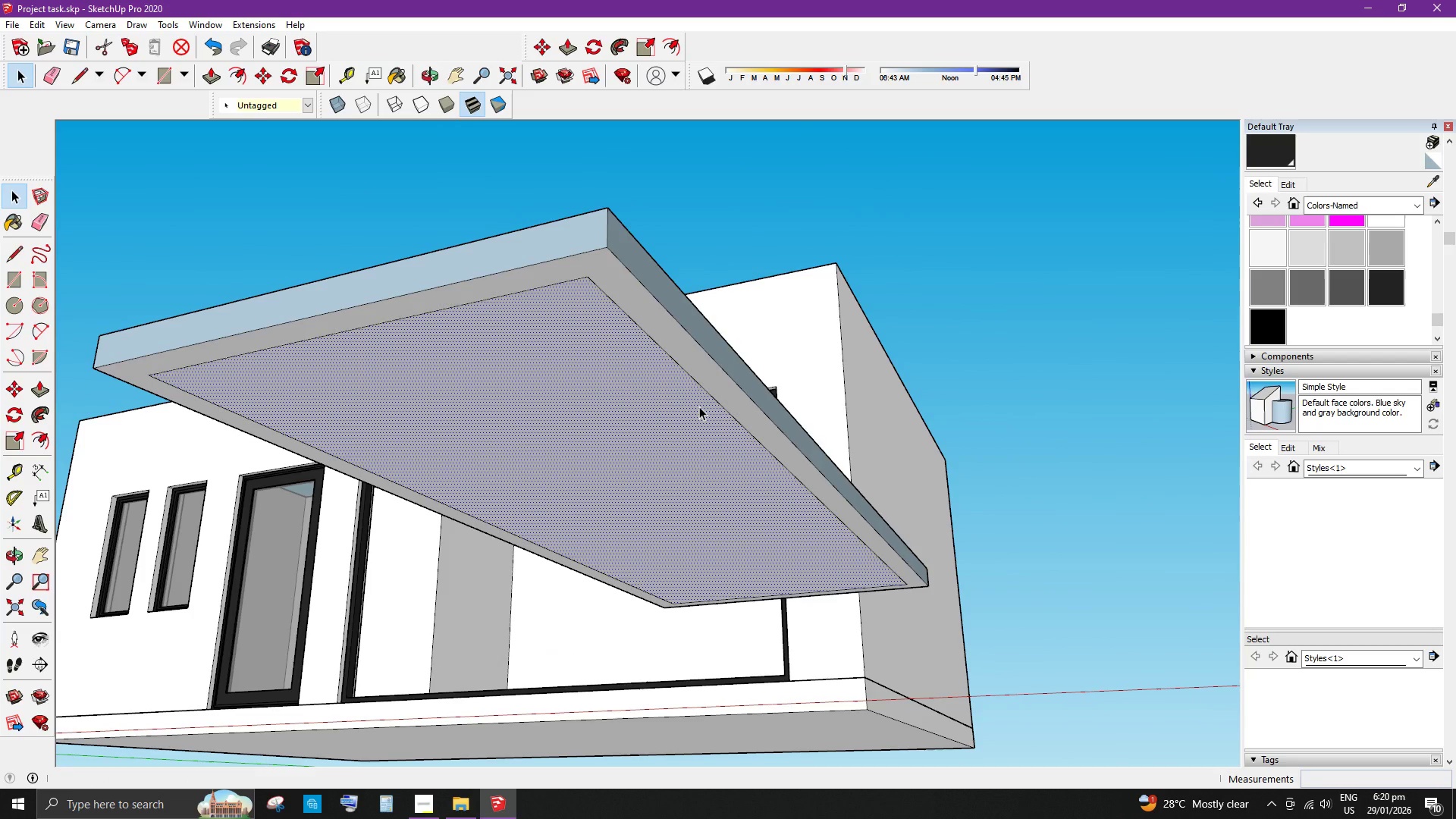 
key(T)
 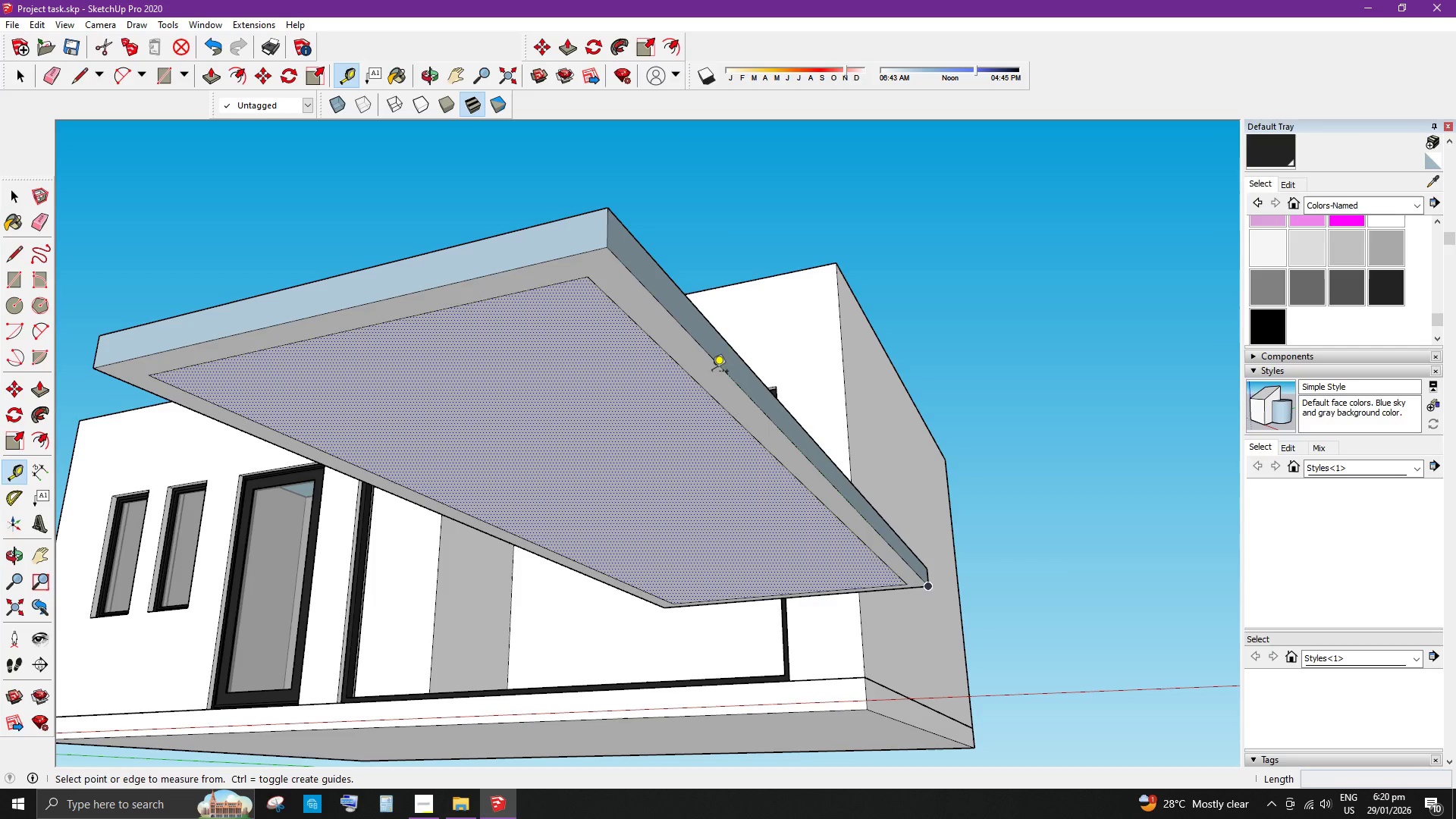 
key(Space)
 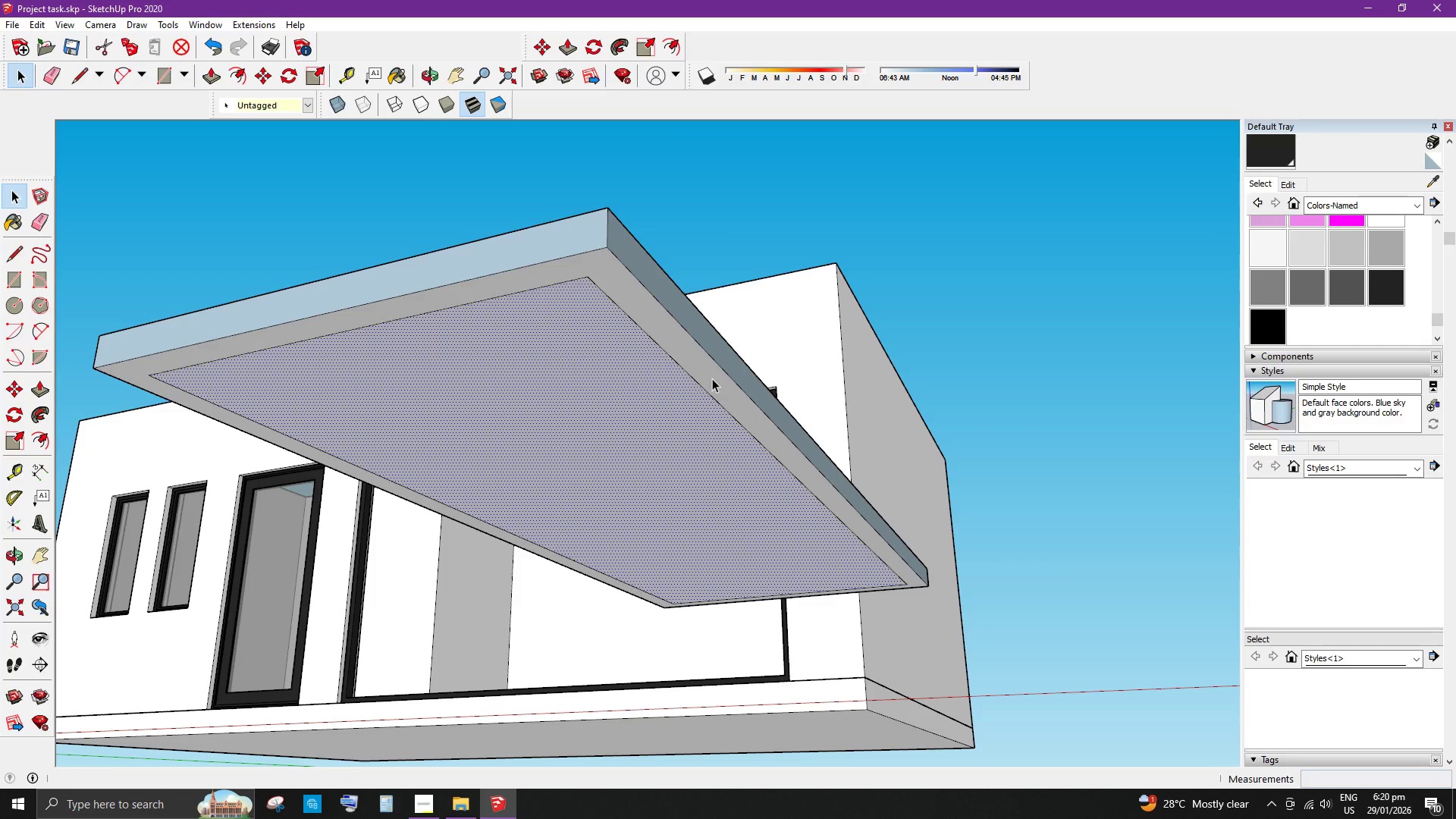 
key(P)
 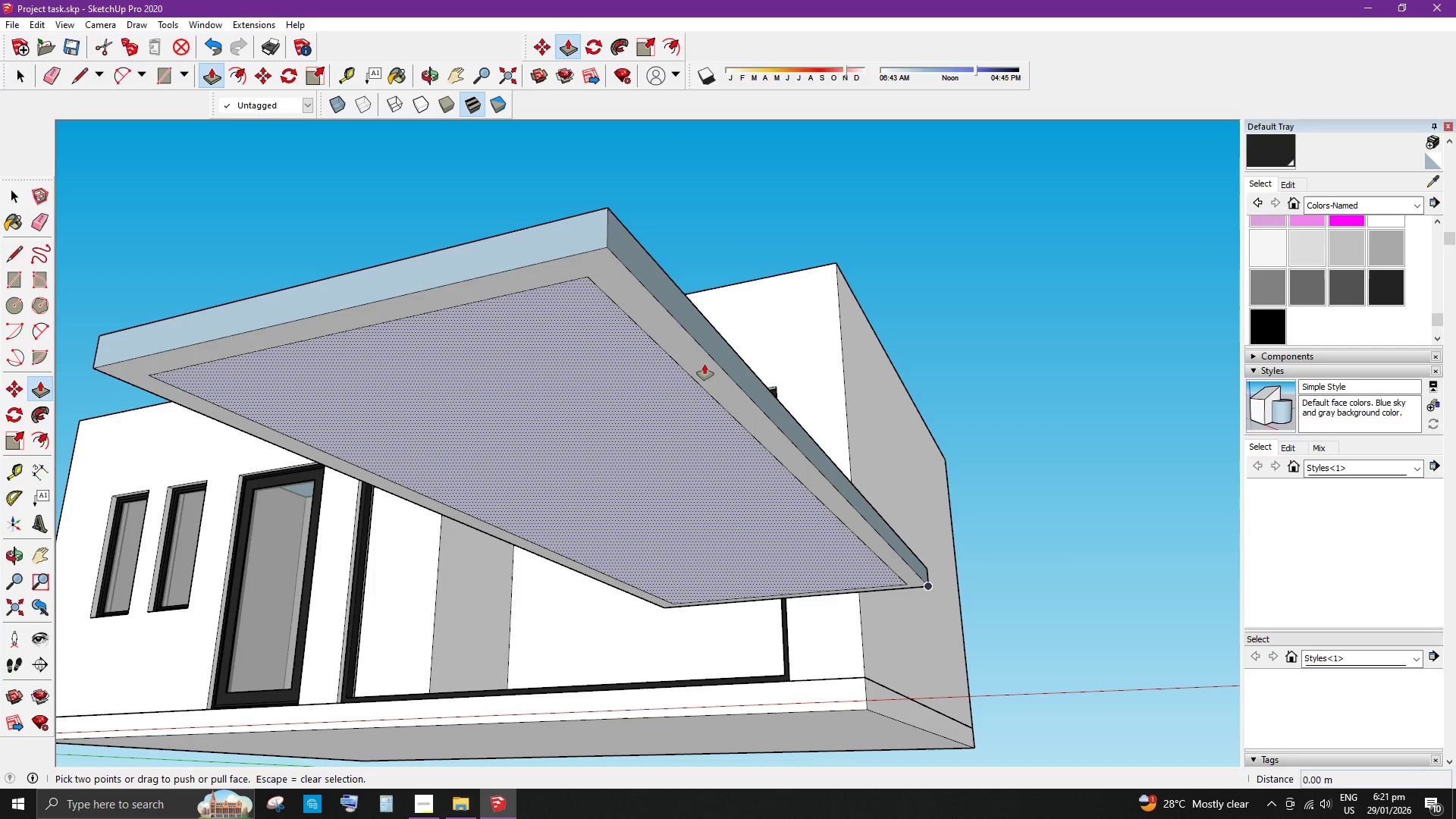 
key(Space)
 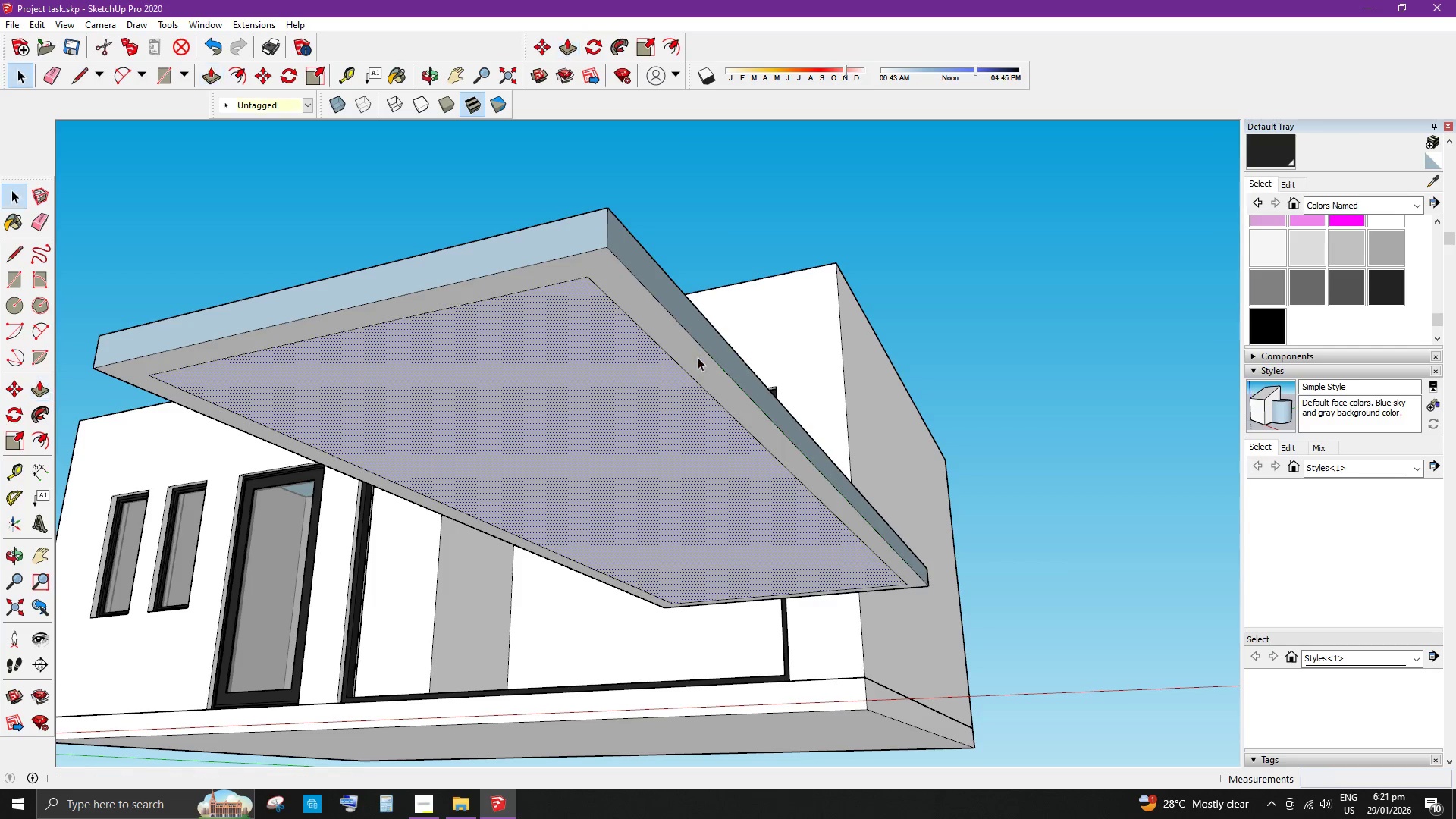 
left_click([698, 357])
 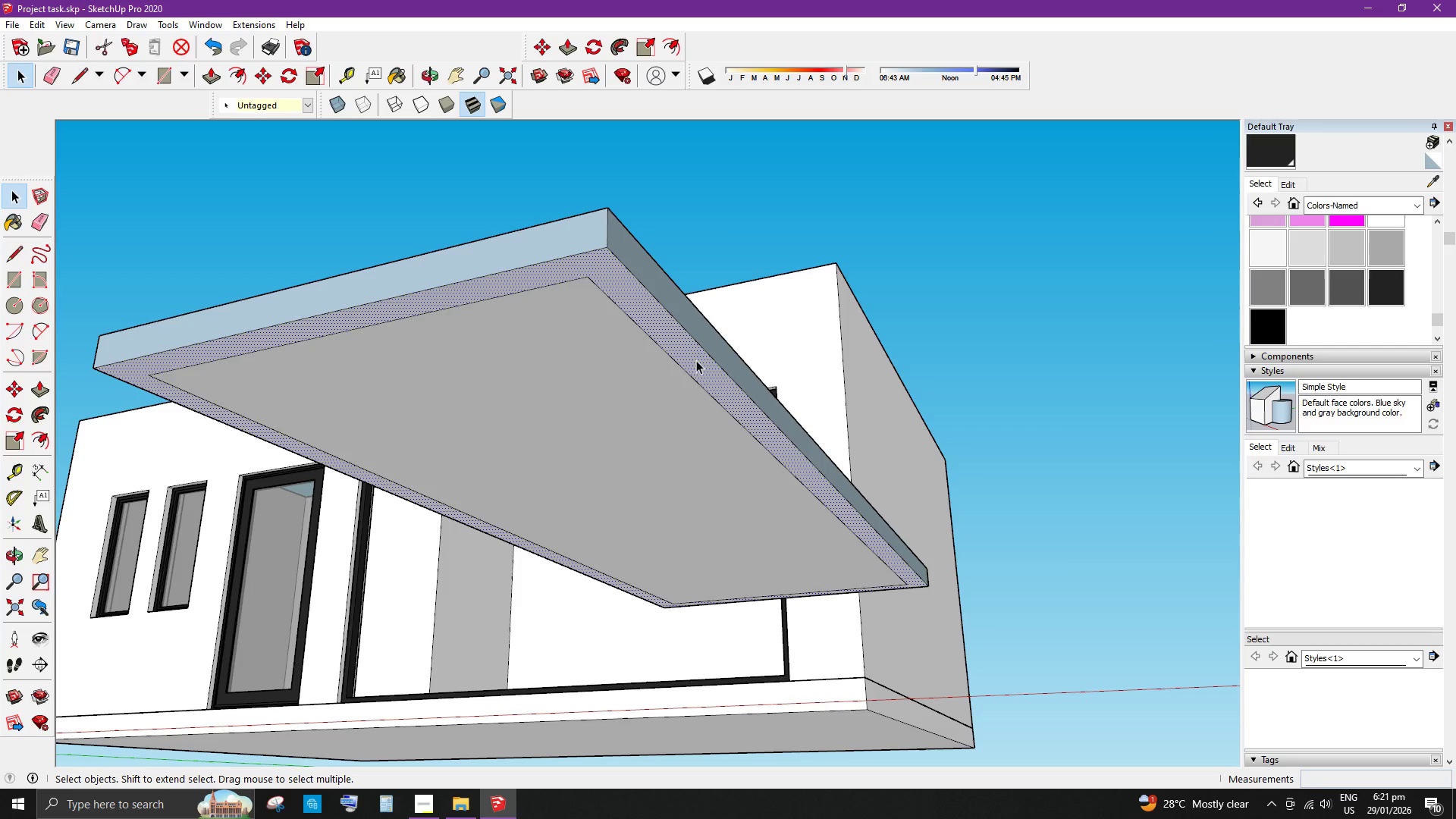 
type(op )
 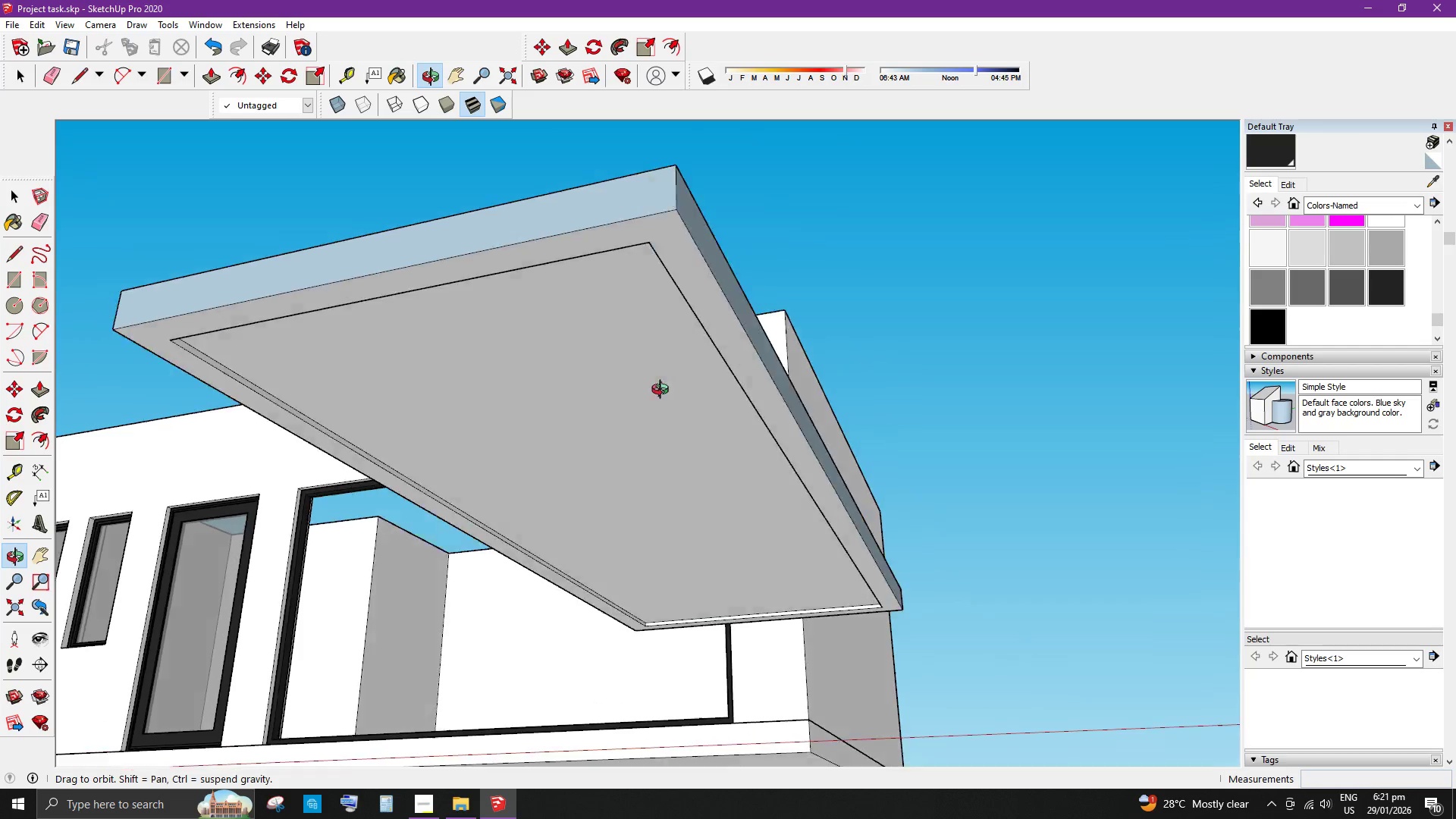 
left_click_drag(start_coordinate=[696, 360], to_coordinate=[699, 366])
 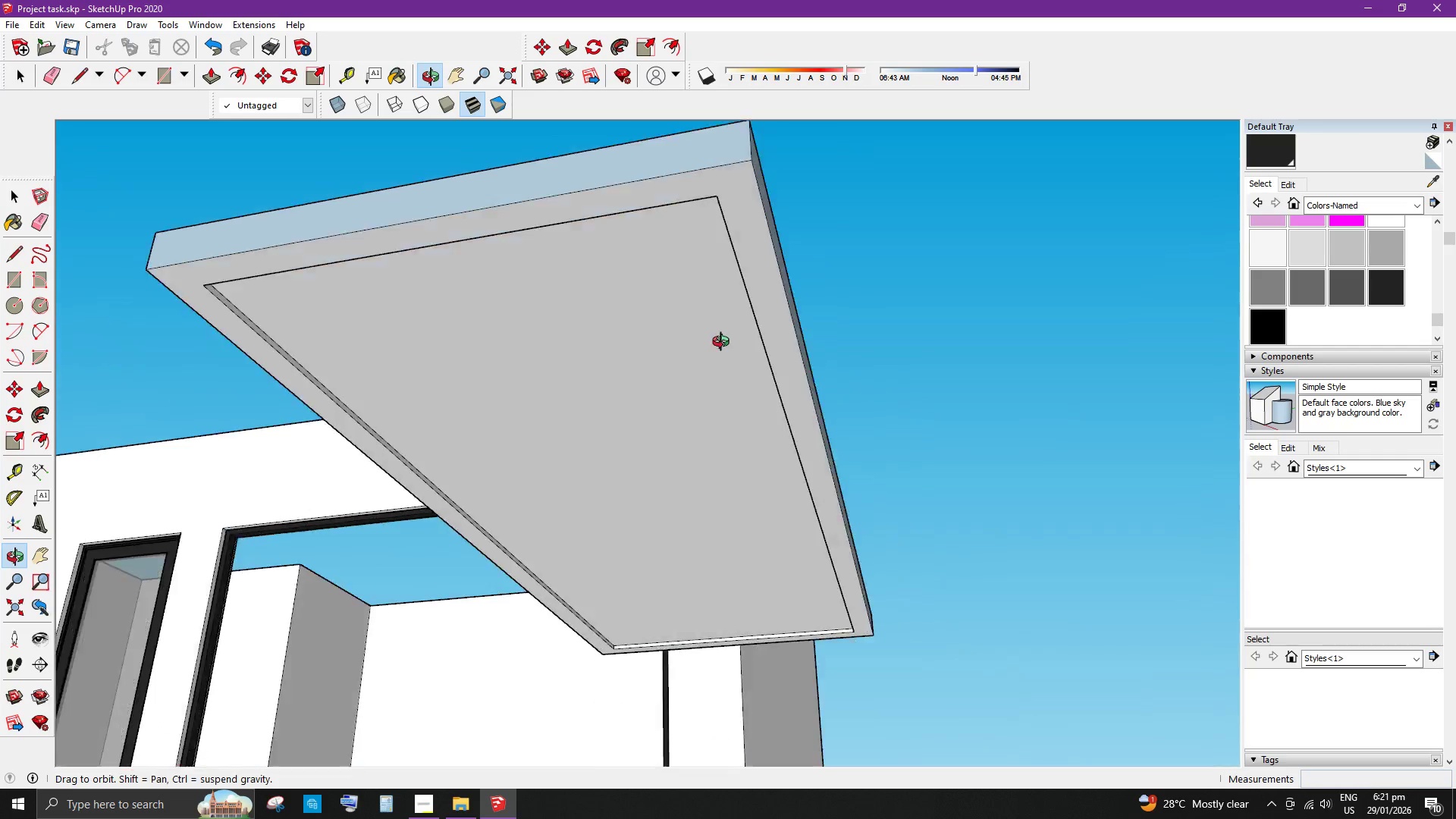 
left_click([686, 371])
 